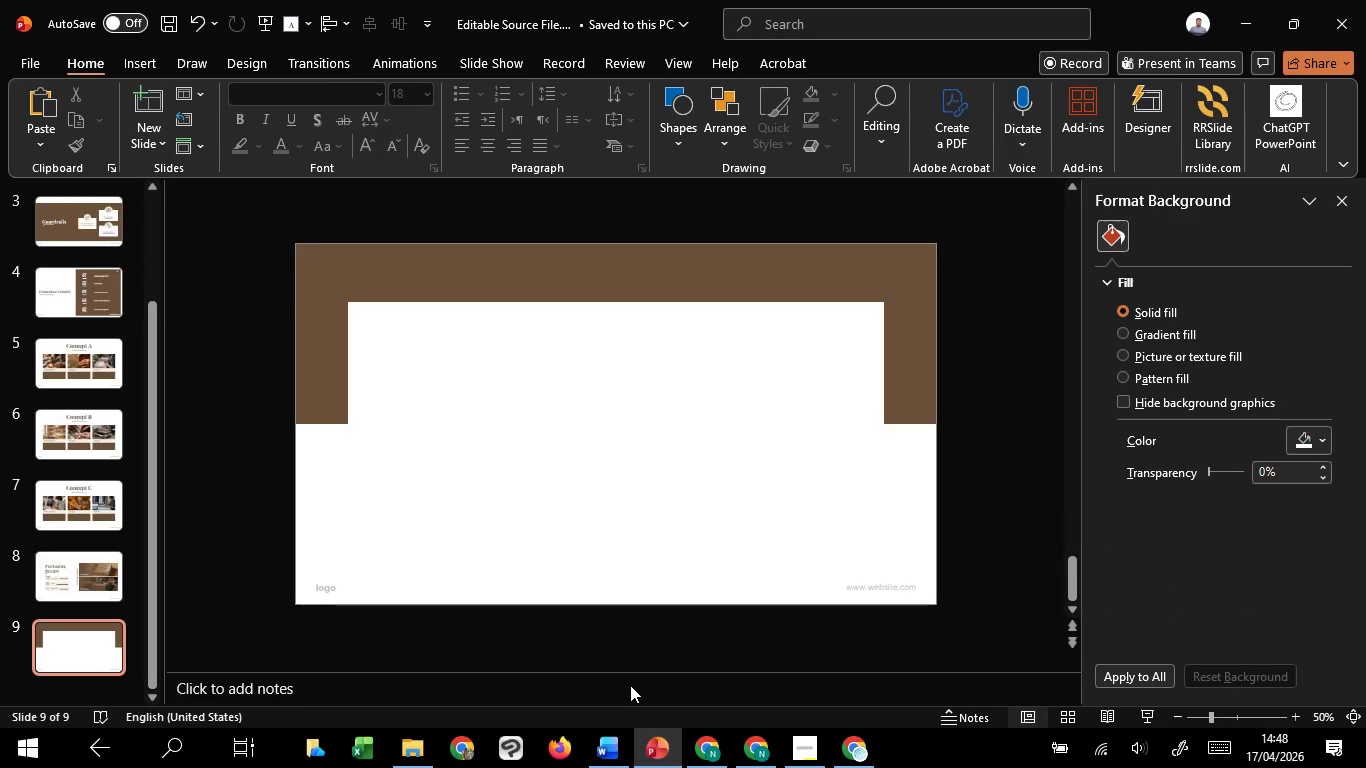 
left_click([591, 466])
 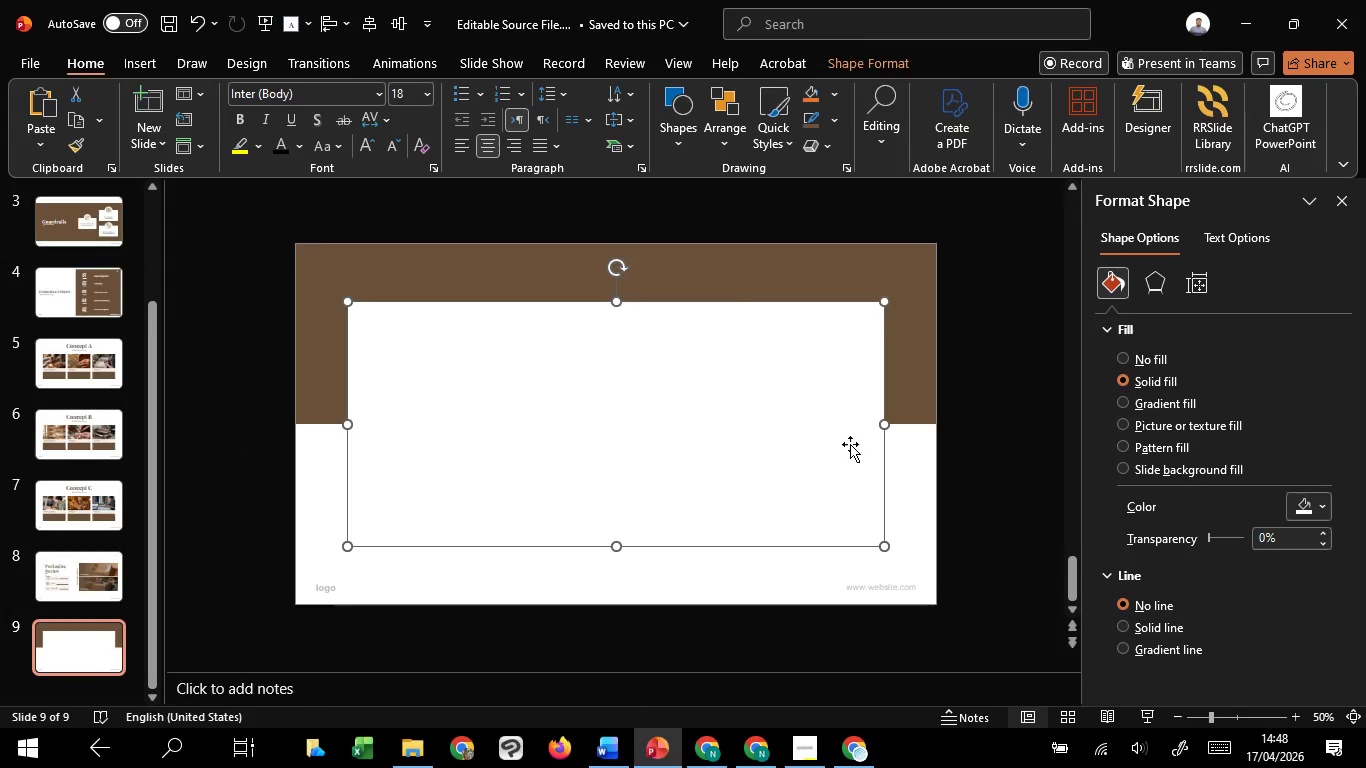 
left_click([920, 491])
 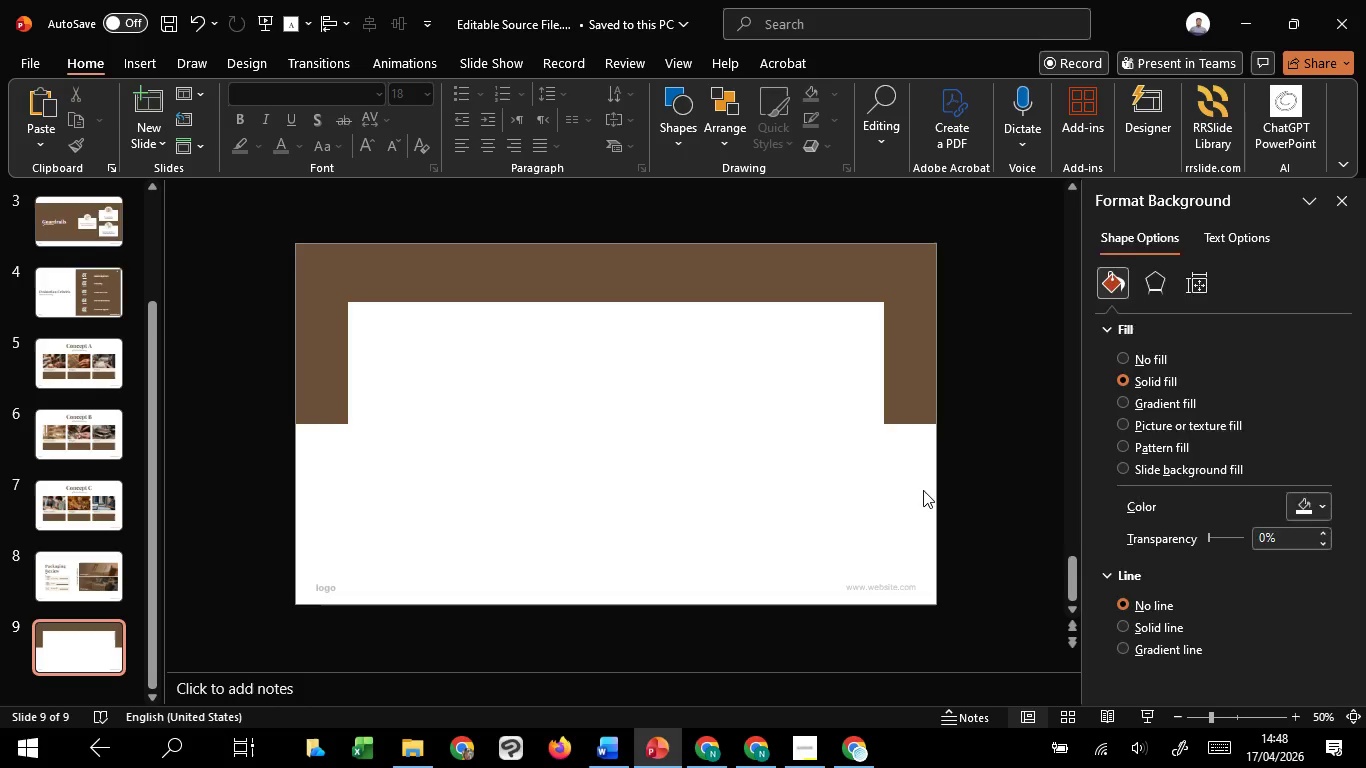 
key(Control+V)
 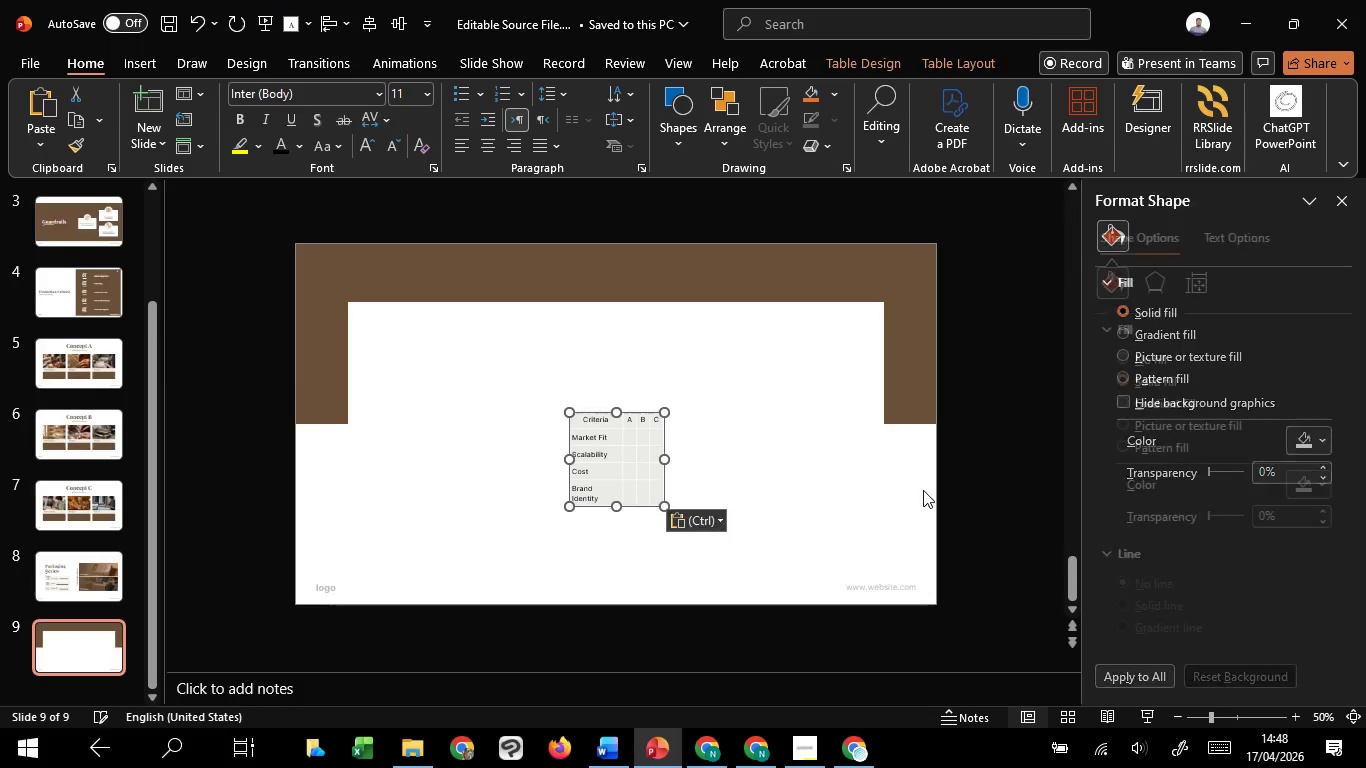 
hold_key(key=ControlLeft, duration=4.76)
scroll: coordinate [693, 467], scroll_direction: up, amount: 3.0
 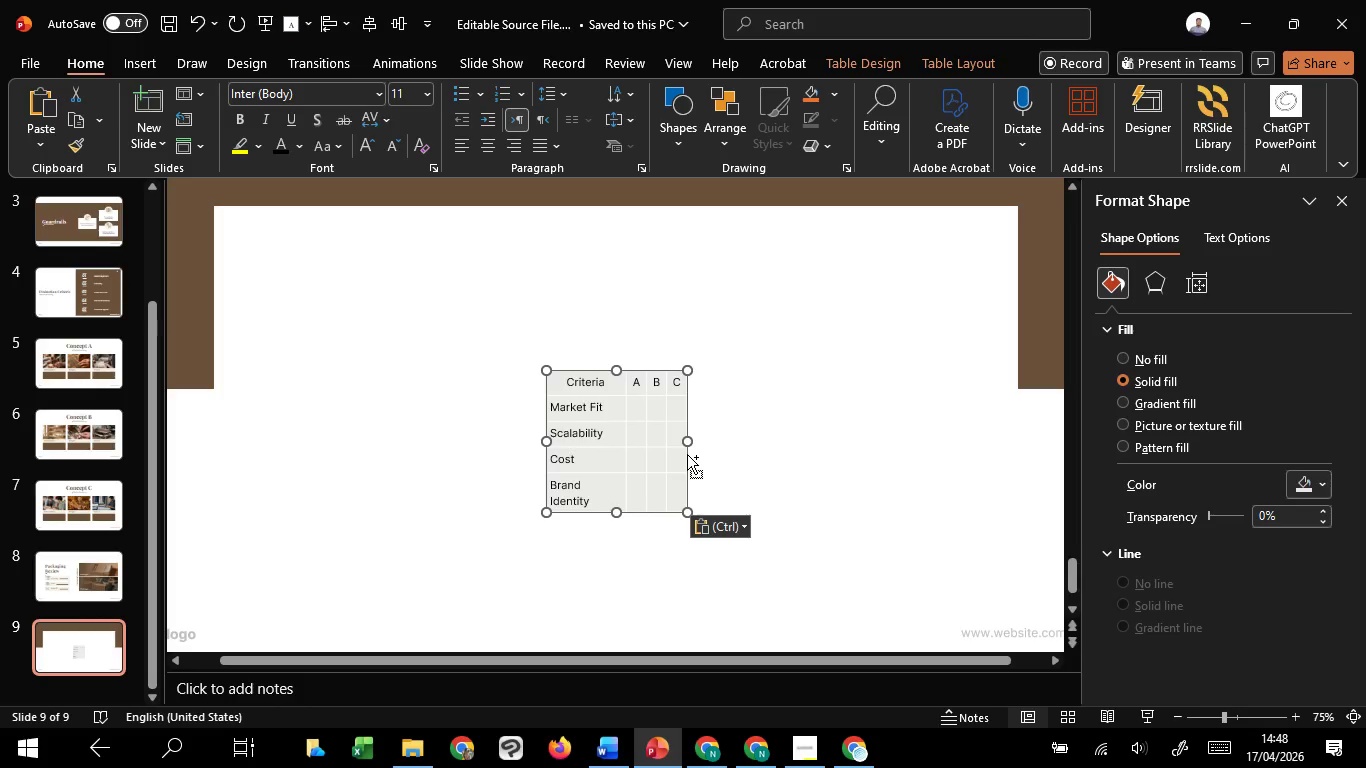 
hold_key(key=ShiftLeft, duration=1.51)
left_click_drag(start_coordinate=[682, 440], to_coordinate=[765, 456])
 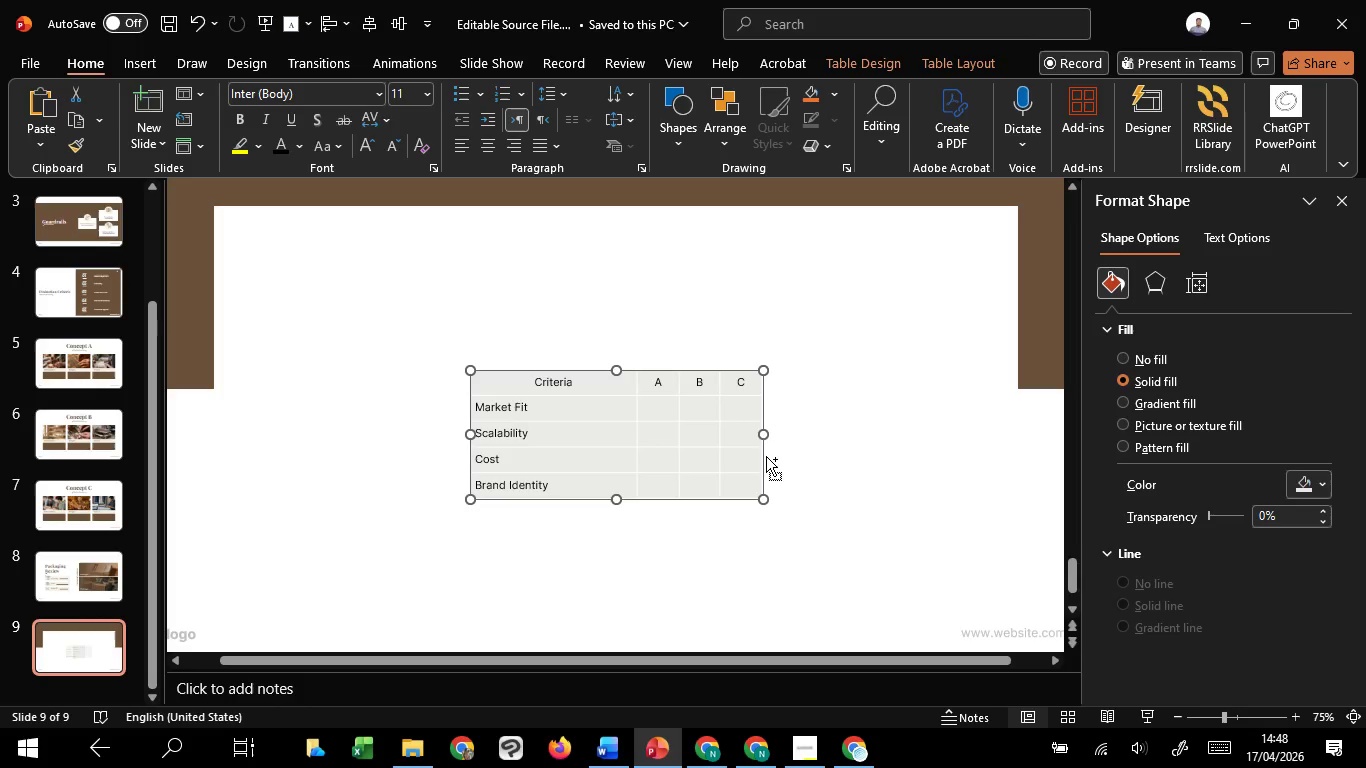 
hold_key(key=ShiftLeft, duration=1.5)
left_click_drag(start_coordinate=[765, 433], to_coordinate=[822, 439])
 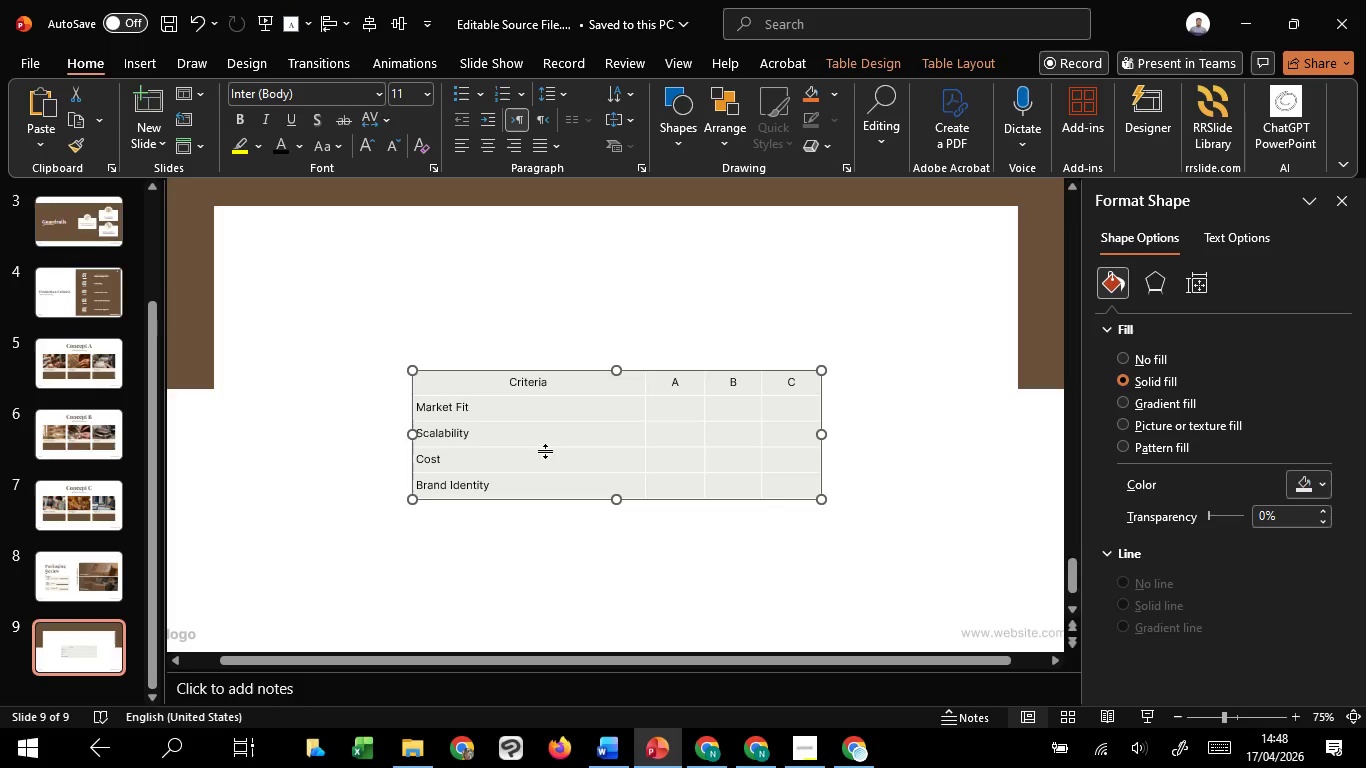 
hold_key(key=ShiftLeft, duration=7.02)
hold_key(key=ControlLeft, duration=1.51)
left_click_drag(start_coordinate=[817, 505], to_coordinate=[858, 537])
 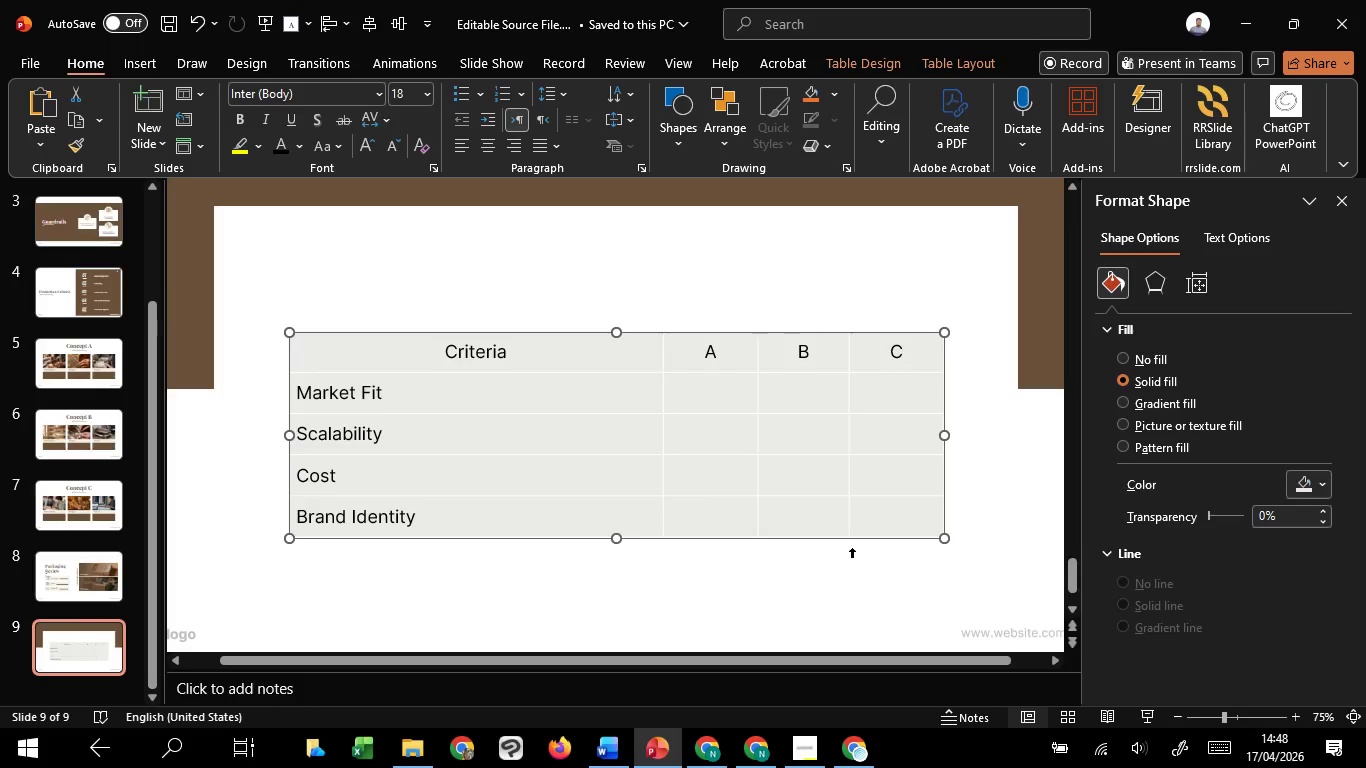 
hold_key(key=ControlLeft, duration=1.5)
 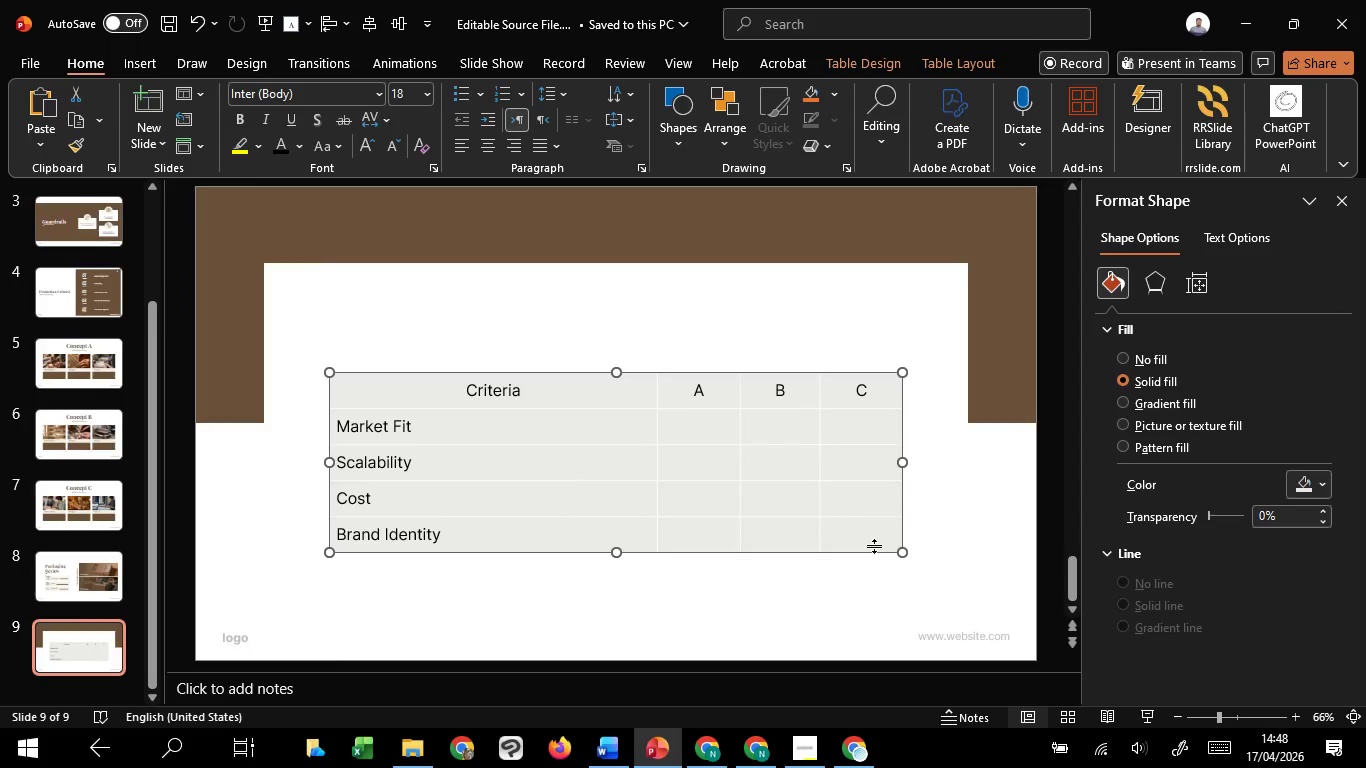 
hold_key(key=ControlLeft, duration=1.52)
 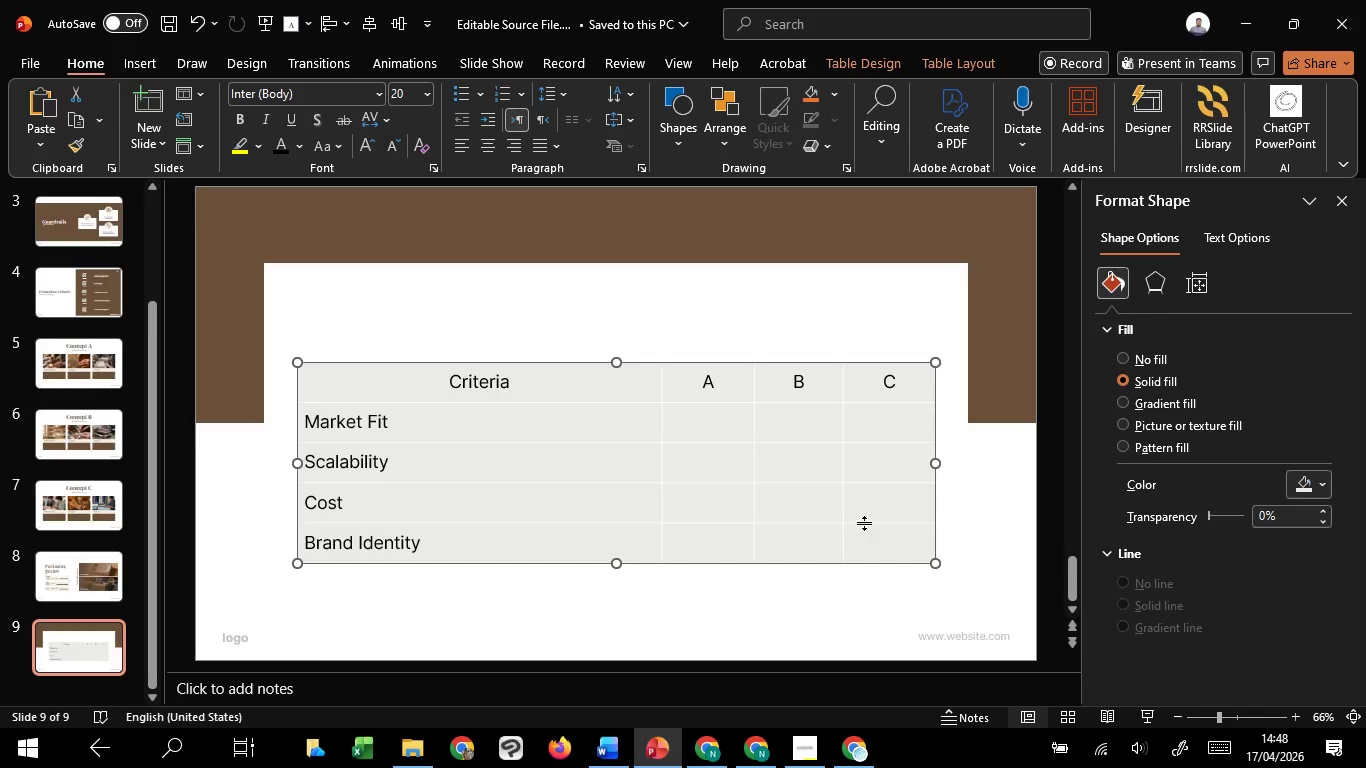 
scroll: coordinate [924, 541], scroll_direction: down, amount: 1.0
 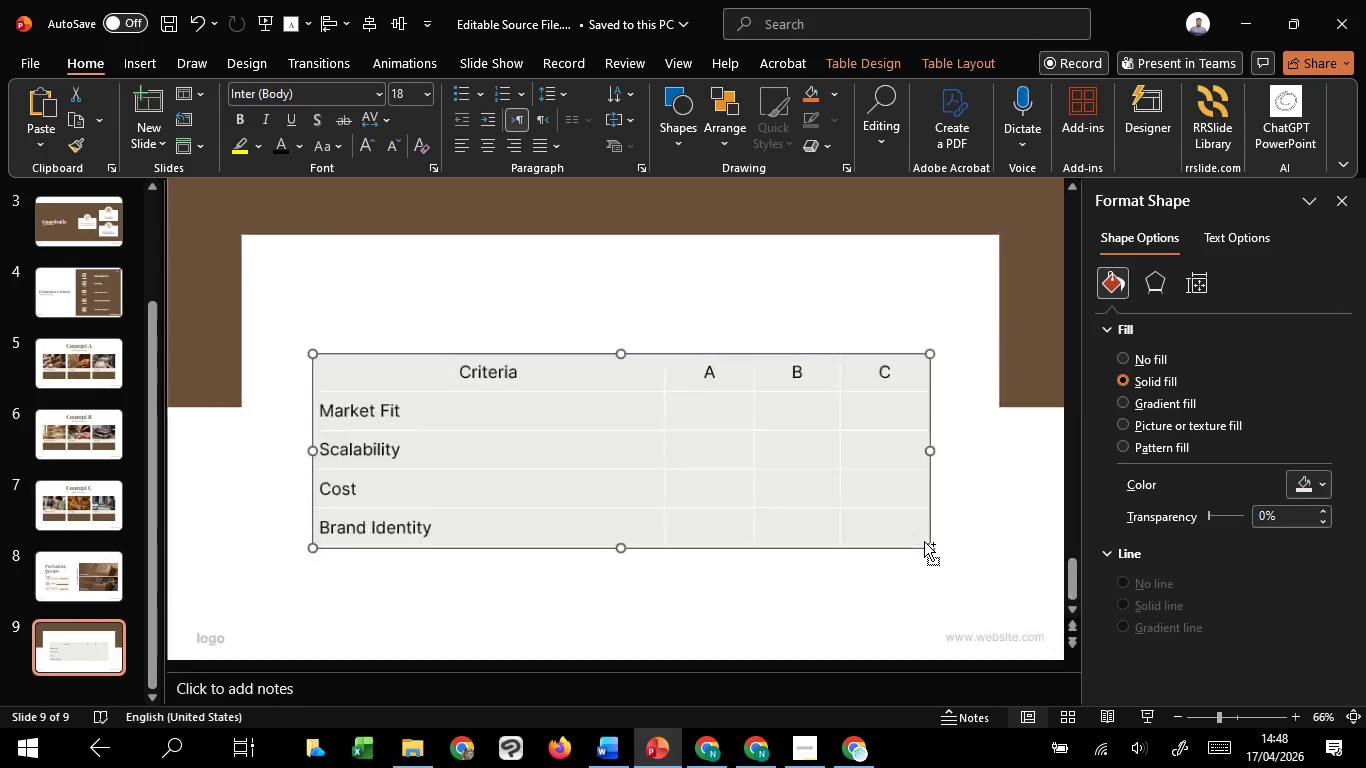 
left_click_drag(start_coordinate=[902, 553], to_coordinate=[915, 564])
 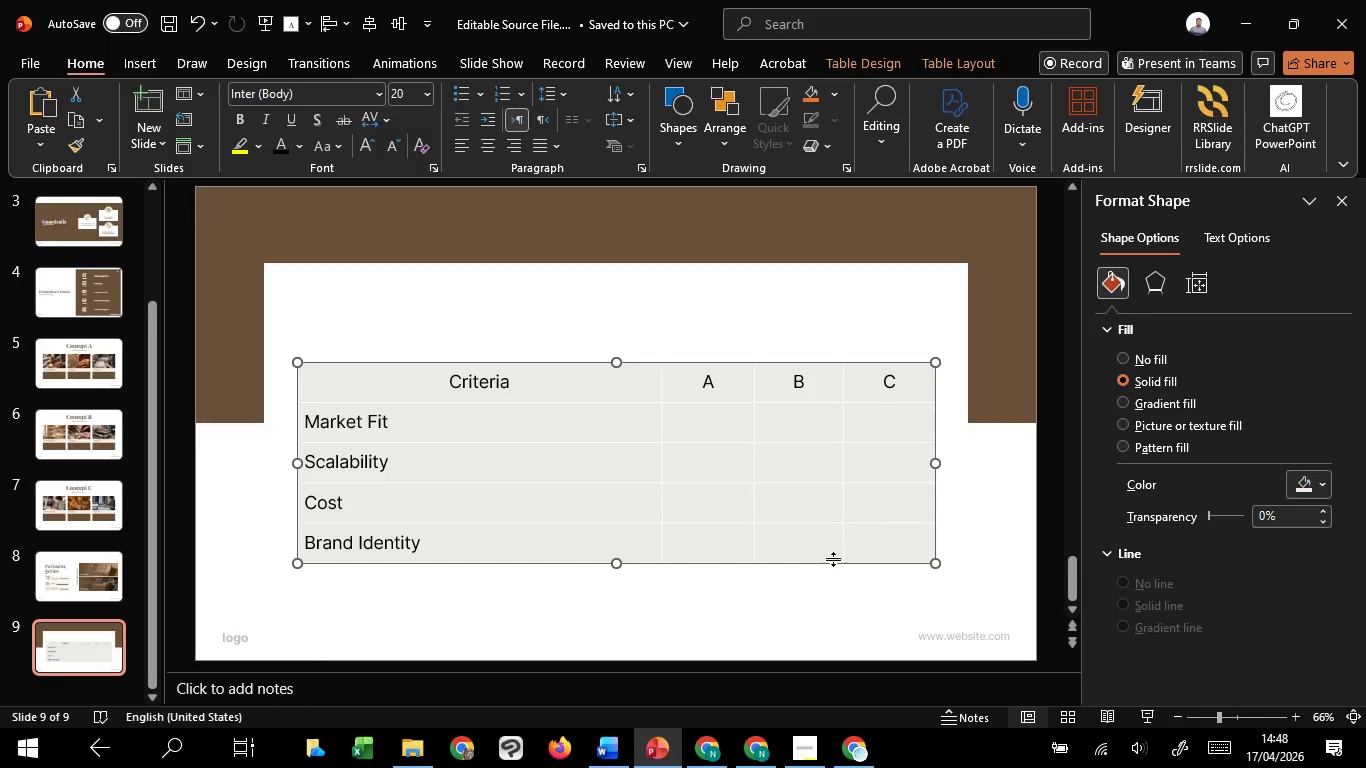 
hold_key(key=ControlLeft, duration=1.48)
 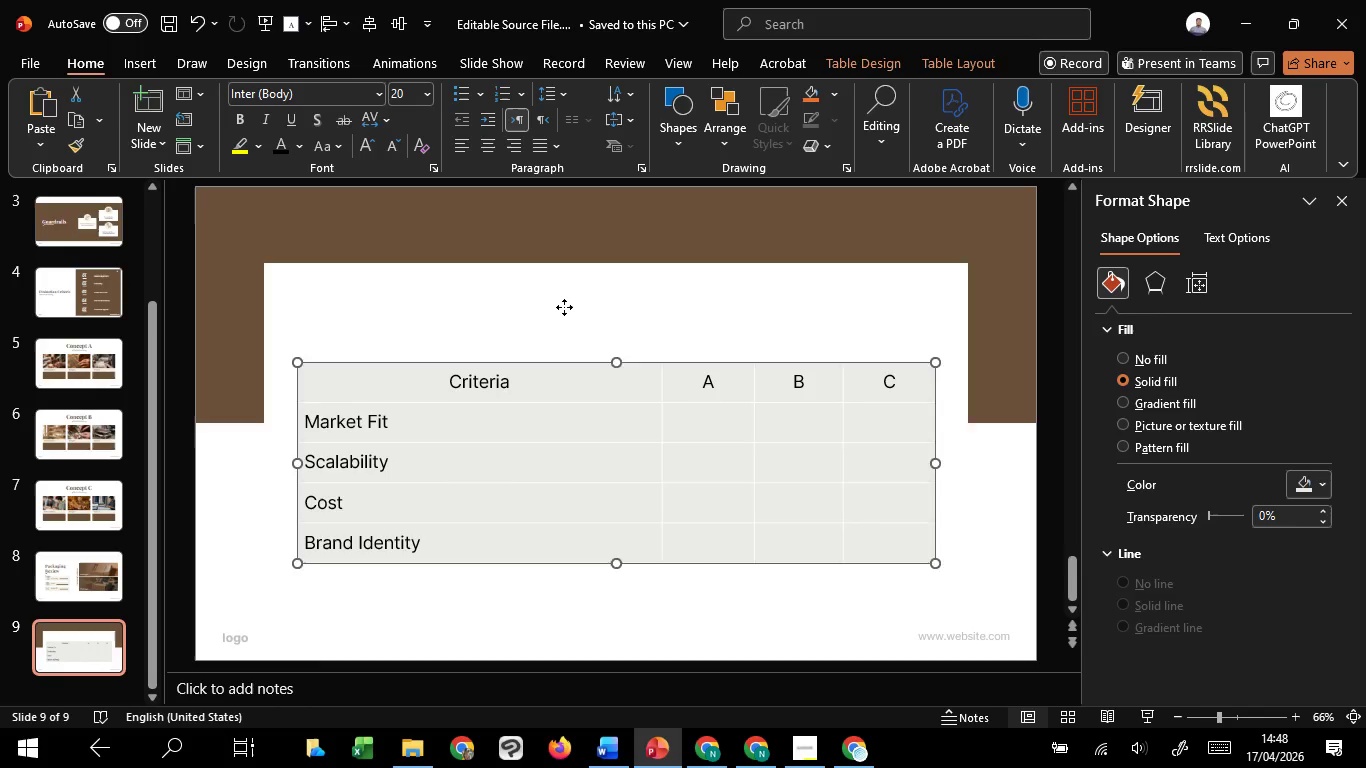 
left_click([564, 307])
 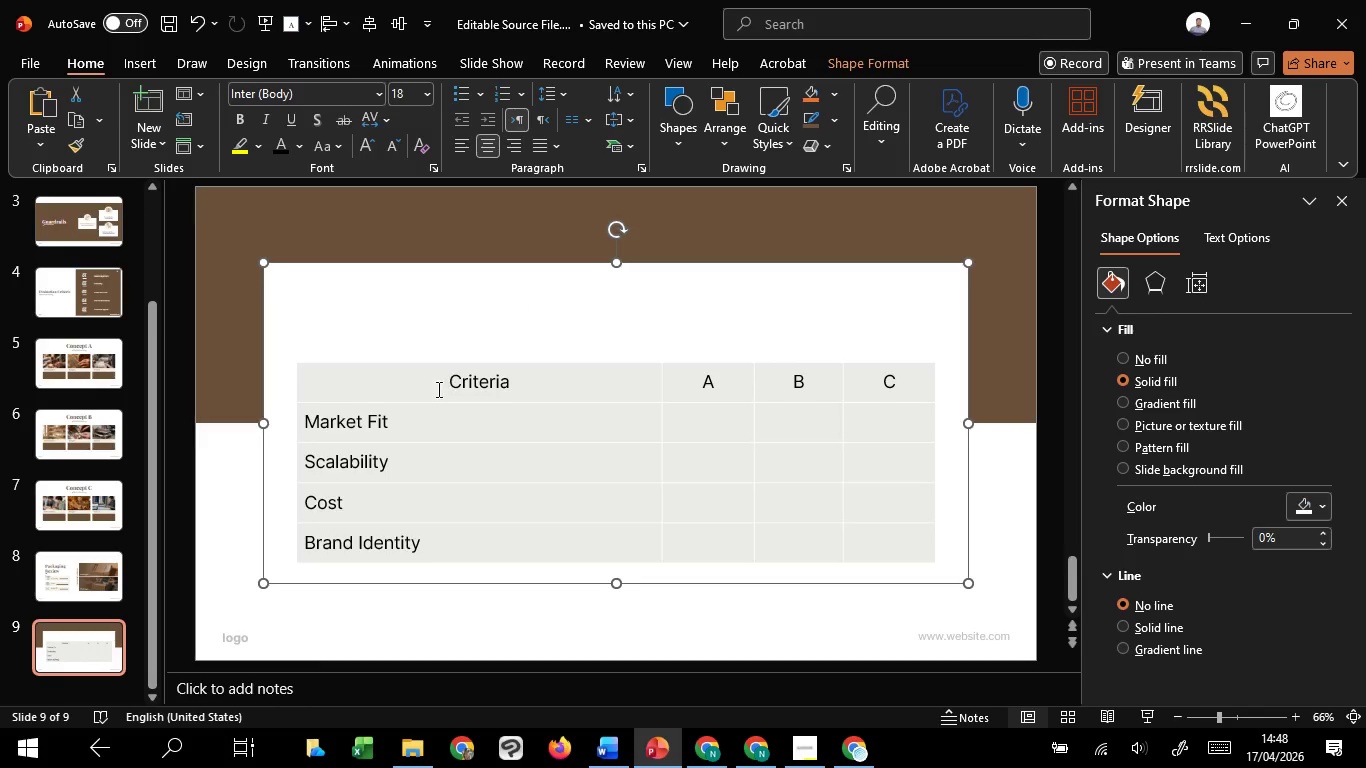 
left_click_drag(start_coordinate=[389, 383], to_coordinate=[872, 399])
 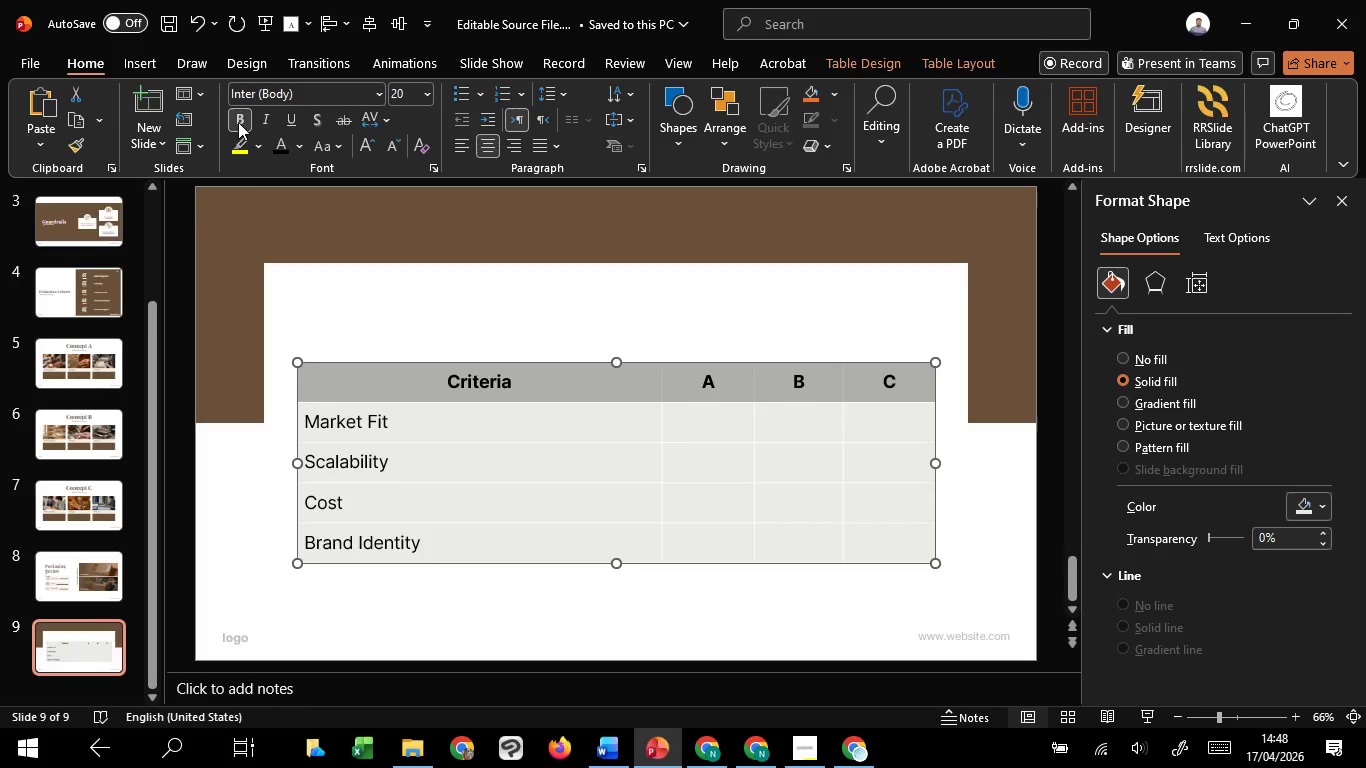 
left_click_drag(start_coordinate=[474, 422], to_coordinate=[518, 538])
 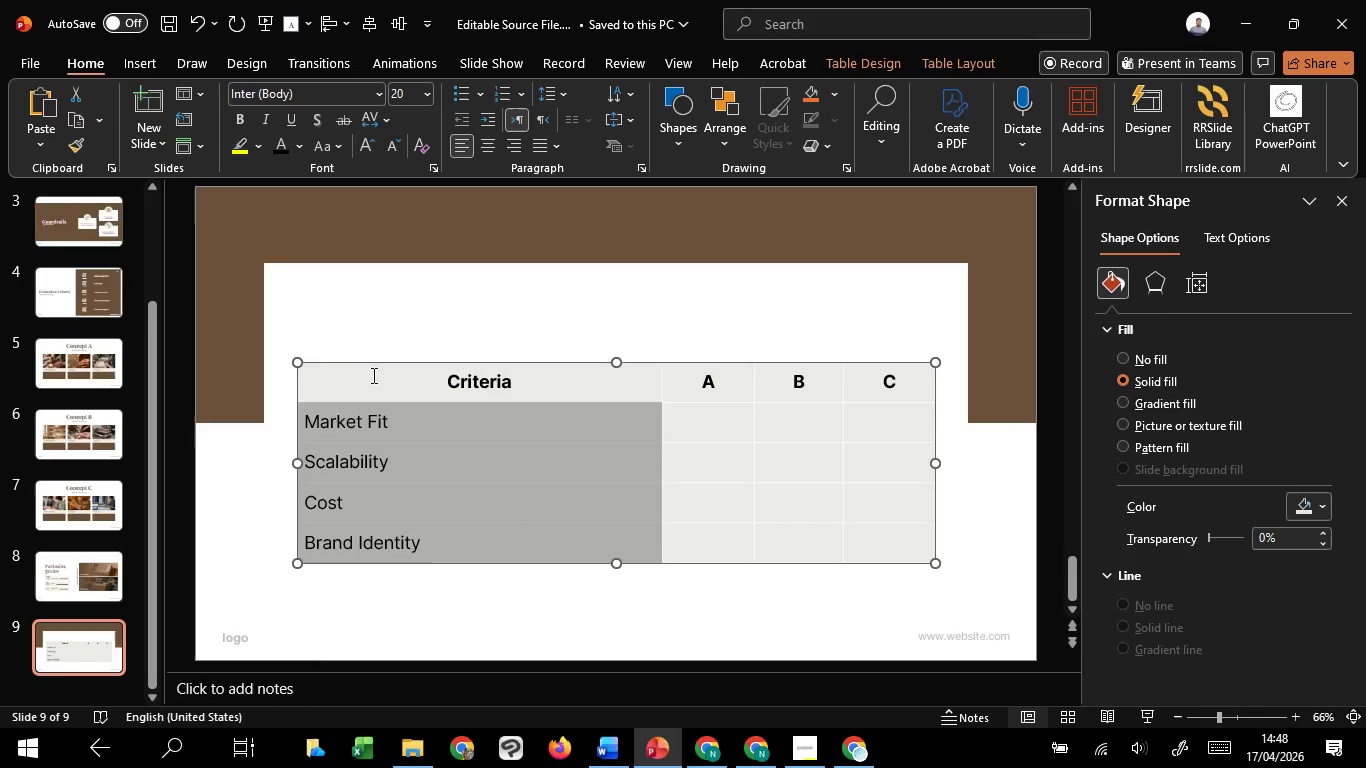 
left_click([368, 374])
 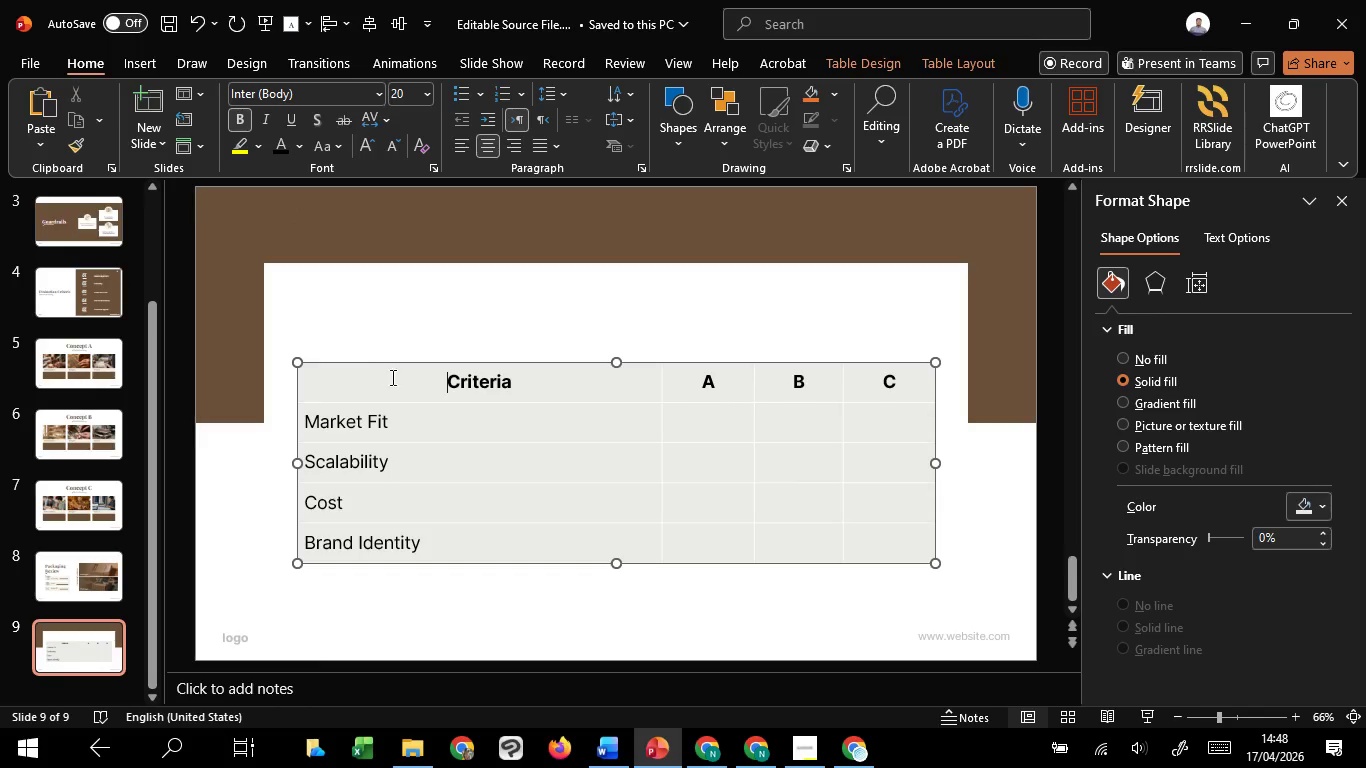 
left_click_drag(start_coordinate=[368, 373], to_coordinate=[886, 542])
 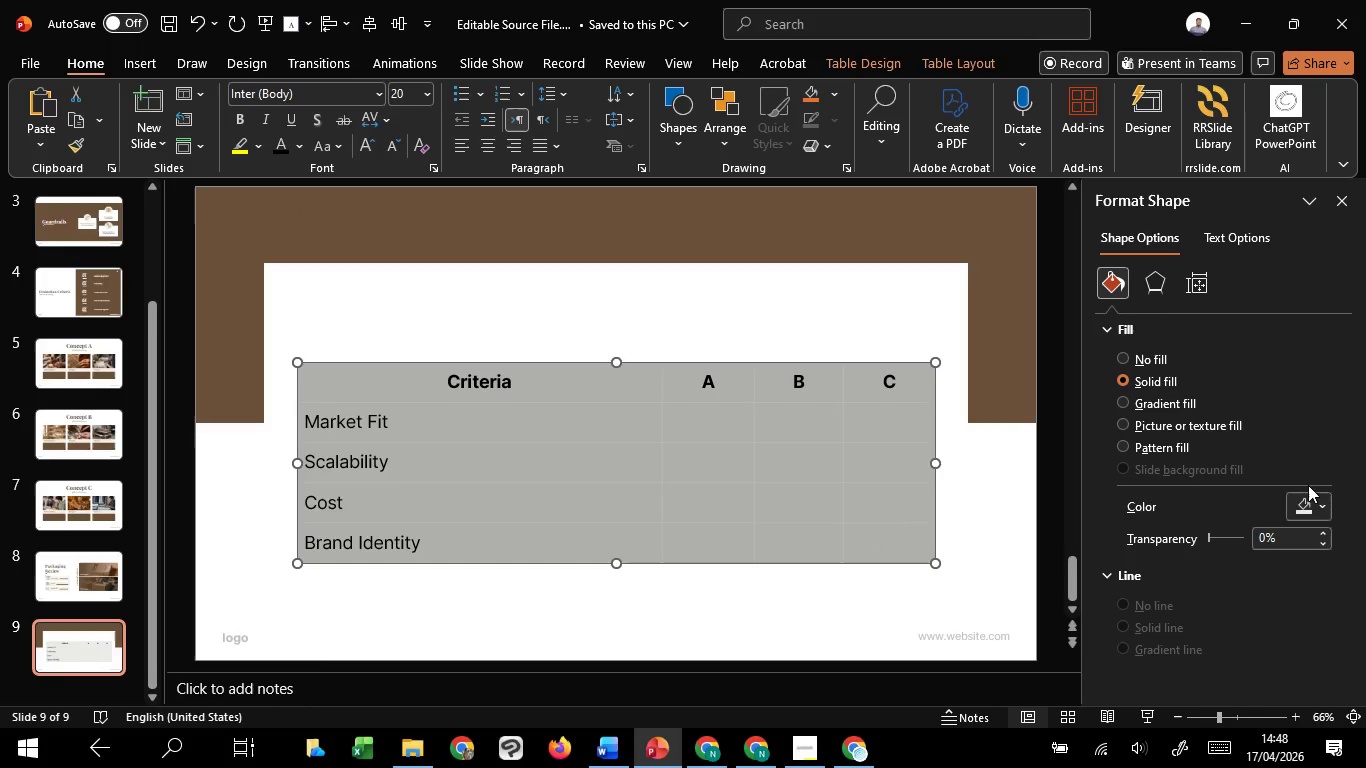 
left_click([1305, 499])
 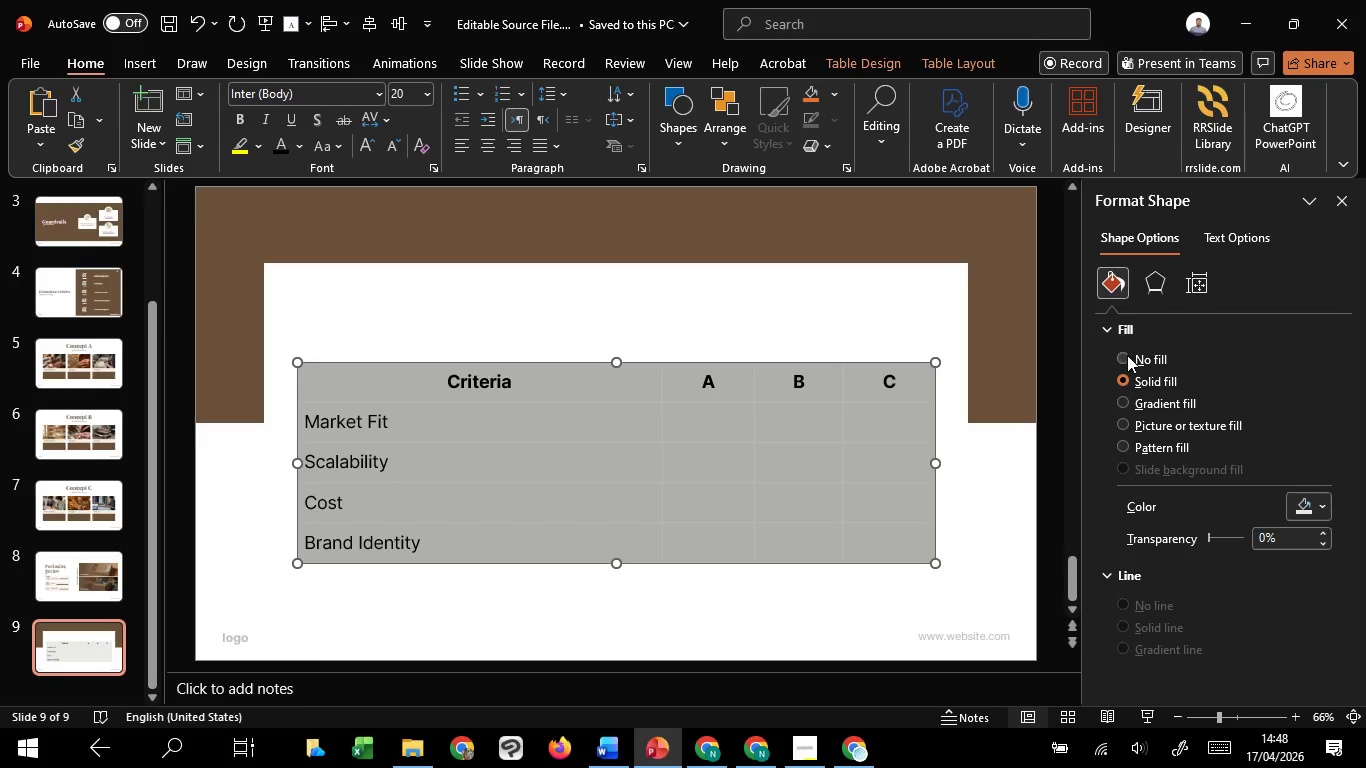 
left_click([1128, 355])
 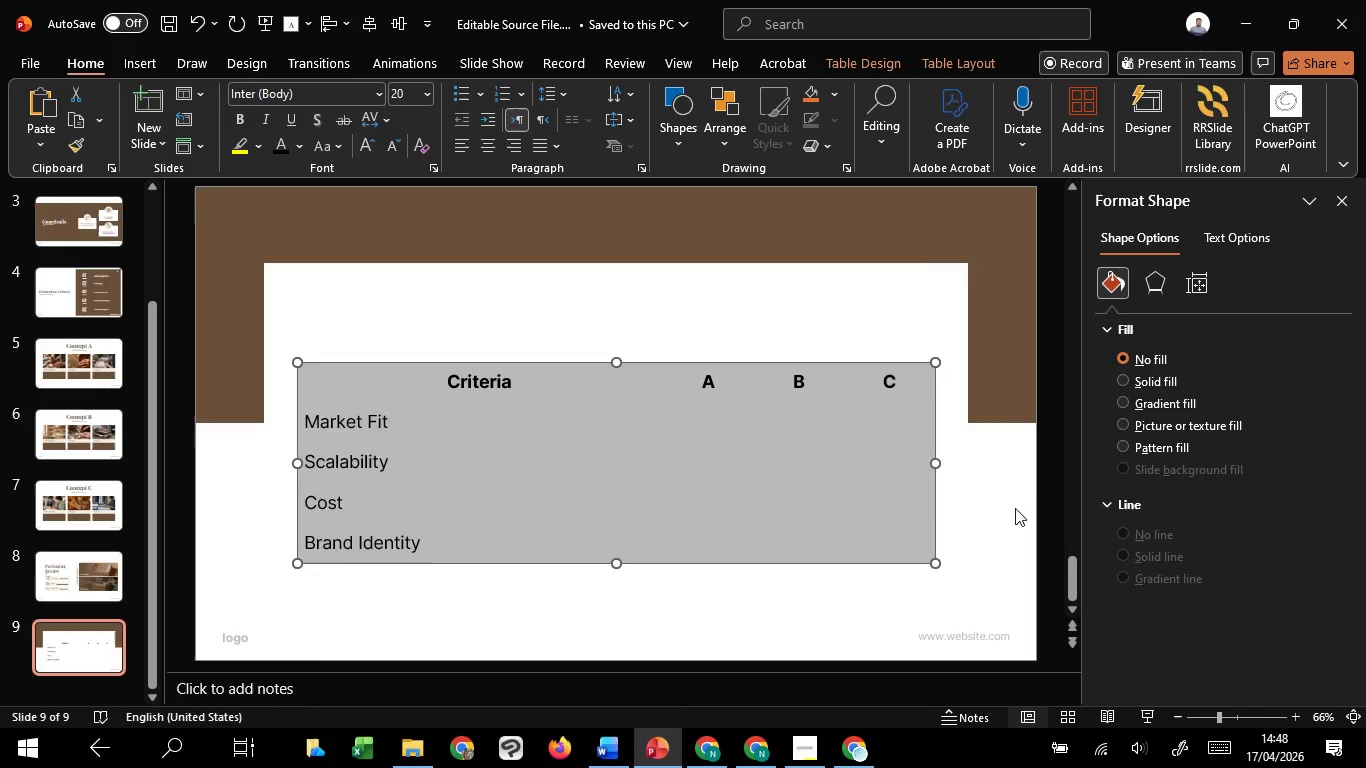 
left_click([1011, 512])
 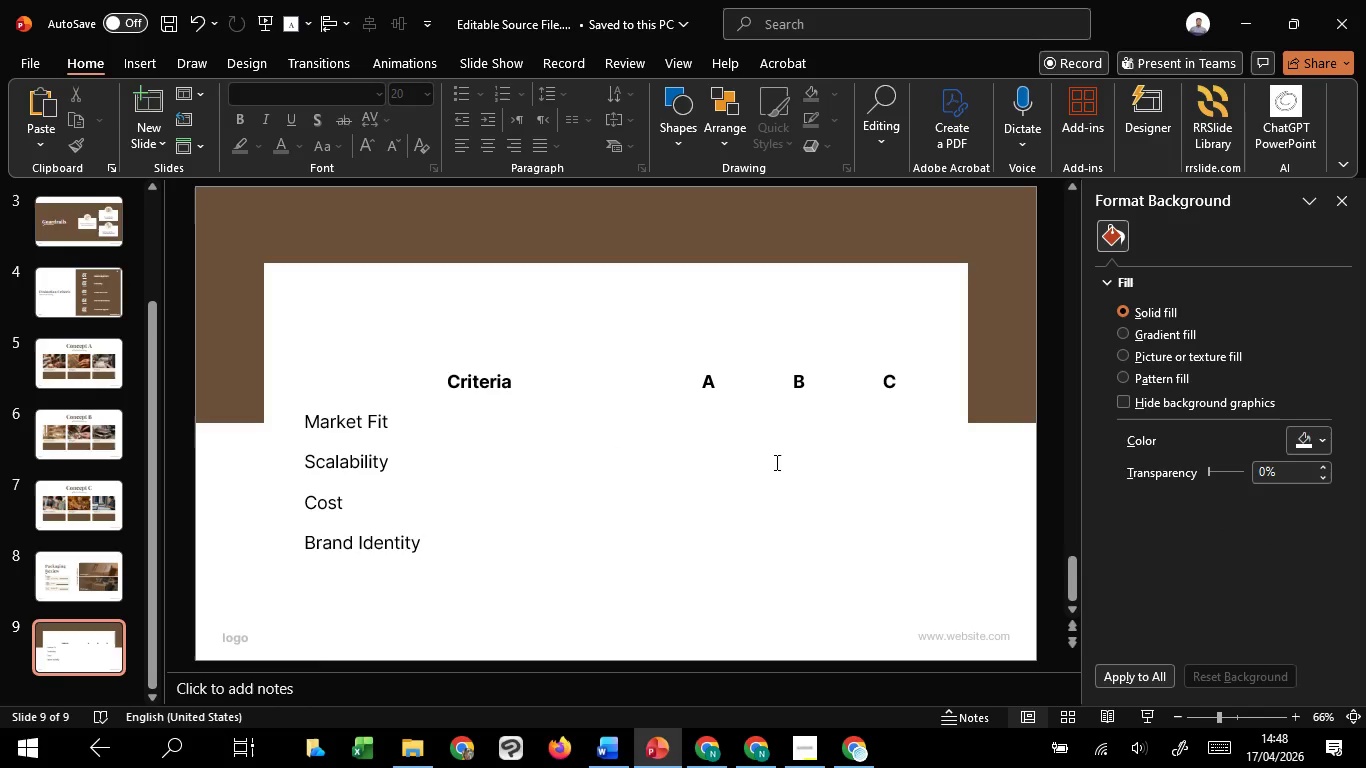 
left_click([775, 462])
 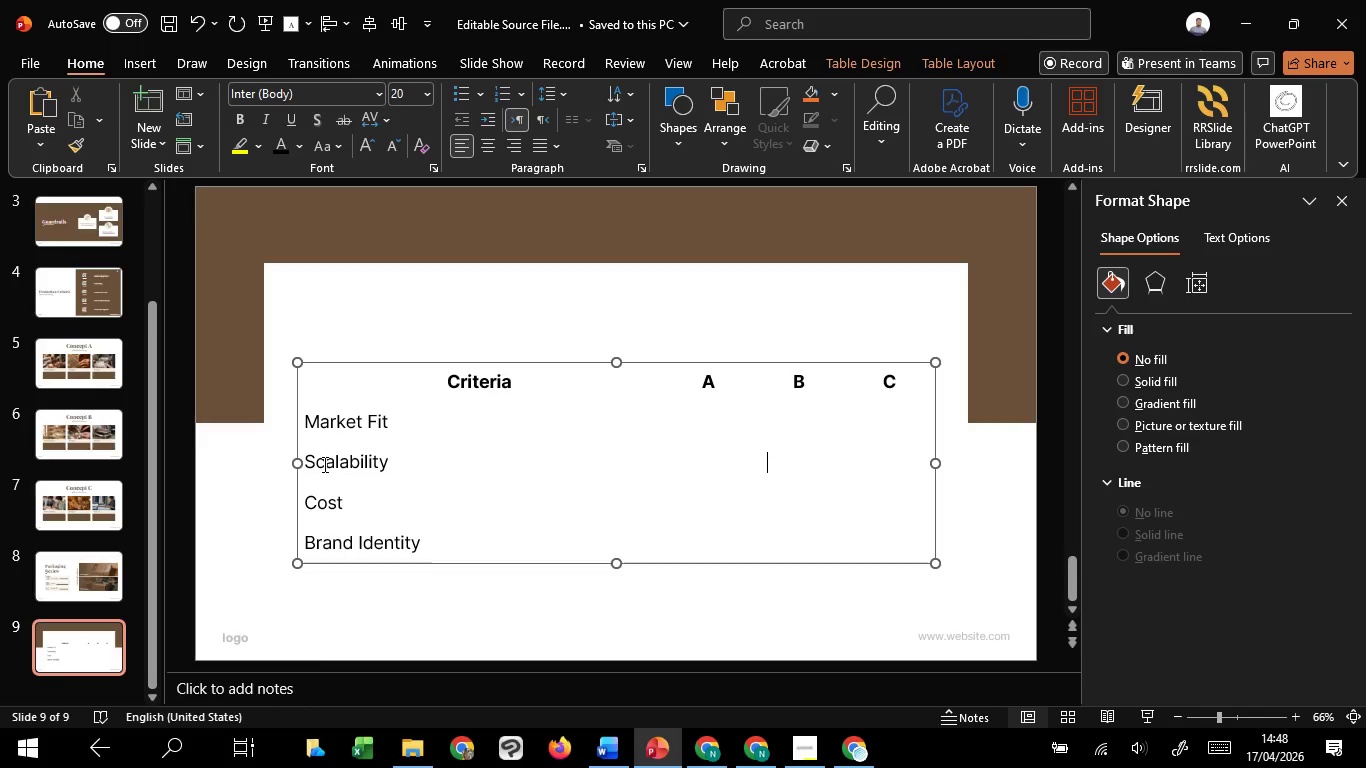 
left_click_drag(start_coordinate=[323, 464], to_coordinate=[902, 481])
 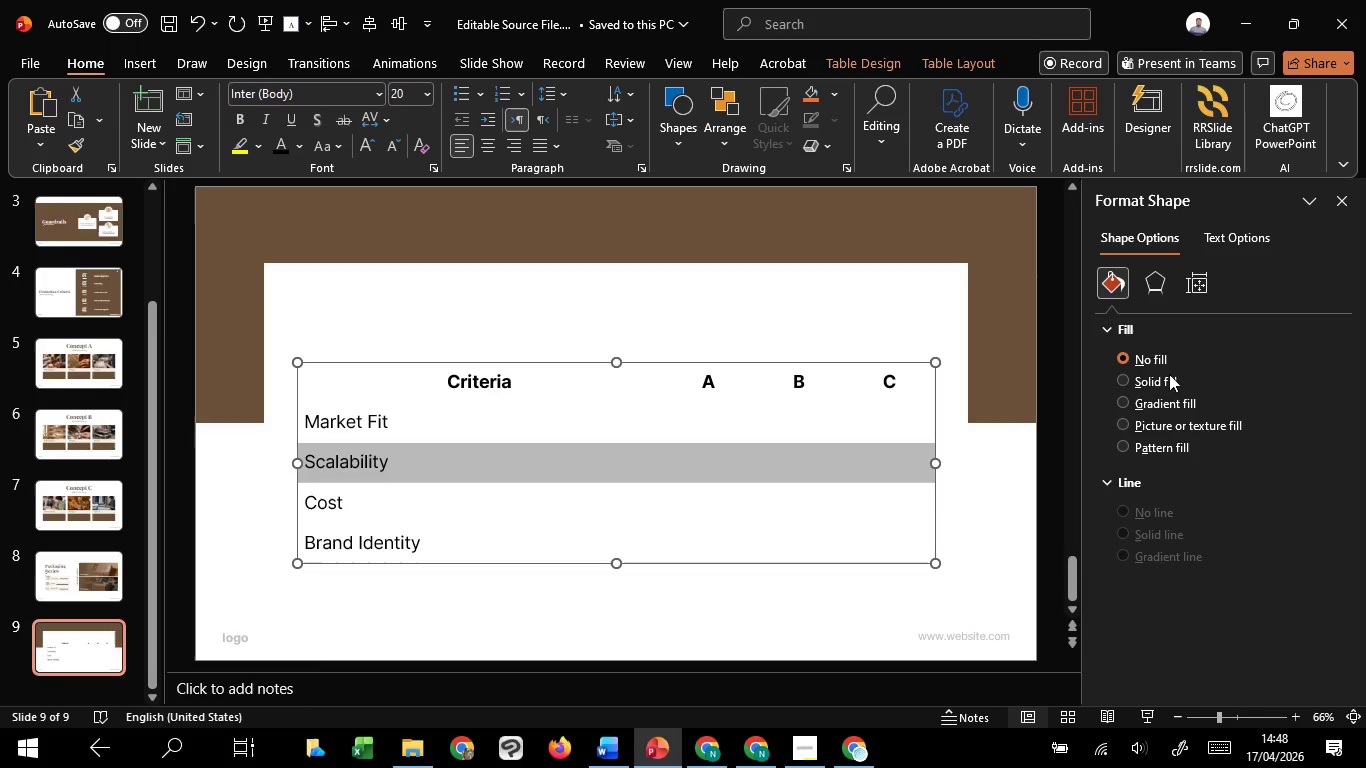 
left_click([1149, 384])
 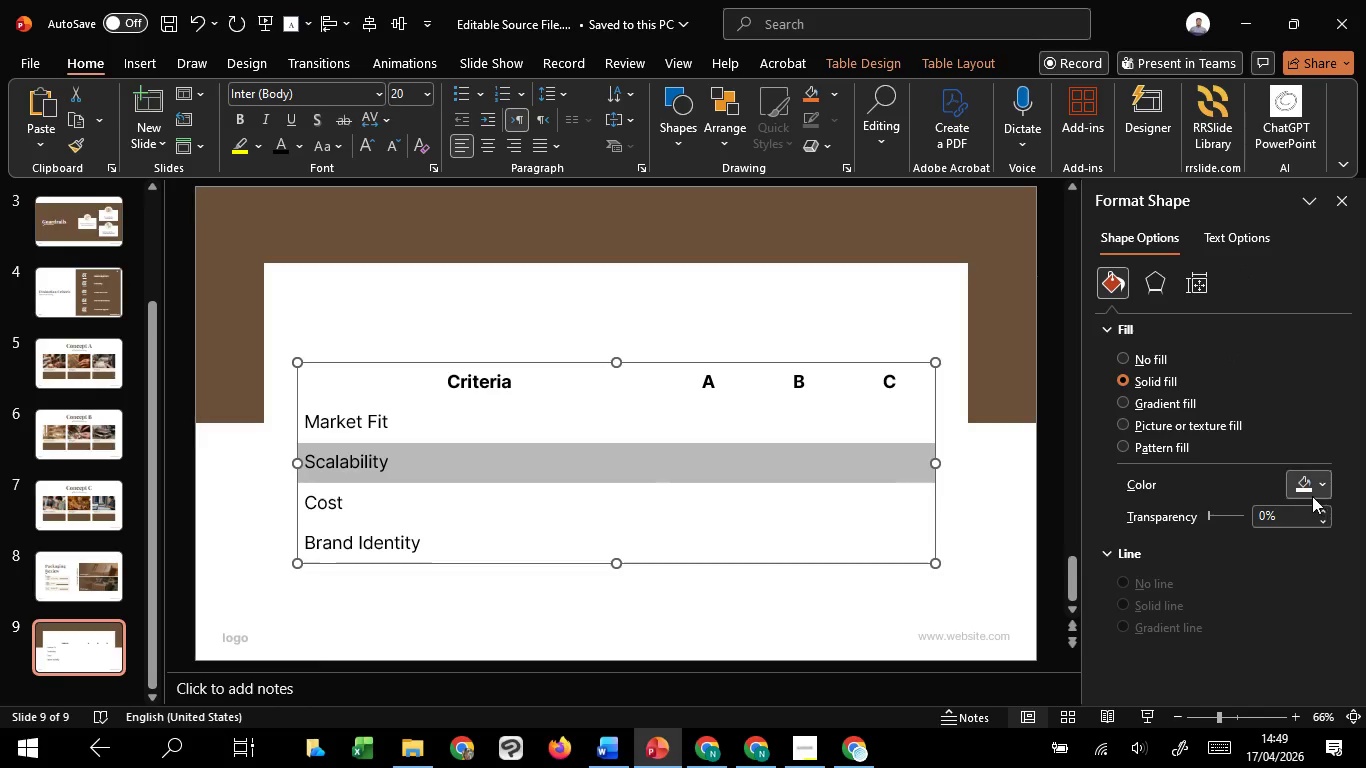 
left_click([1311, 490])
 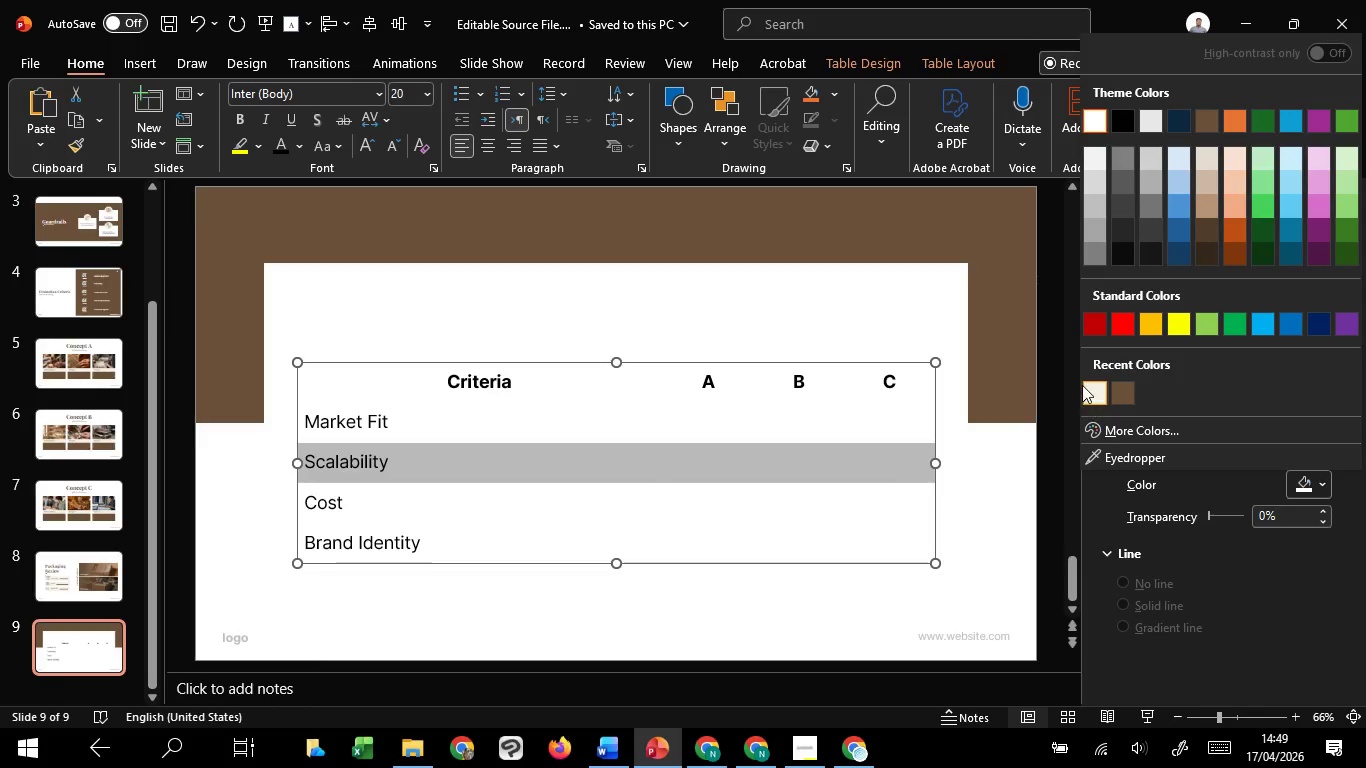 
left_click([1088, 385])
 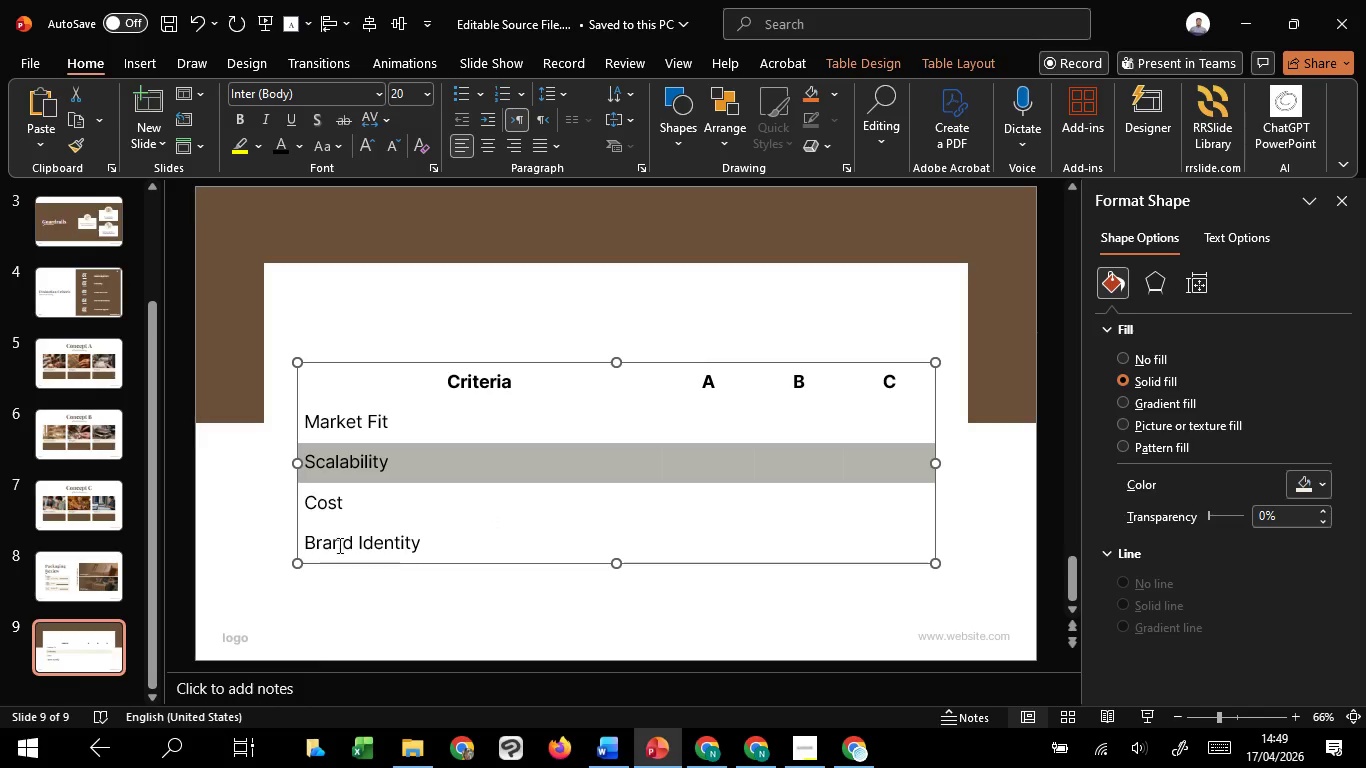 
left_click_drag(start_coordinate=[338, 545], to_coordinate=[898, 555])
 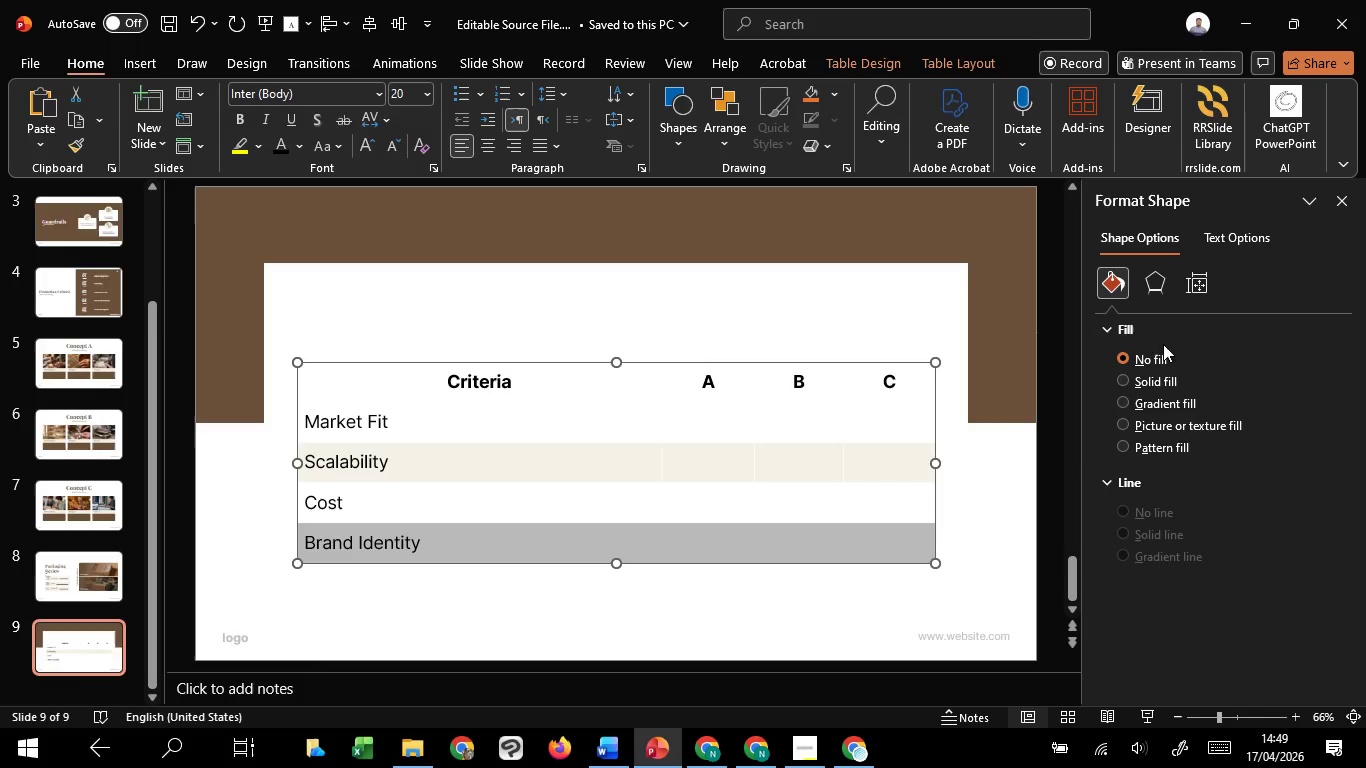 
left_click([1131, 385])
 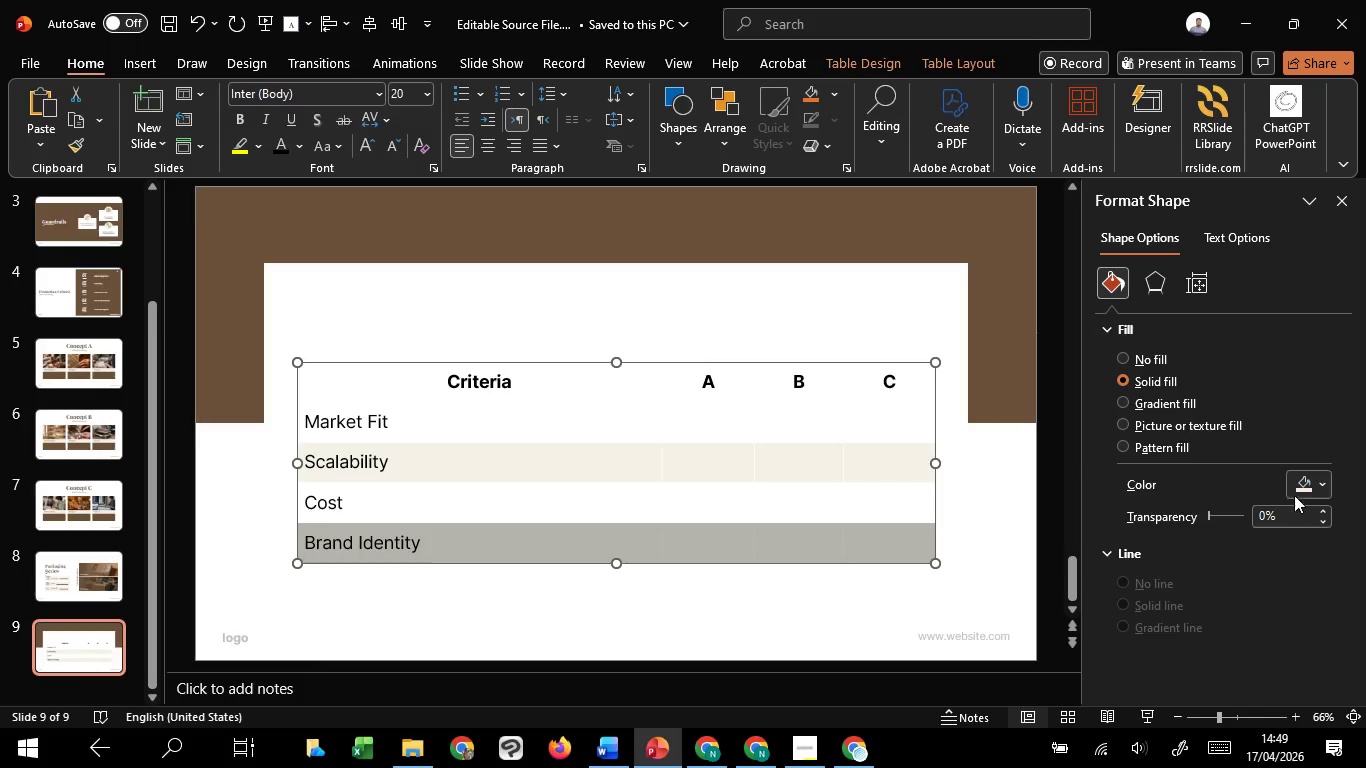 
left_click([1300, 490])
 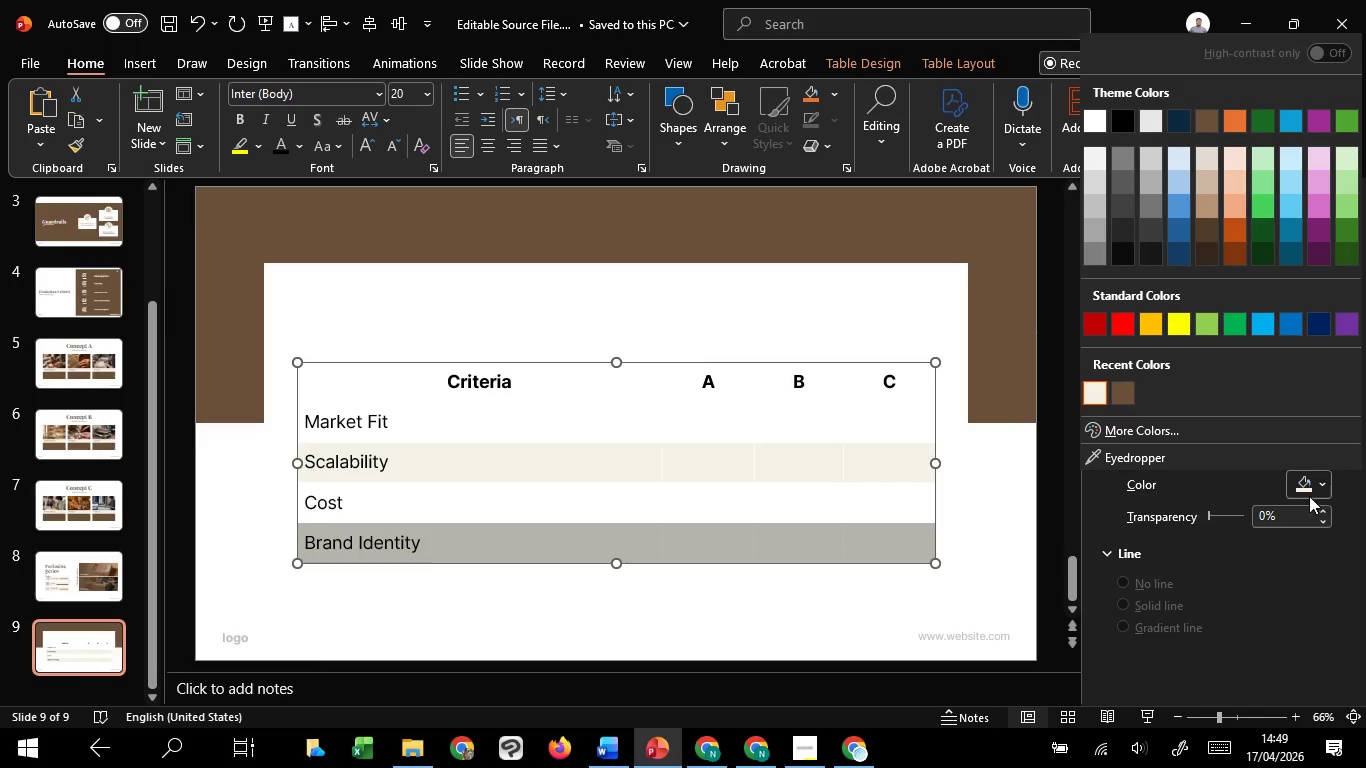 
left_click([1305, 491])
 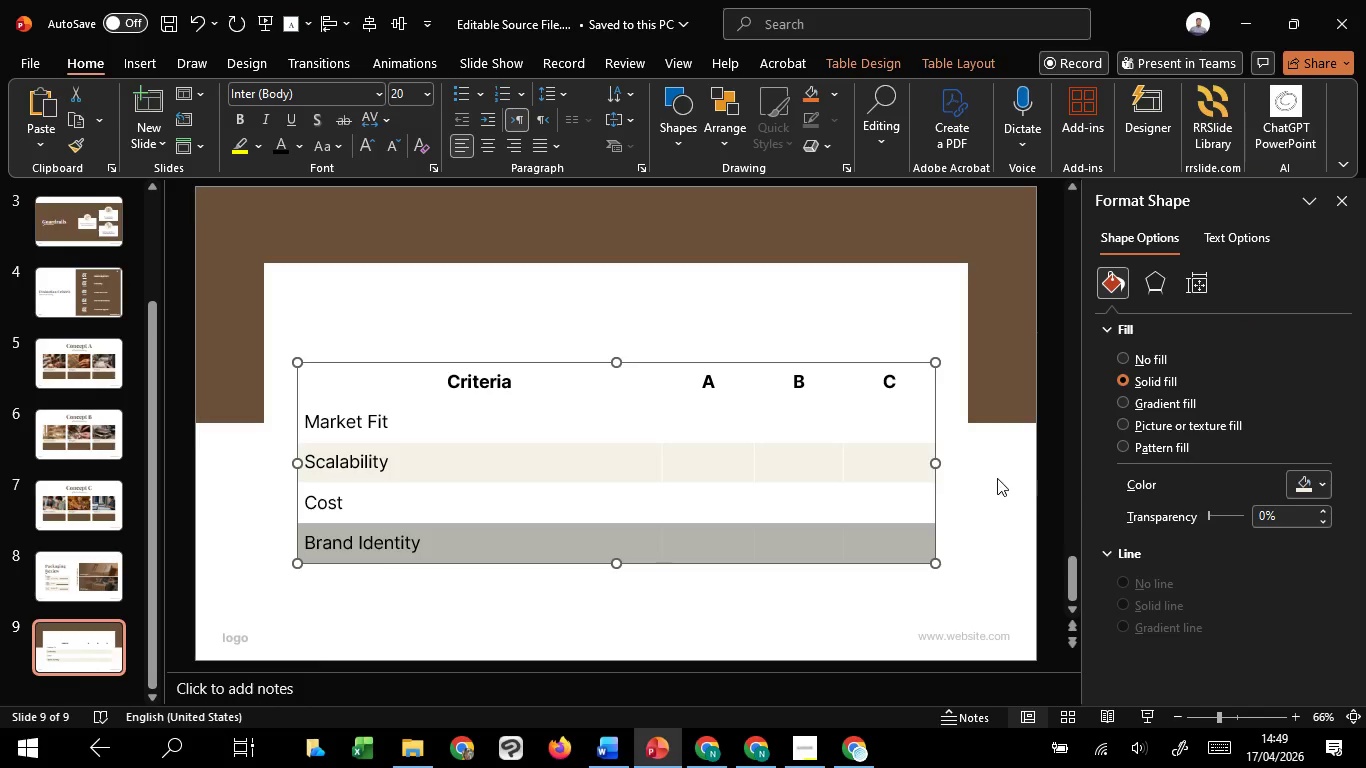 
left_click([997, 478])
 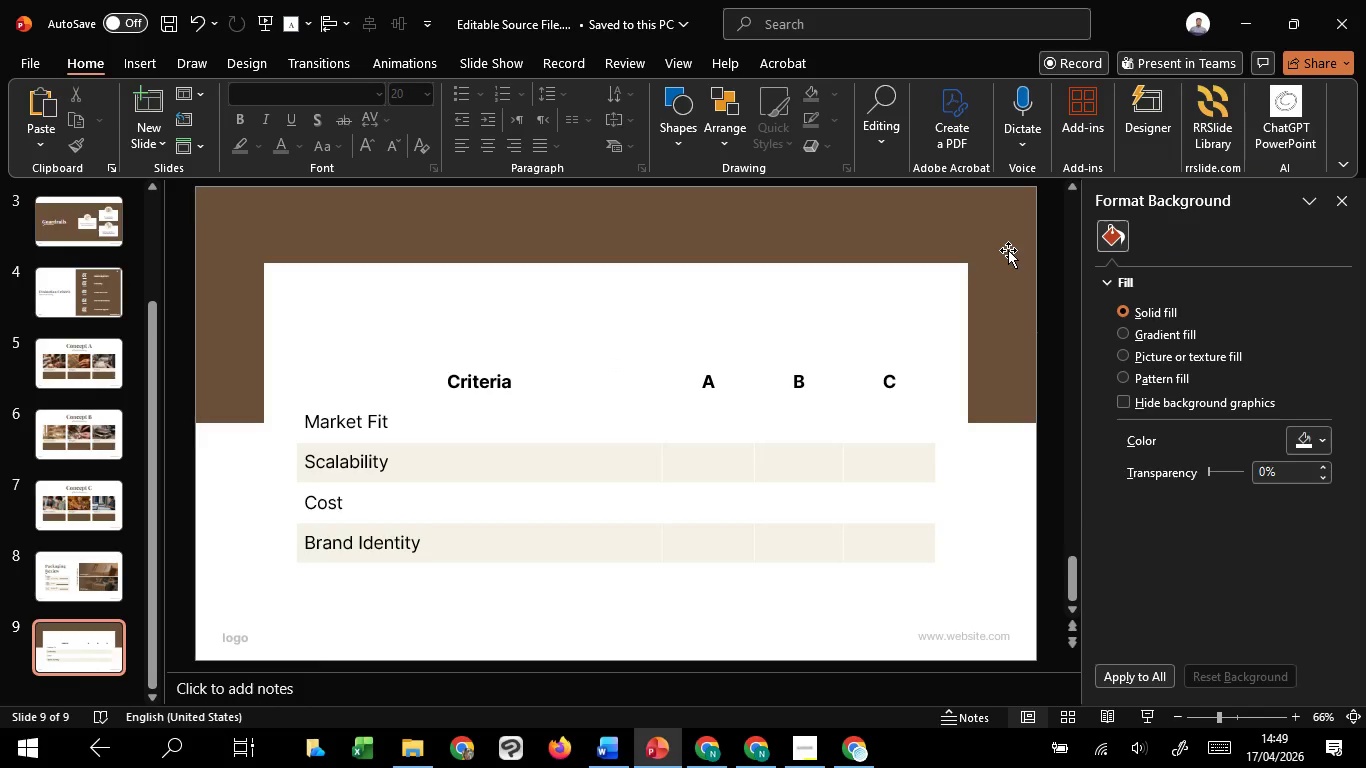 
left_click([1008, 250])
 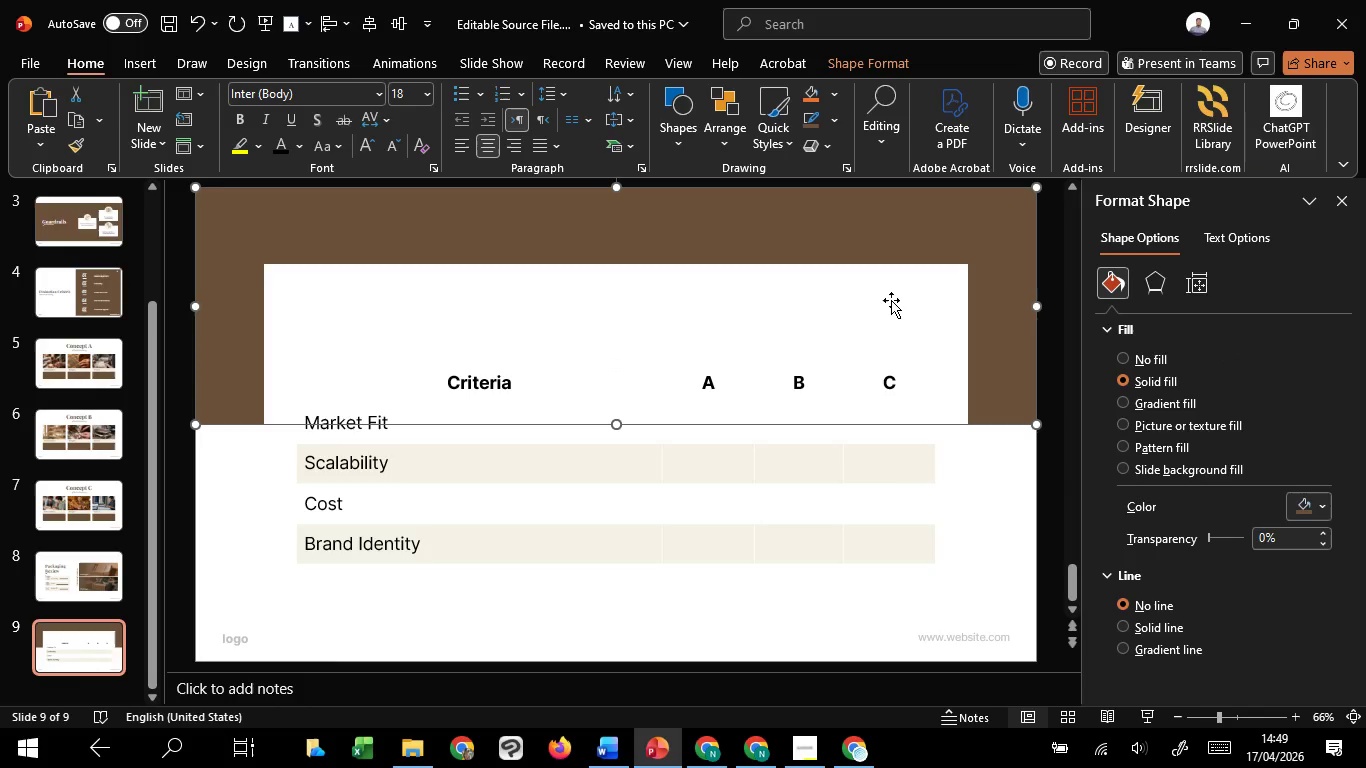 
left_click([891, 300])
 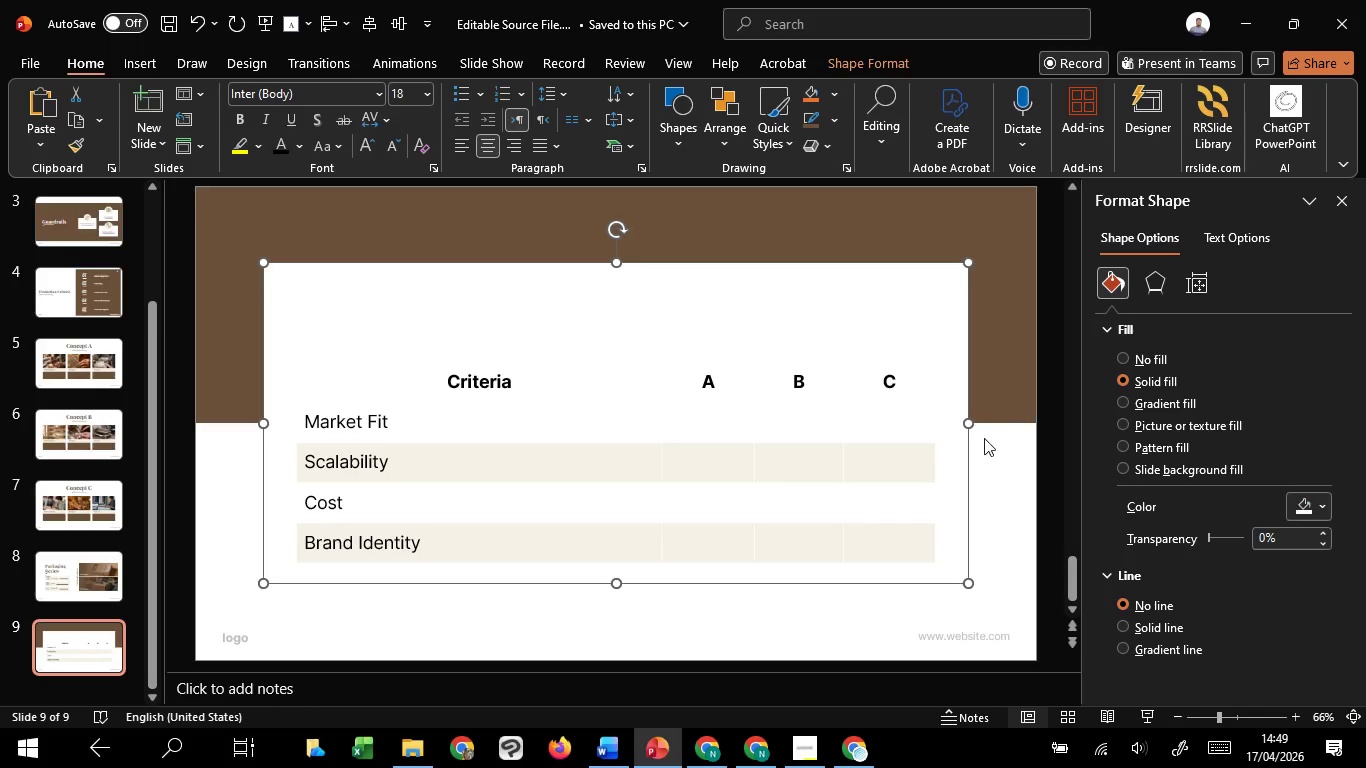 
key(Control+C)
 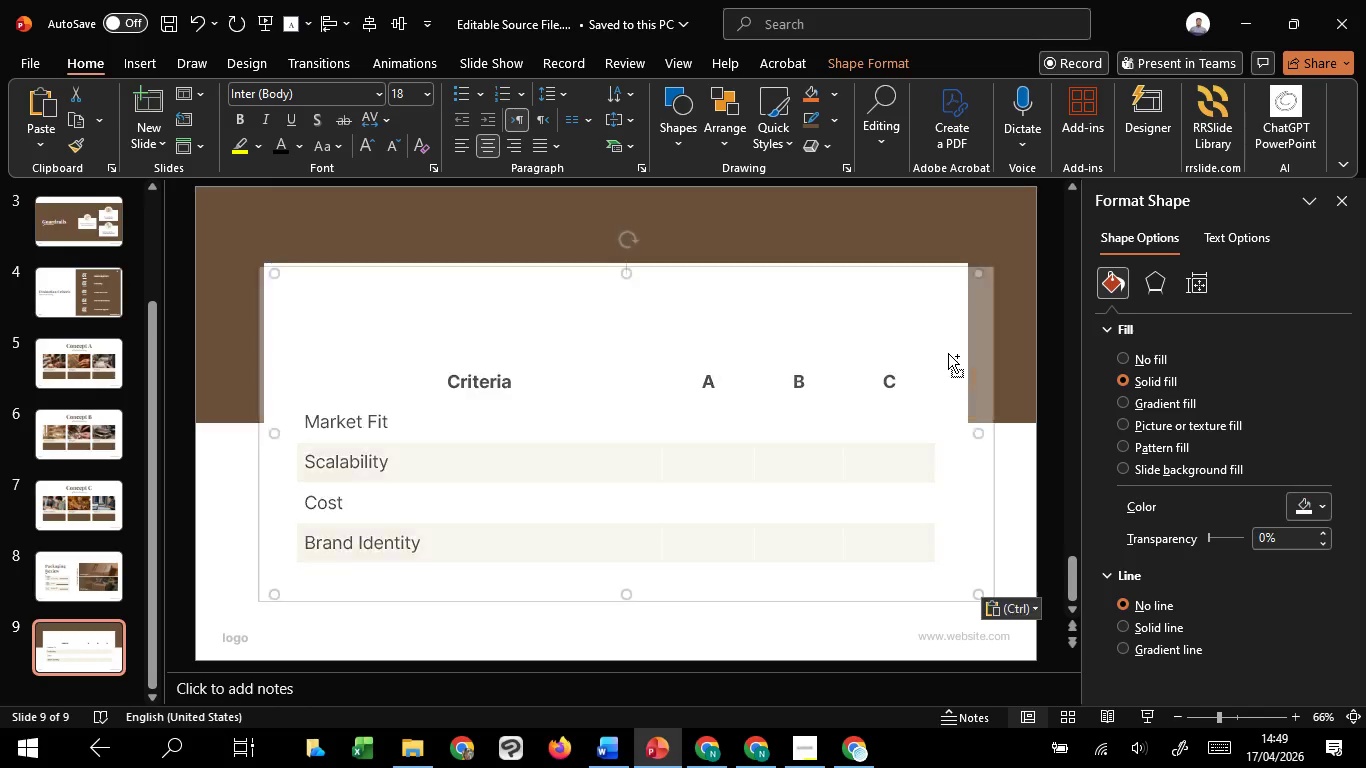 
key(Control+V)
 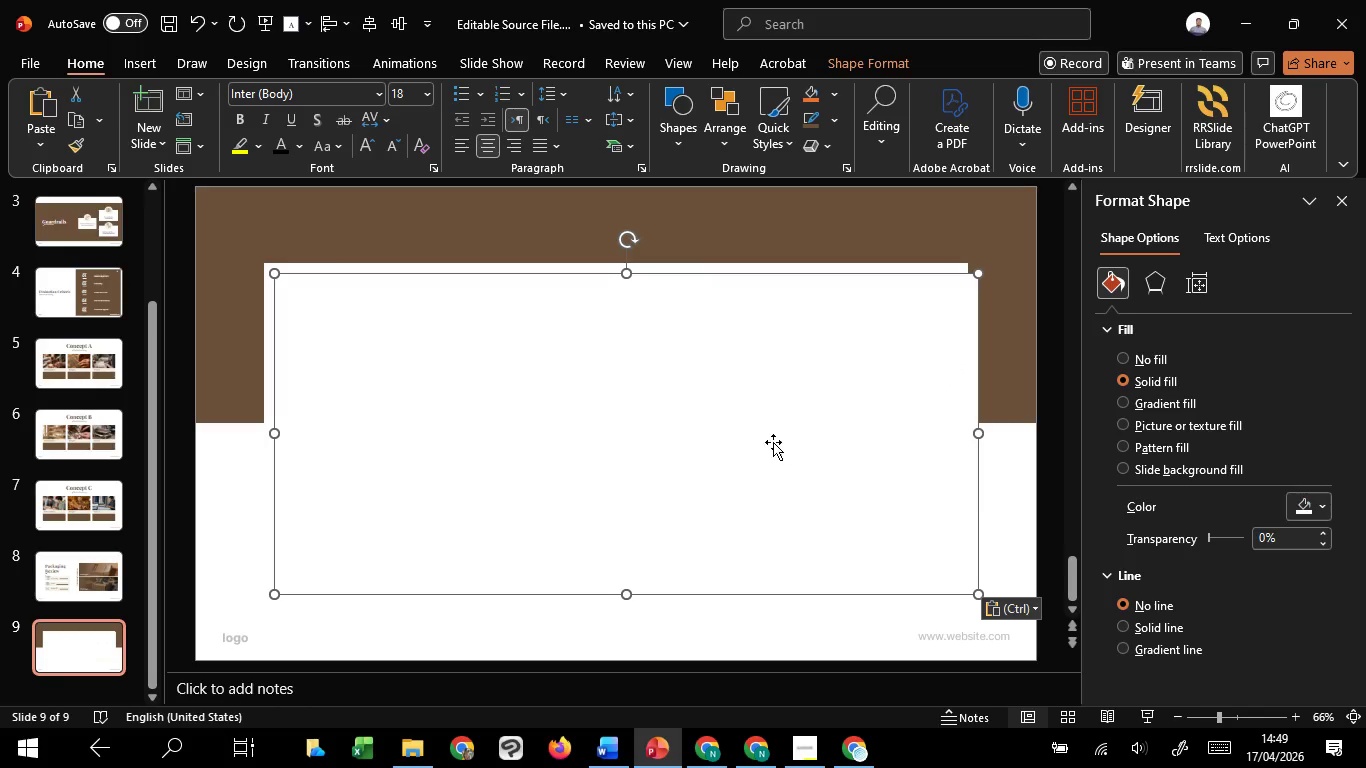 
left_click_drag(start_coordinate=[773, 442], to_coordinate=[767, 442])
 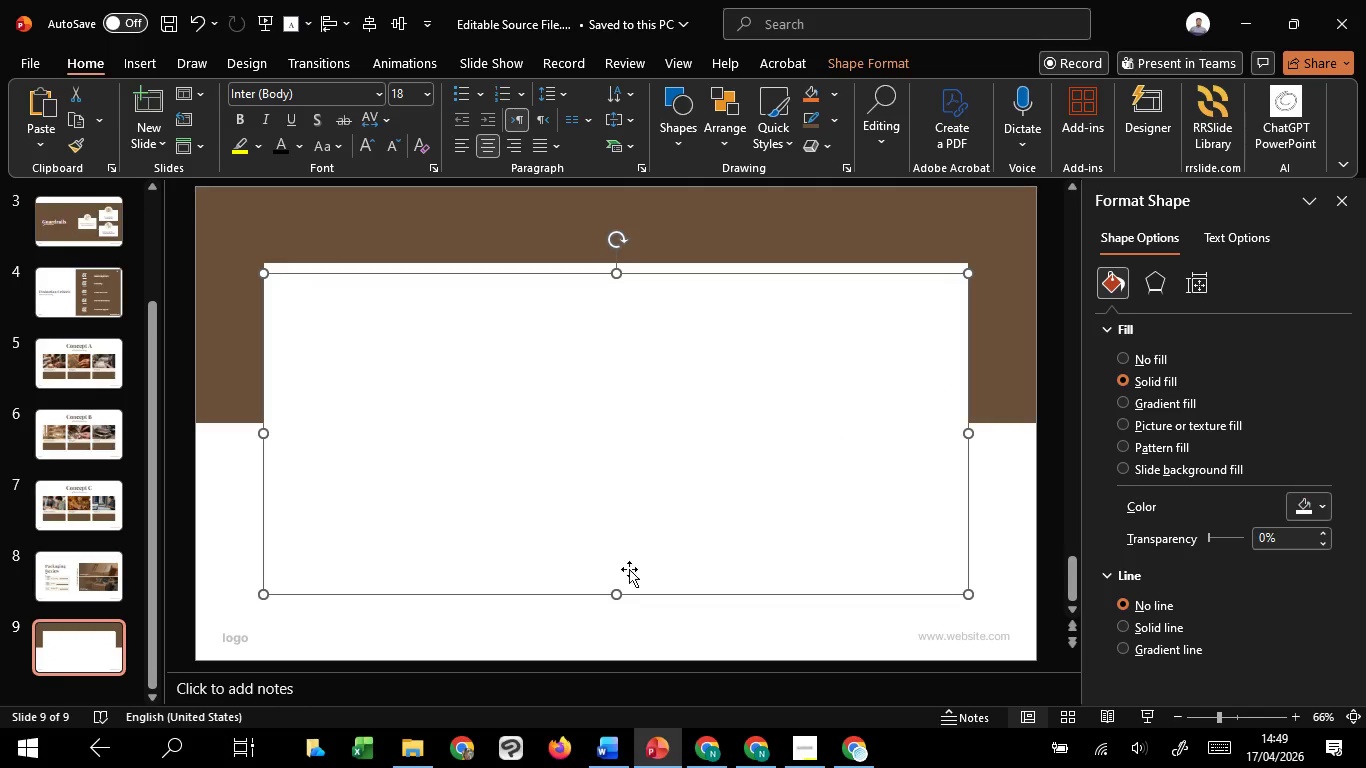 
hold_key(key=ControlLeft, duration=3.72)
hold_key(key=ShiftLeft, duration=1.52)
left_click_drag(start_coordinate=[614, 594], to_coordinate=[632, 501])
 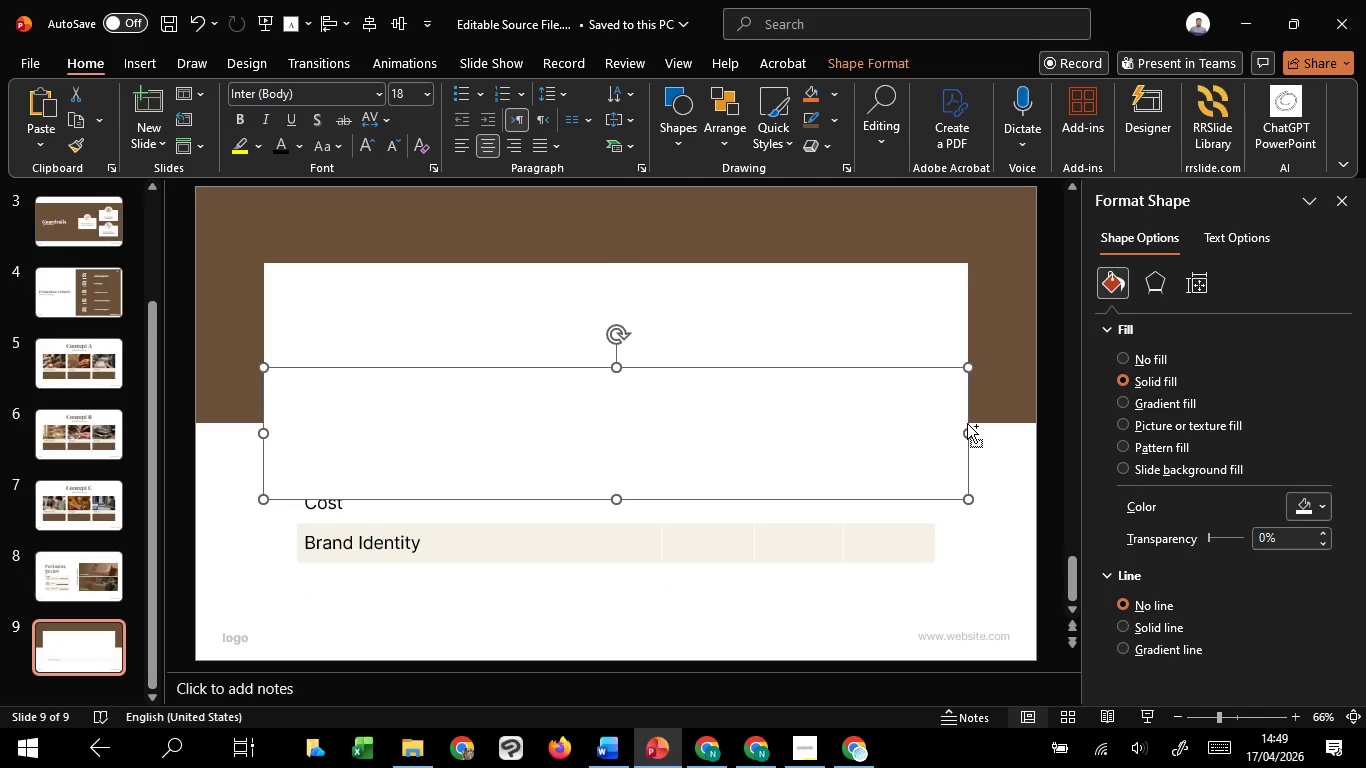 
hold_key(key=ShiftLeft, duration=1.5)
left_click_drag(start_coordinate=[966, 428], to_coordinate=[950, 429])
 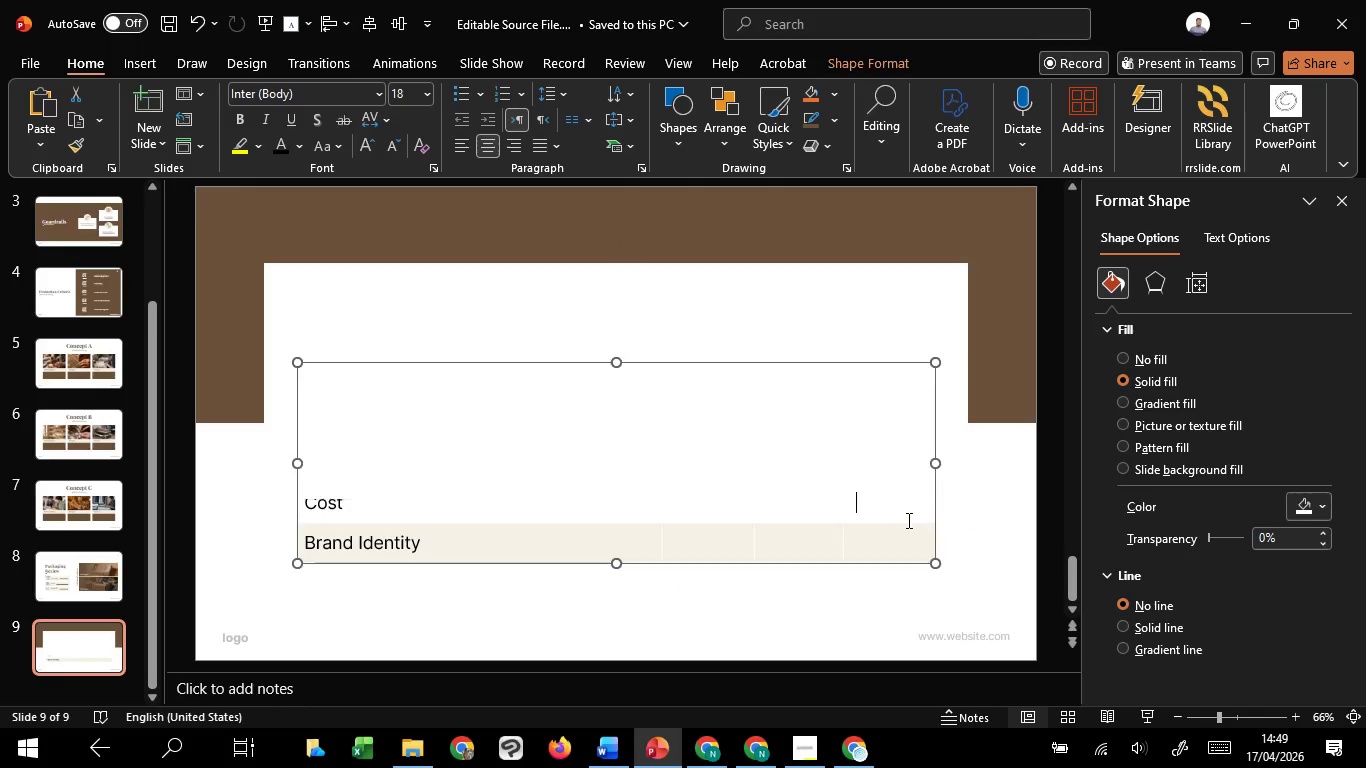 
hold_key(key=ShiftLeft, duration=0.48)
 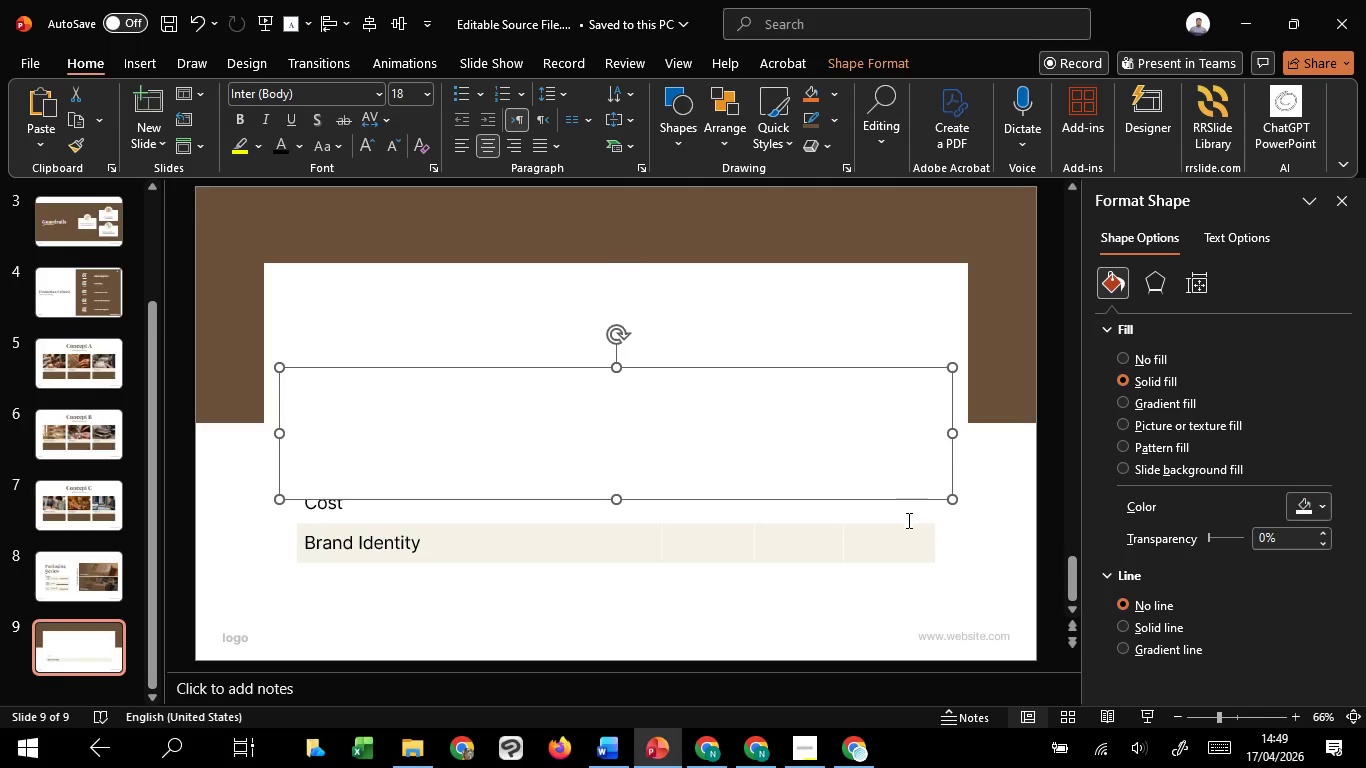 
left_click([907, 520])
 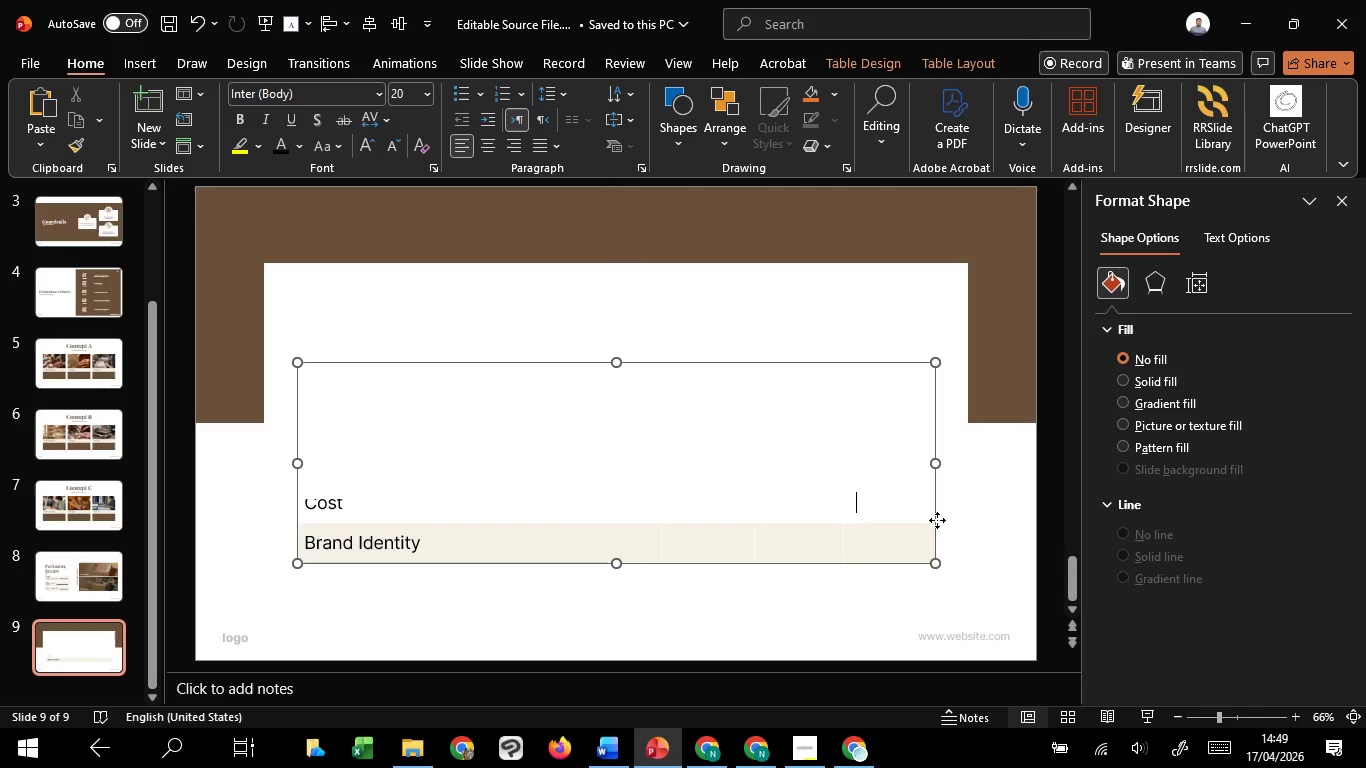 
left_click([937, 520])
 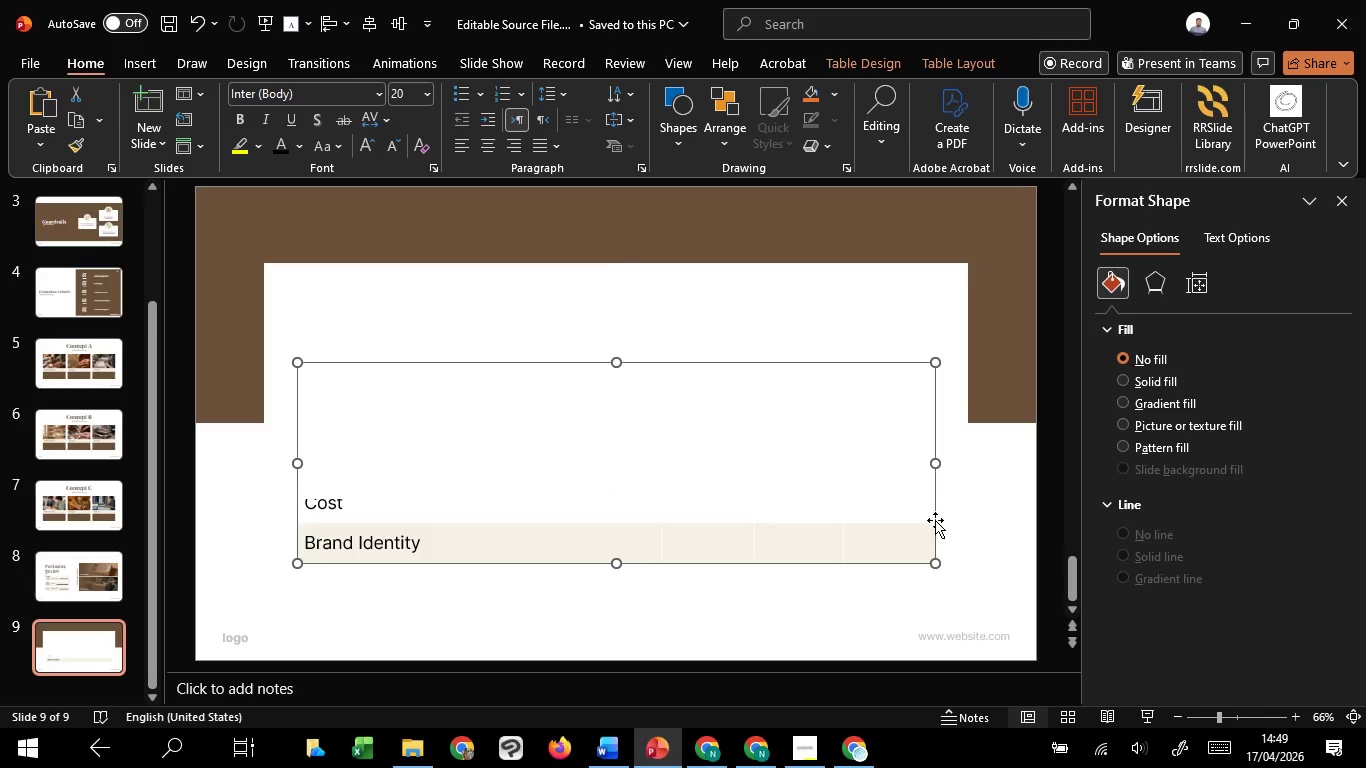 
right_click([935, 520])
 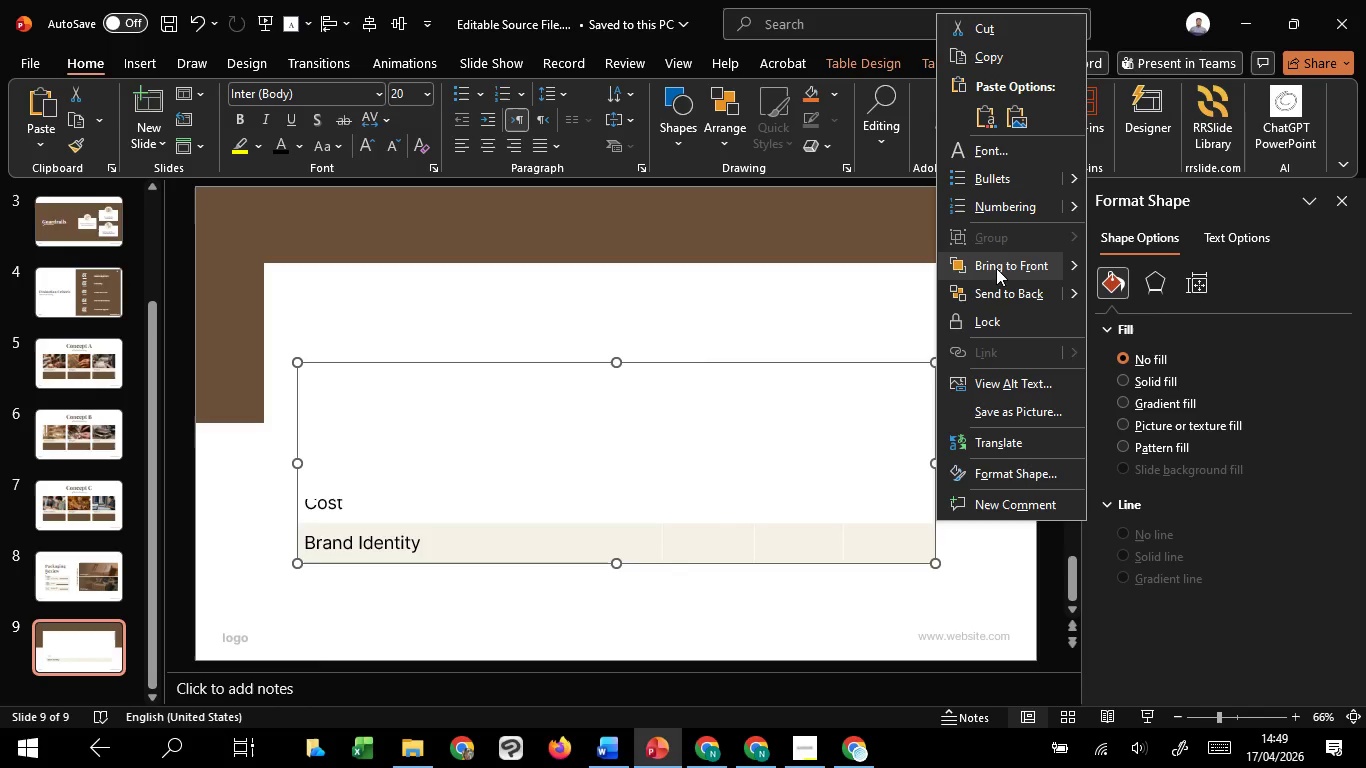 
left_click([998, 265])
 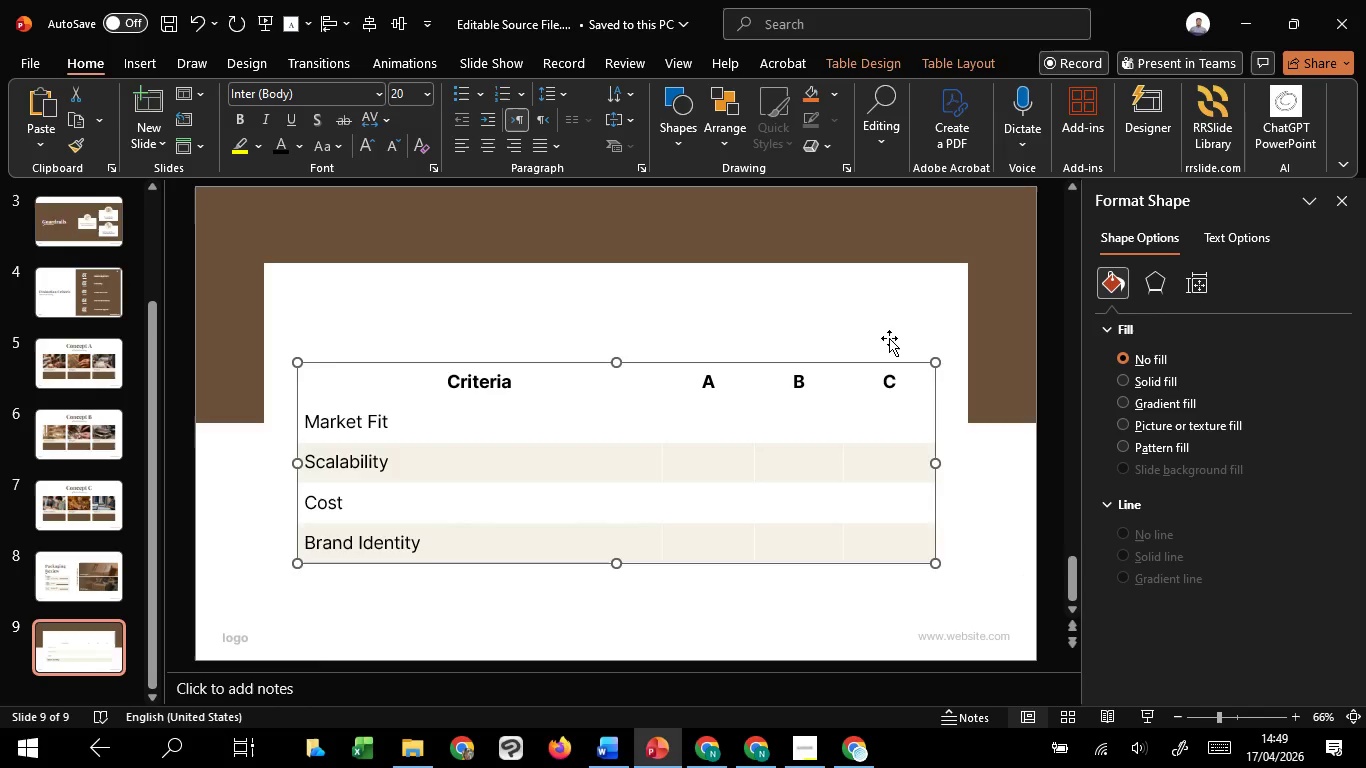 
left_click([889, 338])
 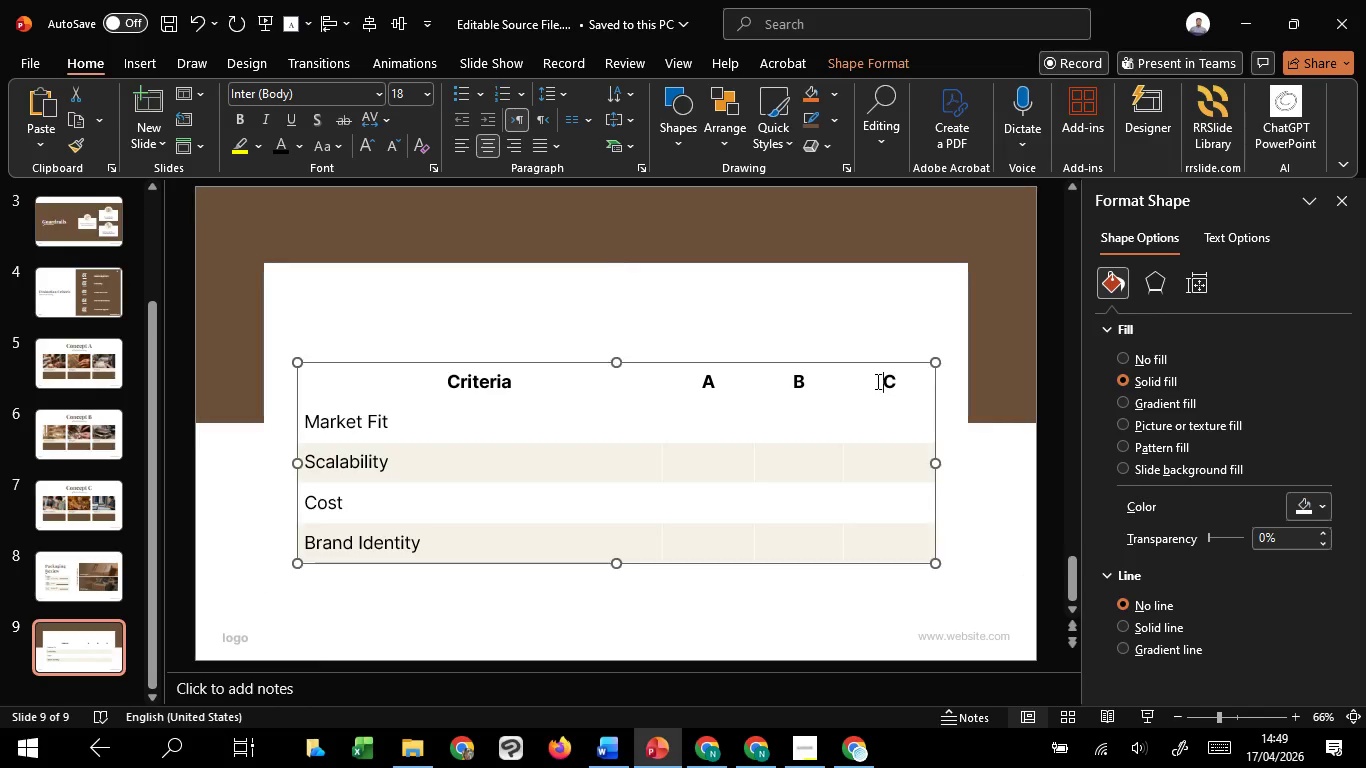 
left_click([876, 381])
 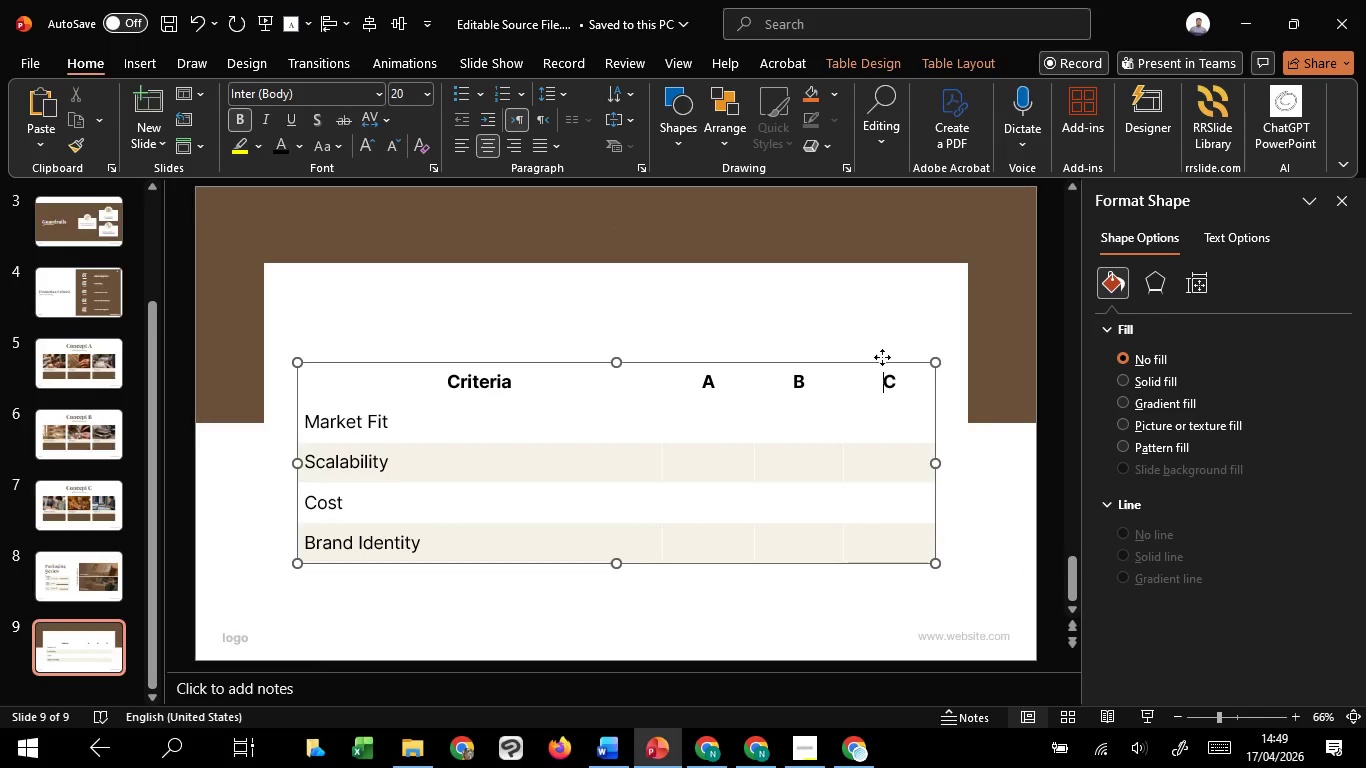 
left_click([882, 357])
 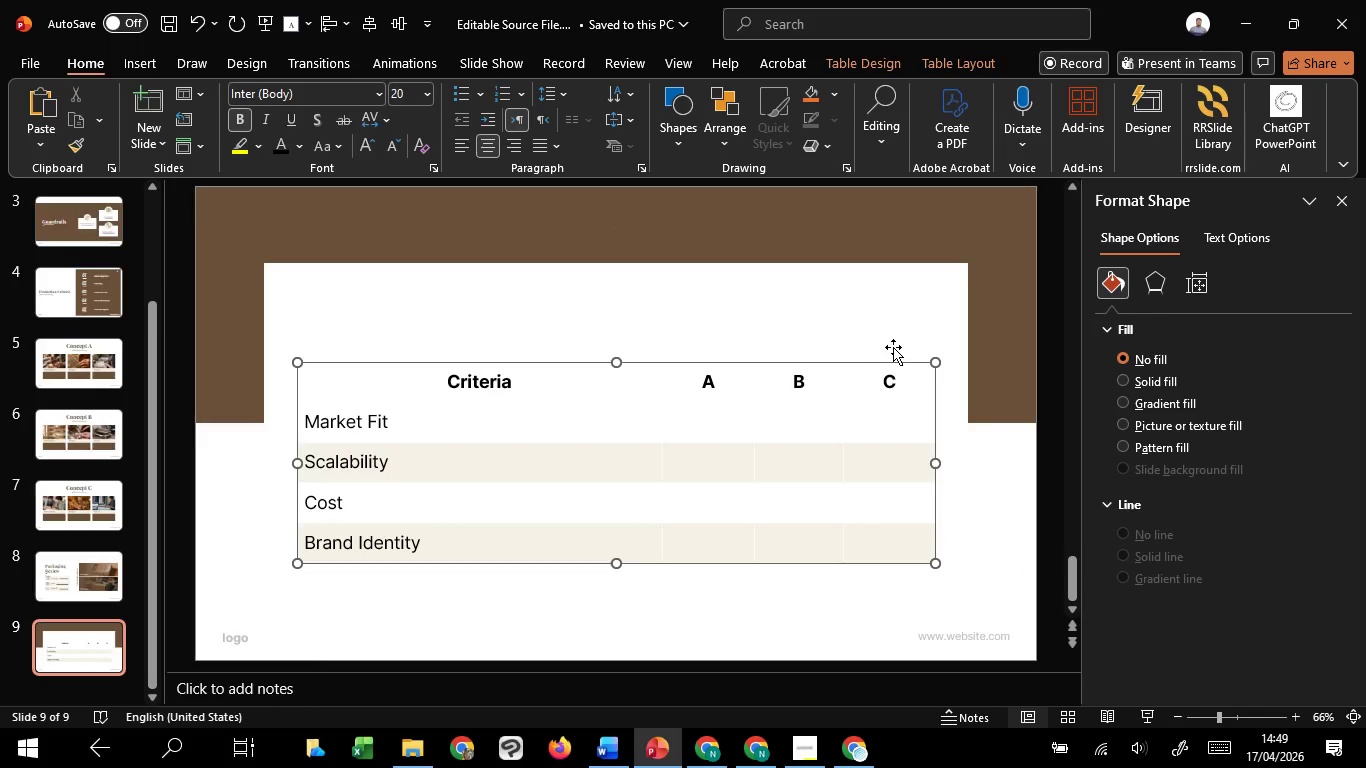 
left_click([893, 347])
 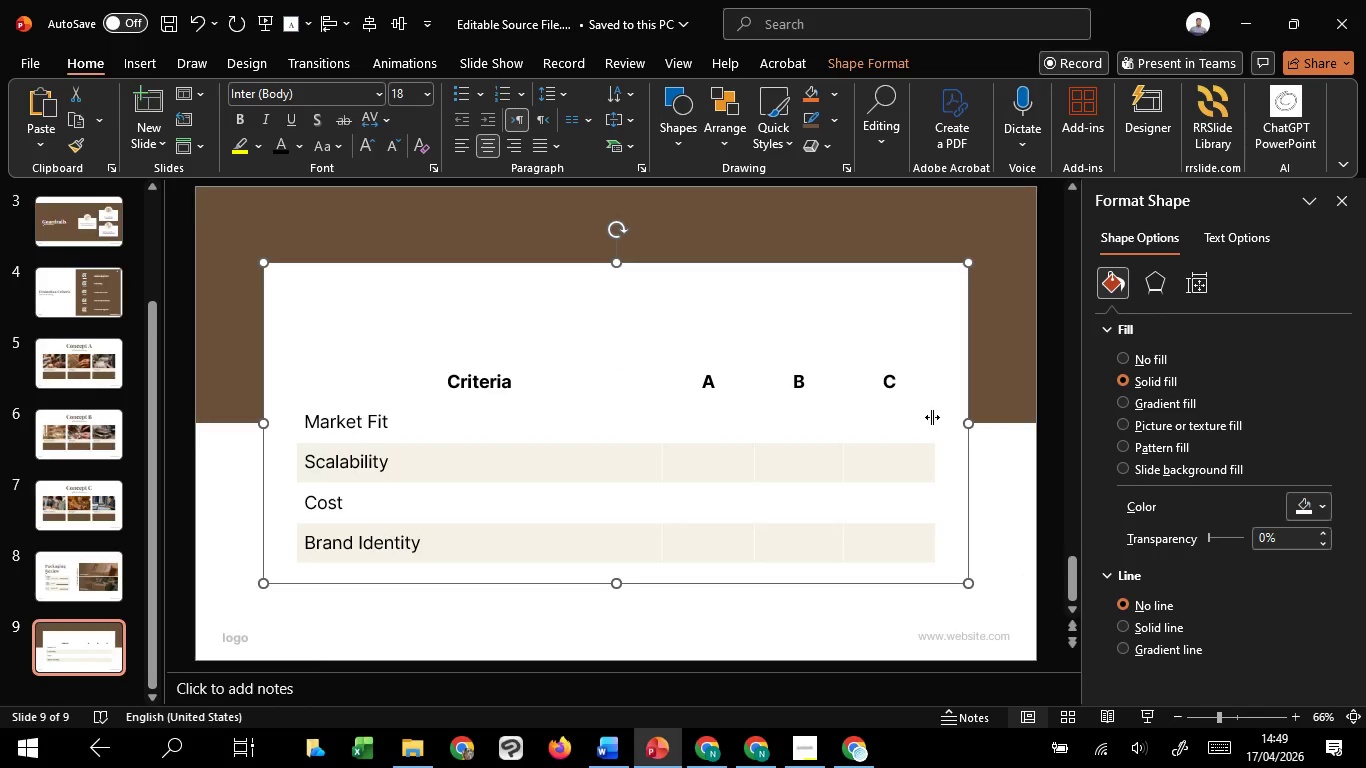 
left_click([931, 417])
 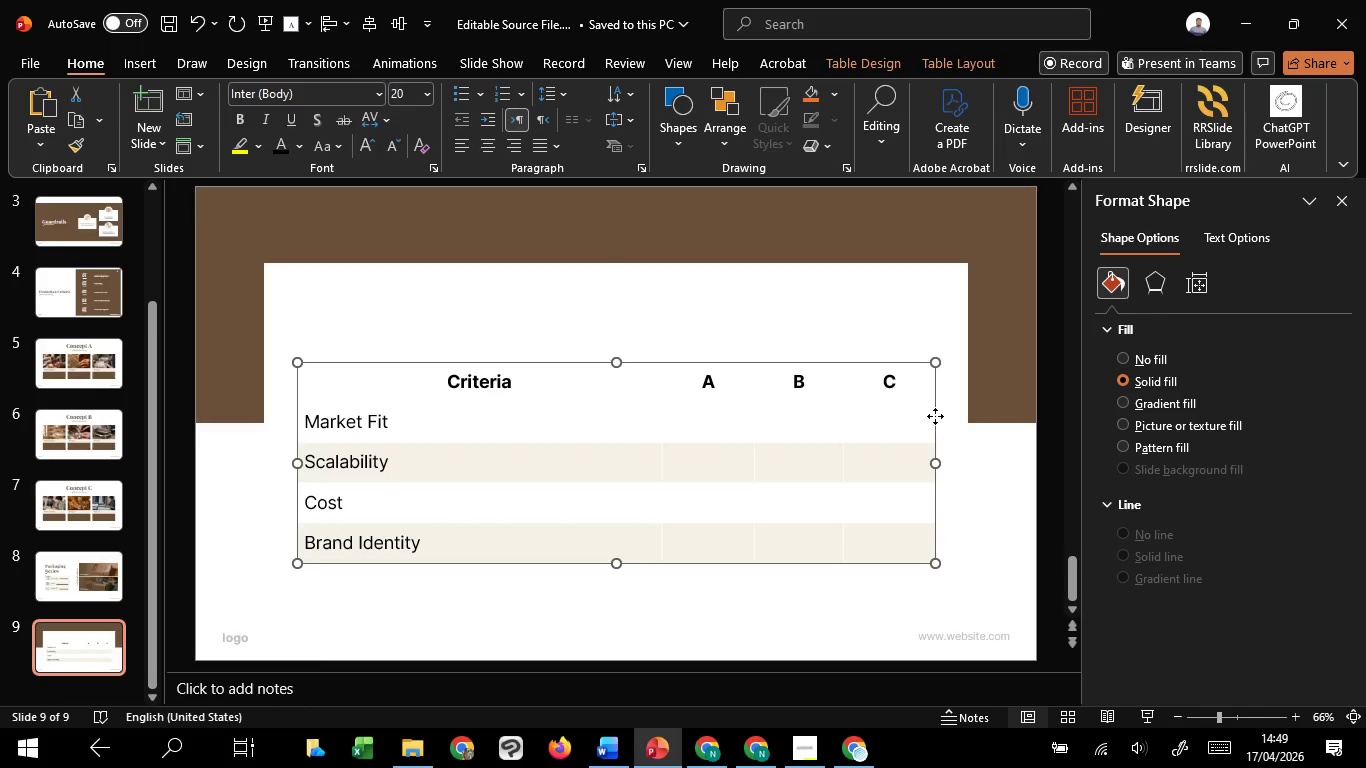 
left_click_drag(start_coordinate=[935, 416], to_coordinate=[904, 415])
 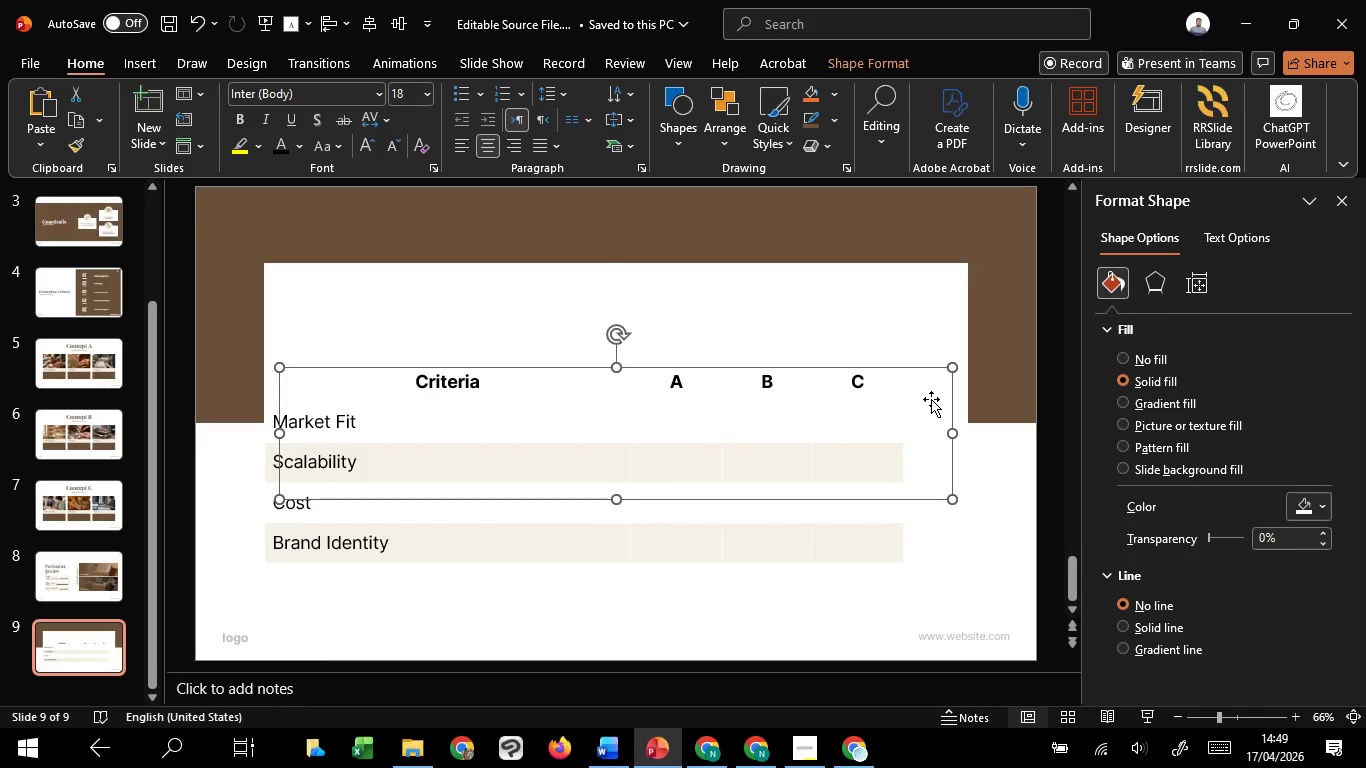 
hold_key(key=ShiftLeft, duration=0.55)
 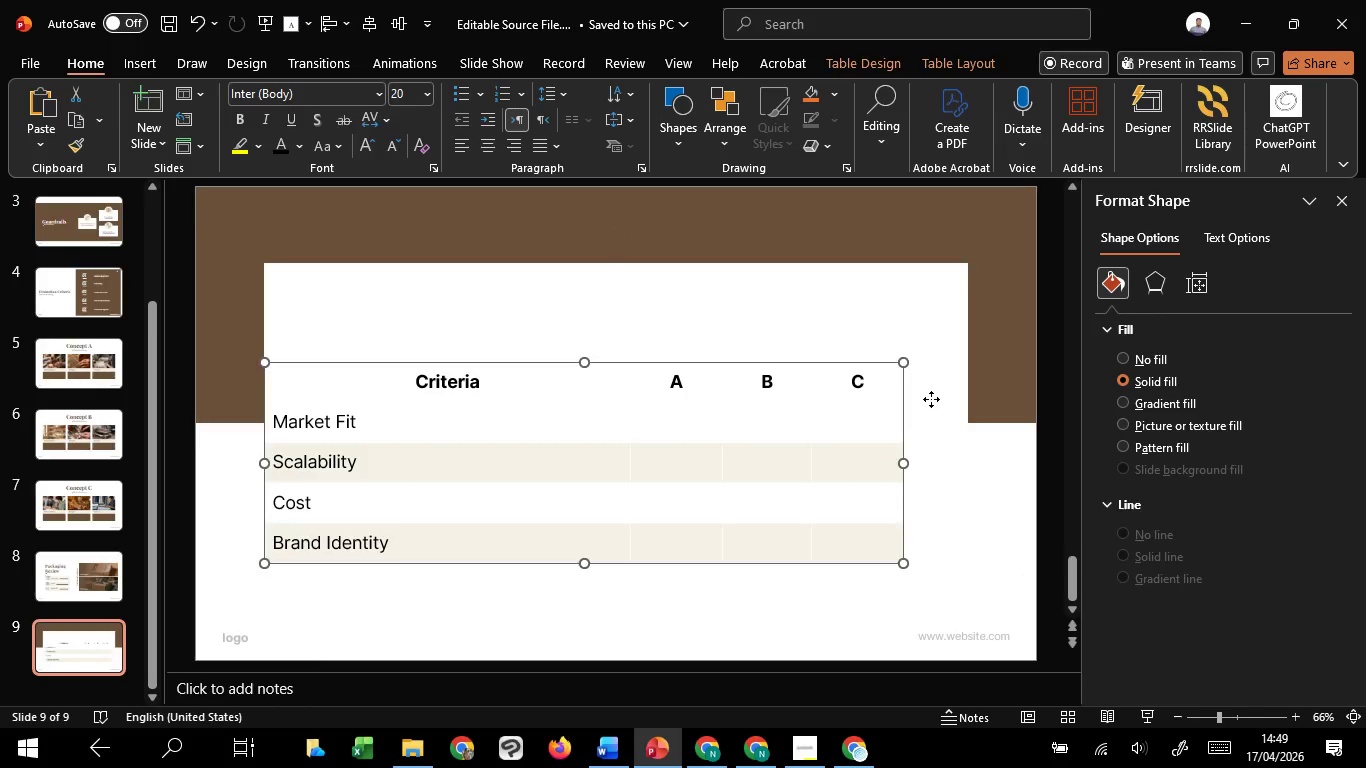 
left_click([931, 399])
 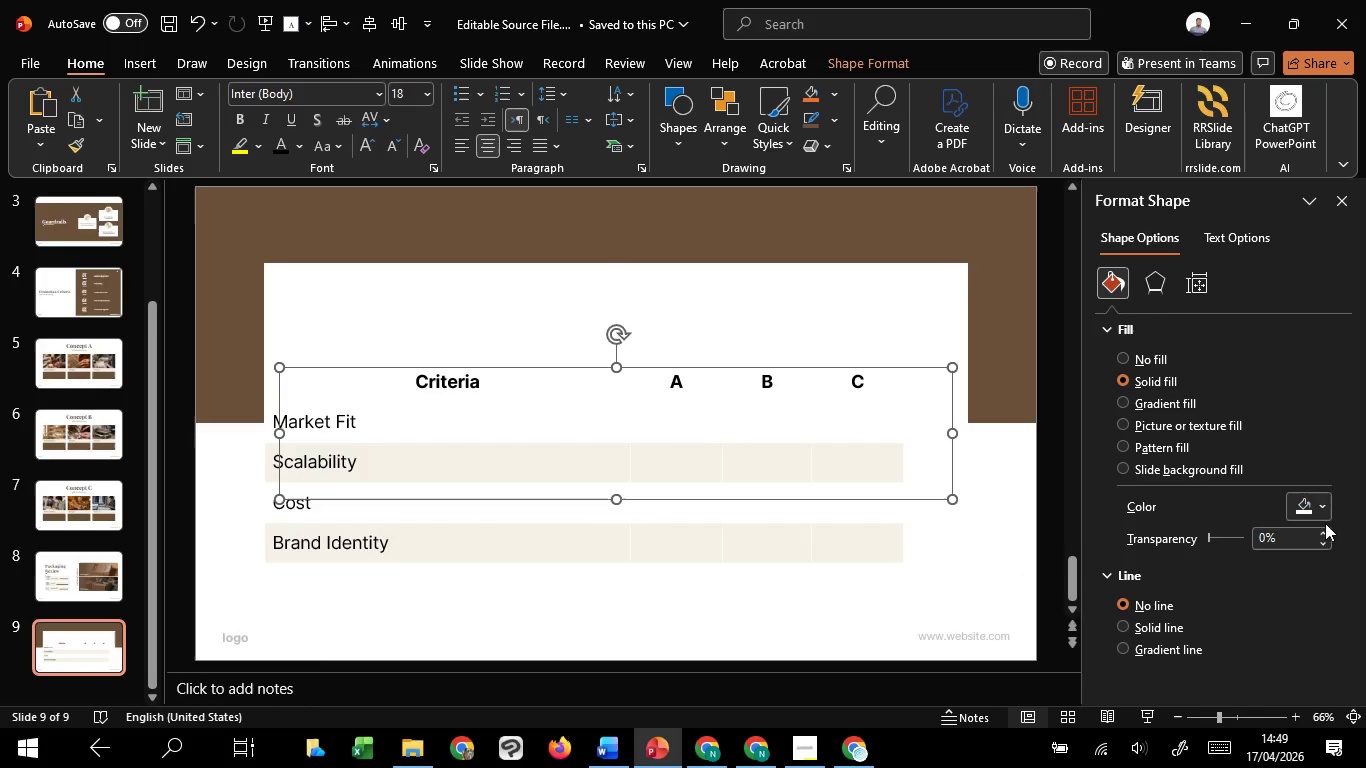 
left_click([1310, 505])
 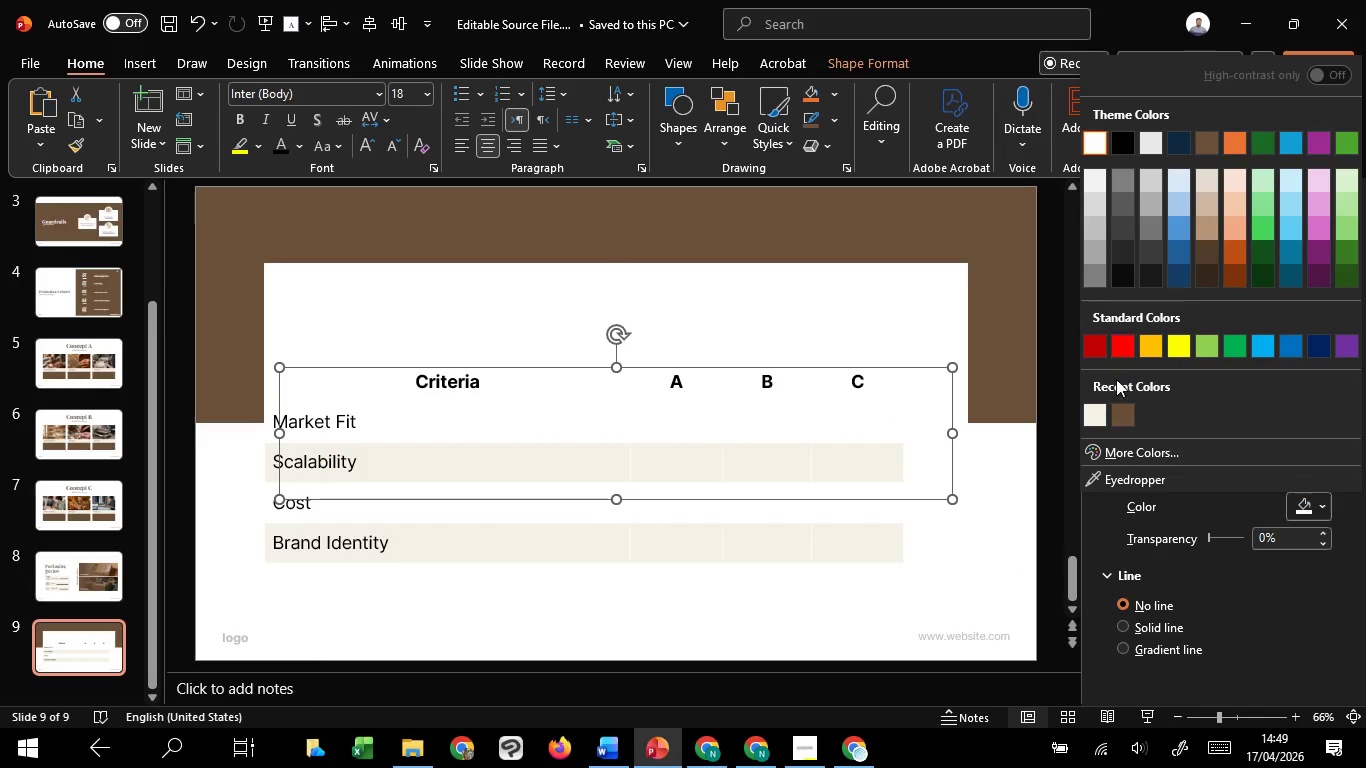 
left_click([1127, 418])
 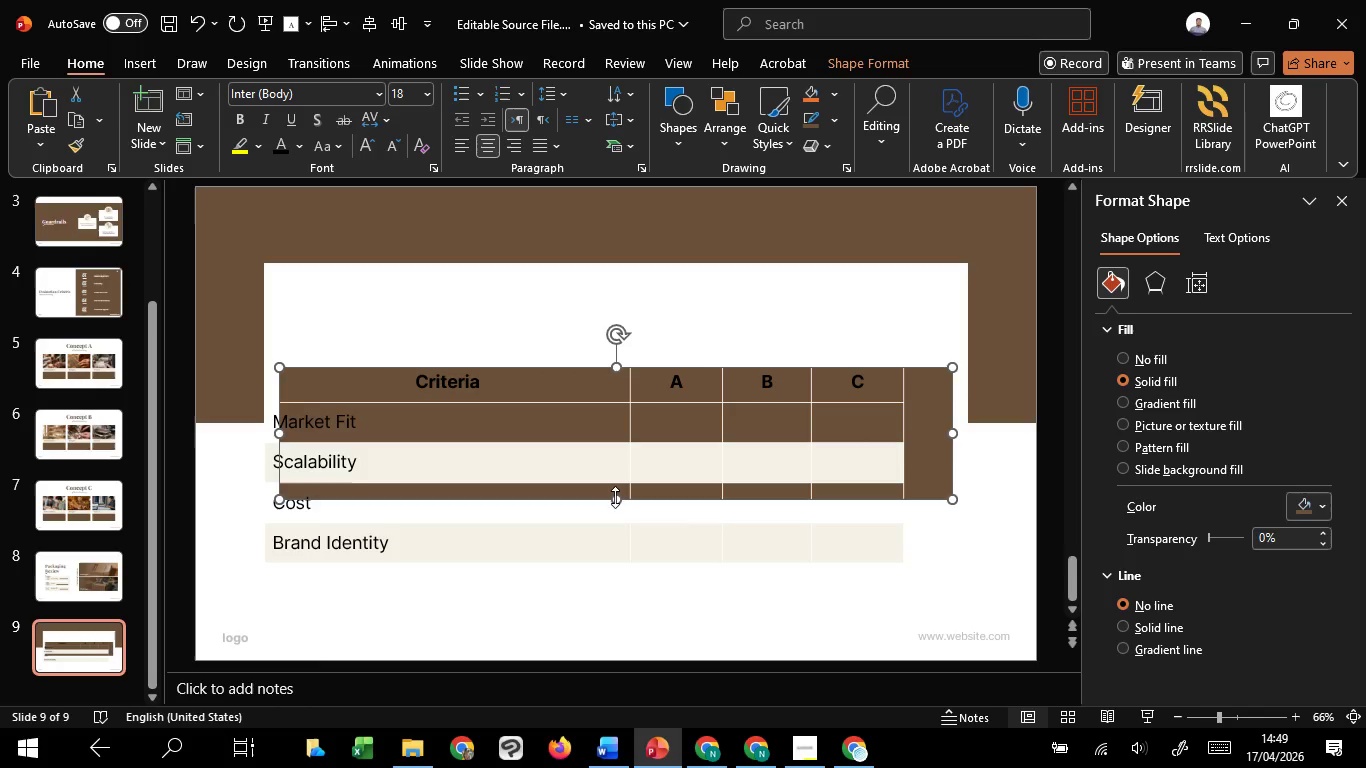 
left_click_drag(start_coordinate=[615, 497], to_coordinate=[634, 405])
 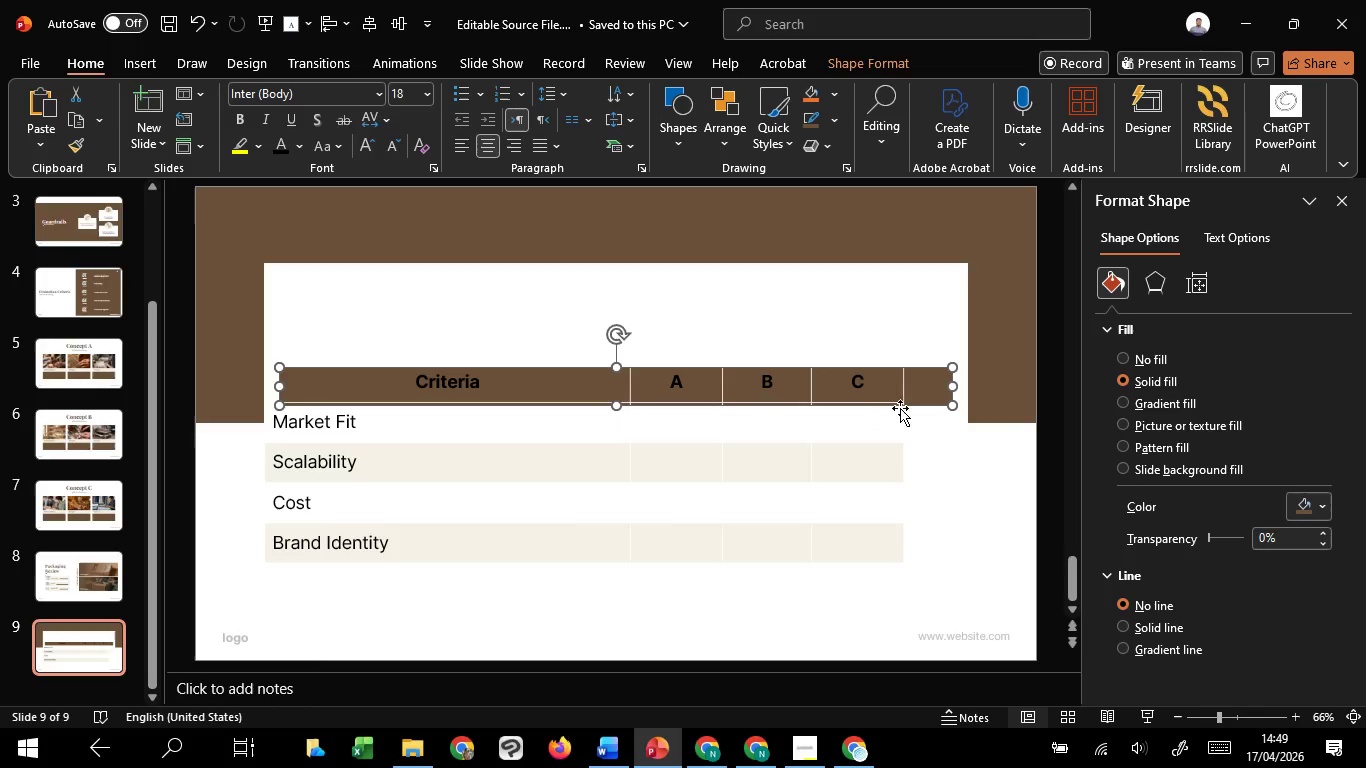 
hold_key(key=ControlLeft, duration=0.62)
scroll: coordinate [915, 419], scroll_direction: up, amount: 2.0
 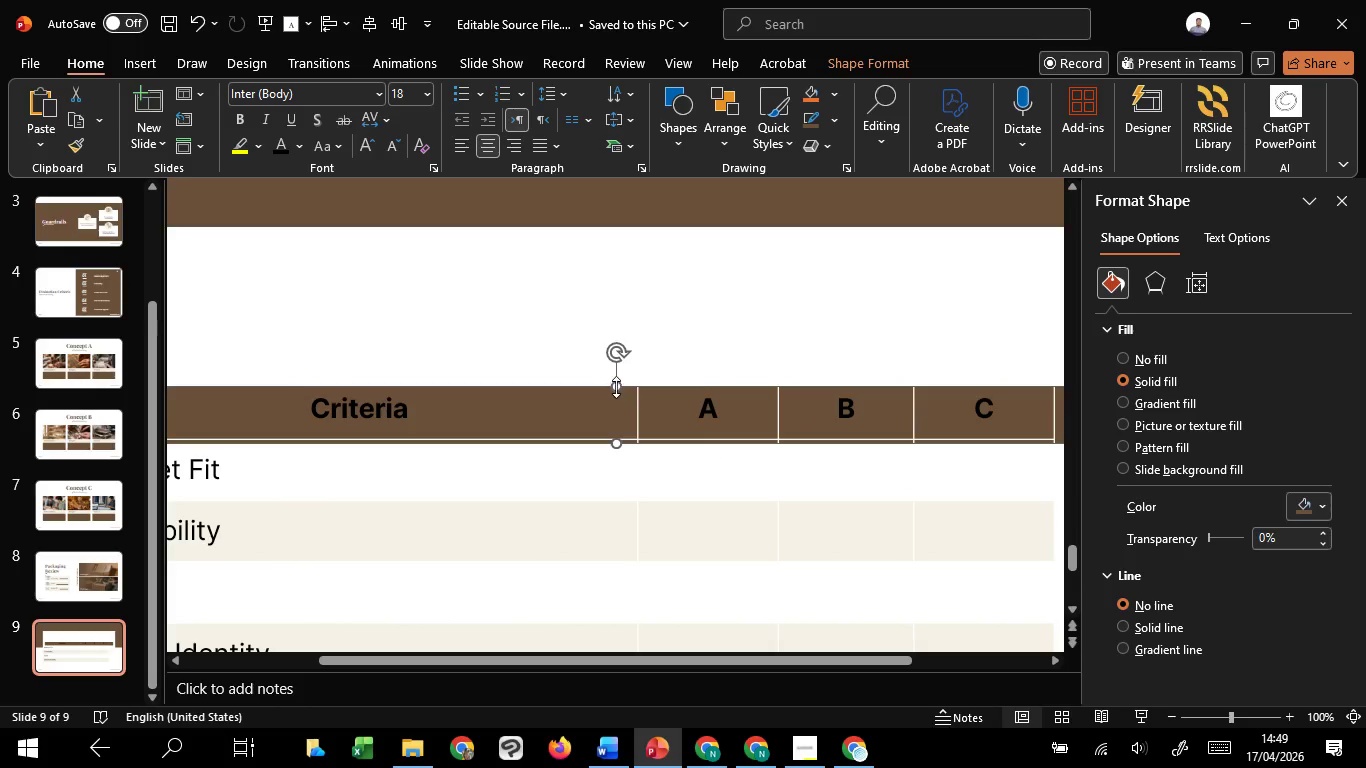 
left_click_drag(start_coordinate=[613, 386], to_coordinate=[620, 373])
 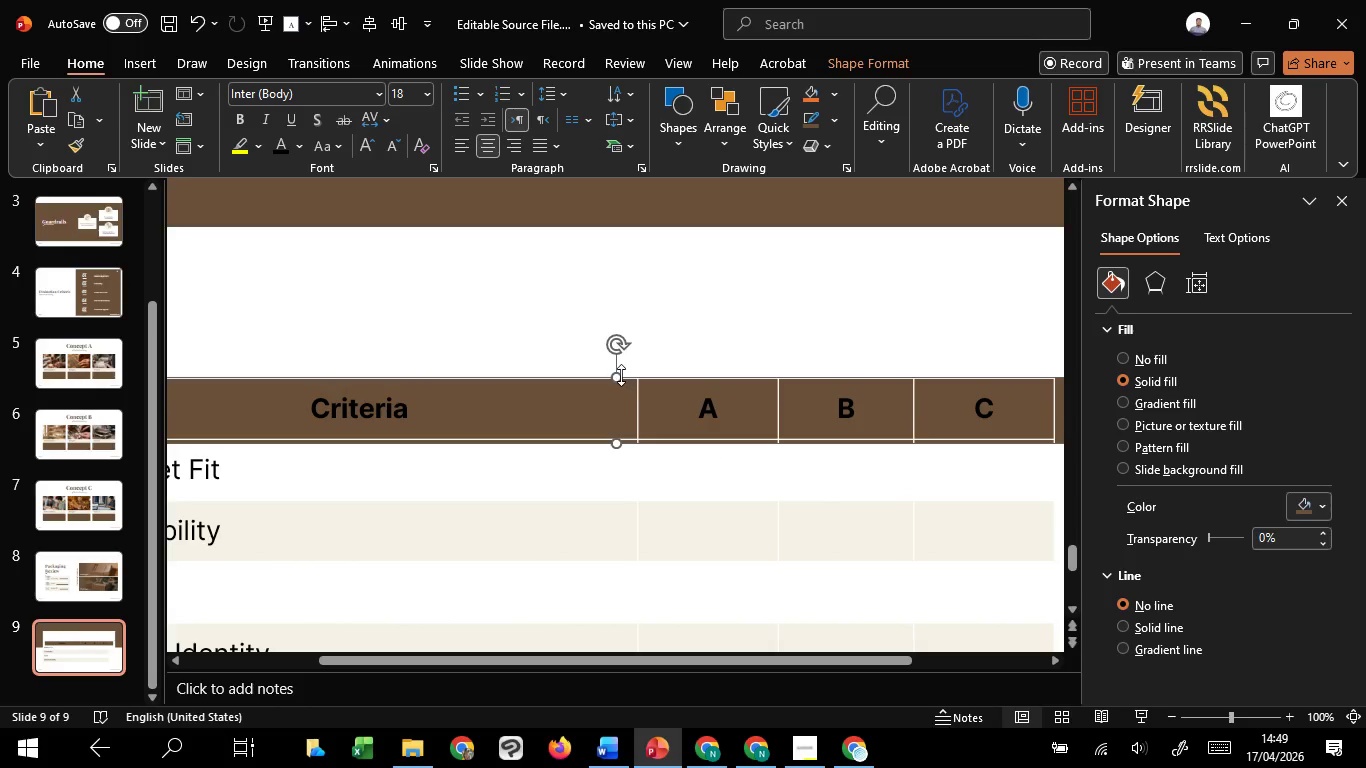 
left_click_drag(start_coordinate=[619, 375], to_coordinate=[629, 346])
 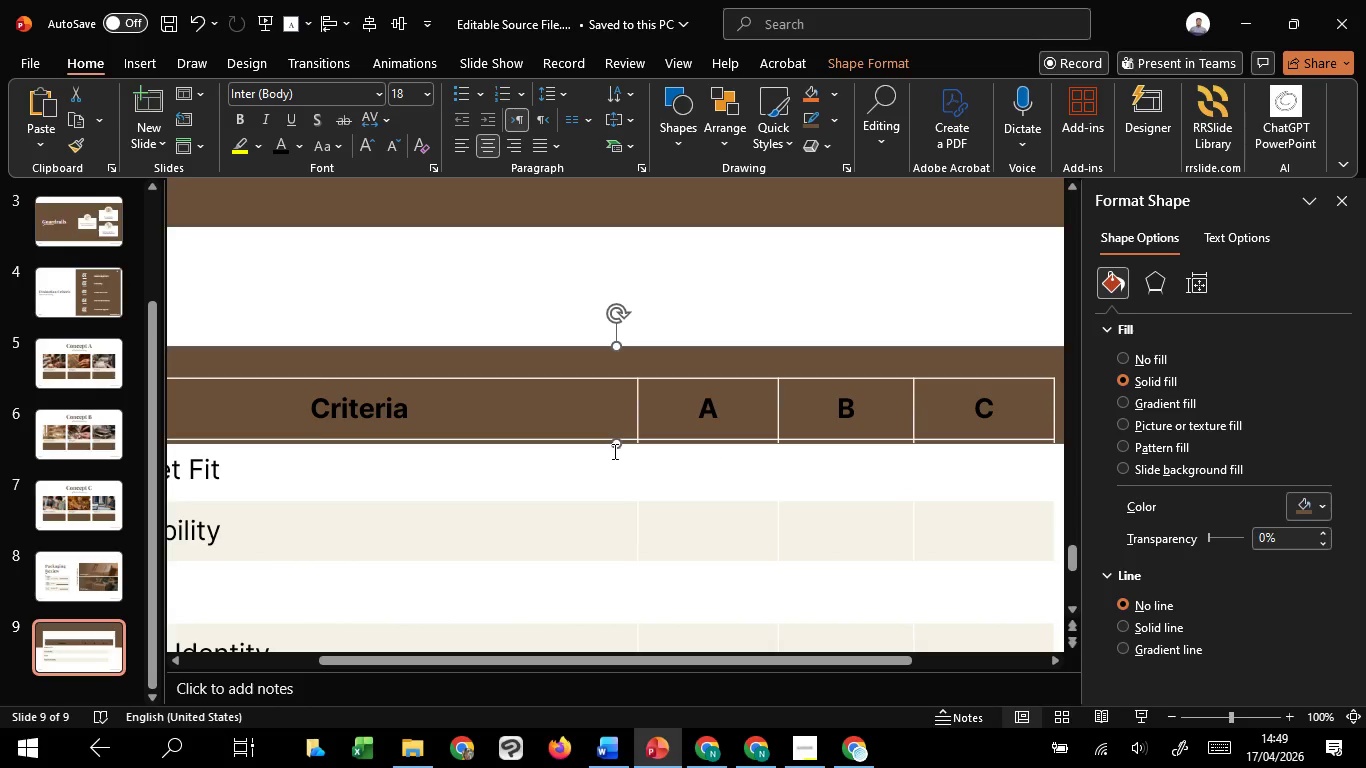 
left_click_drag(start_coordinate=[613, 450], to_coordinate=[616, 441])
 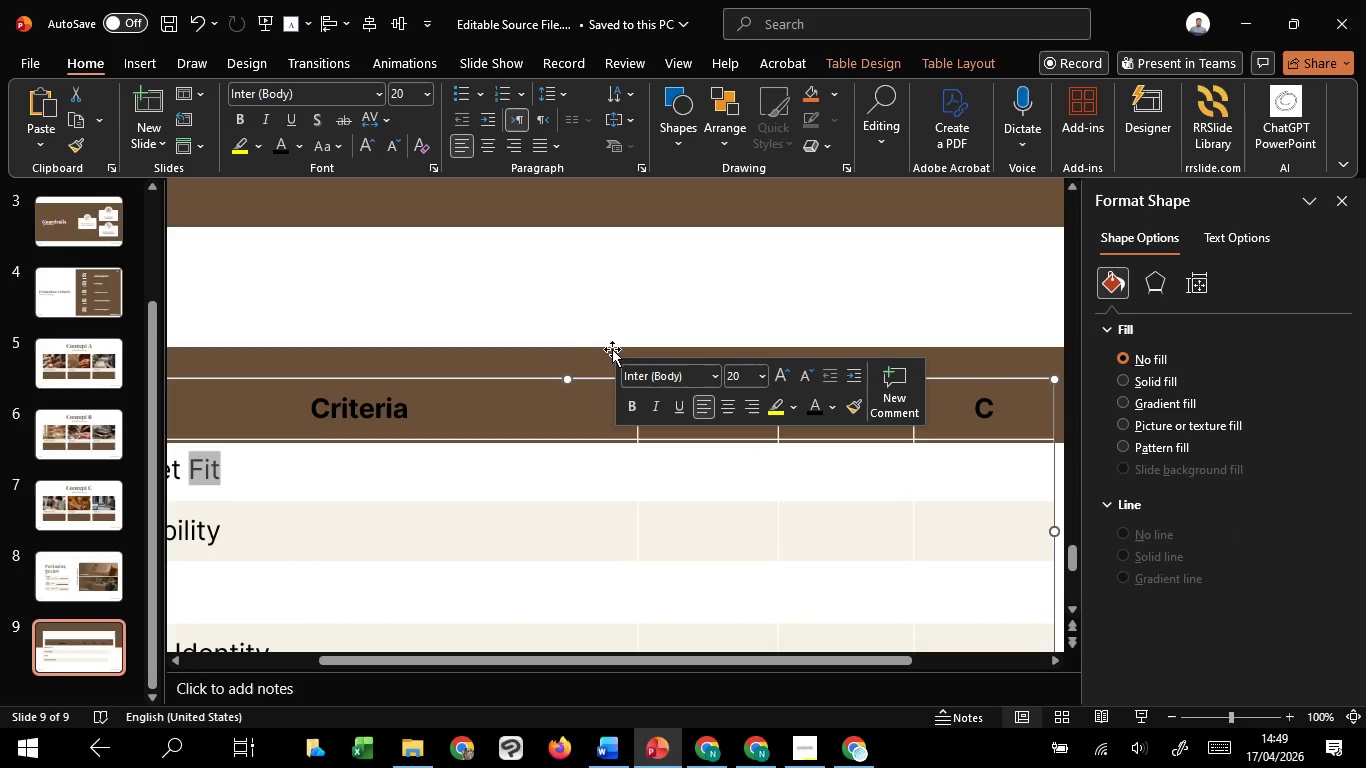 
left_click([608, 351])
 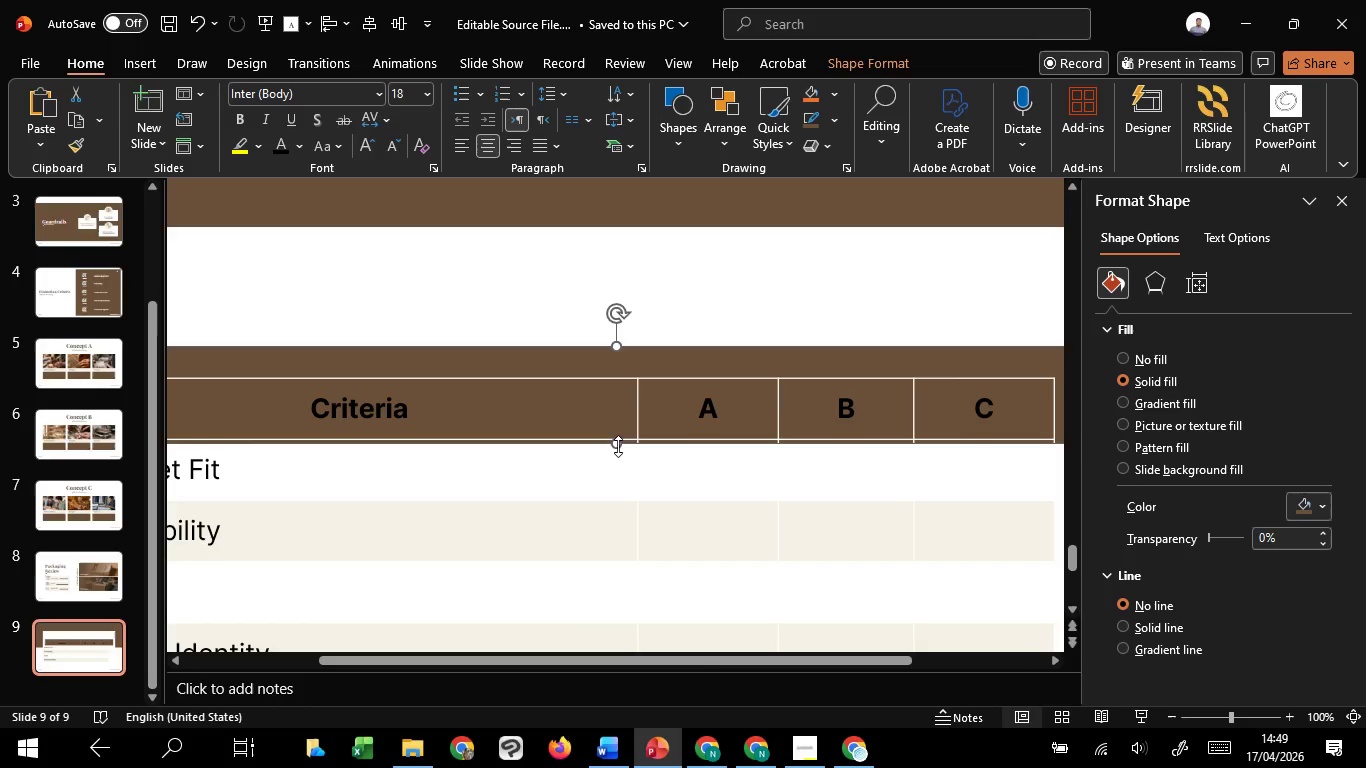 
wait(5.52)
 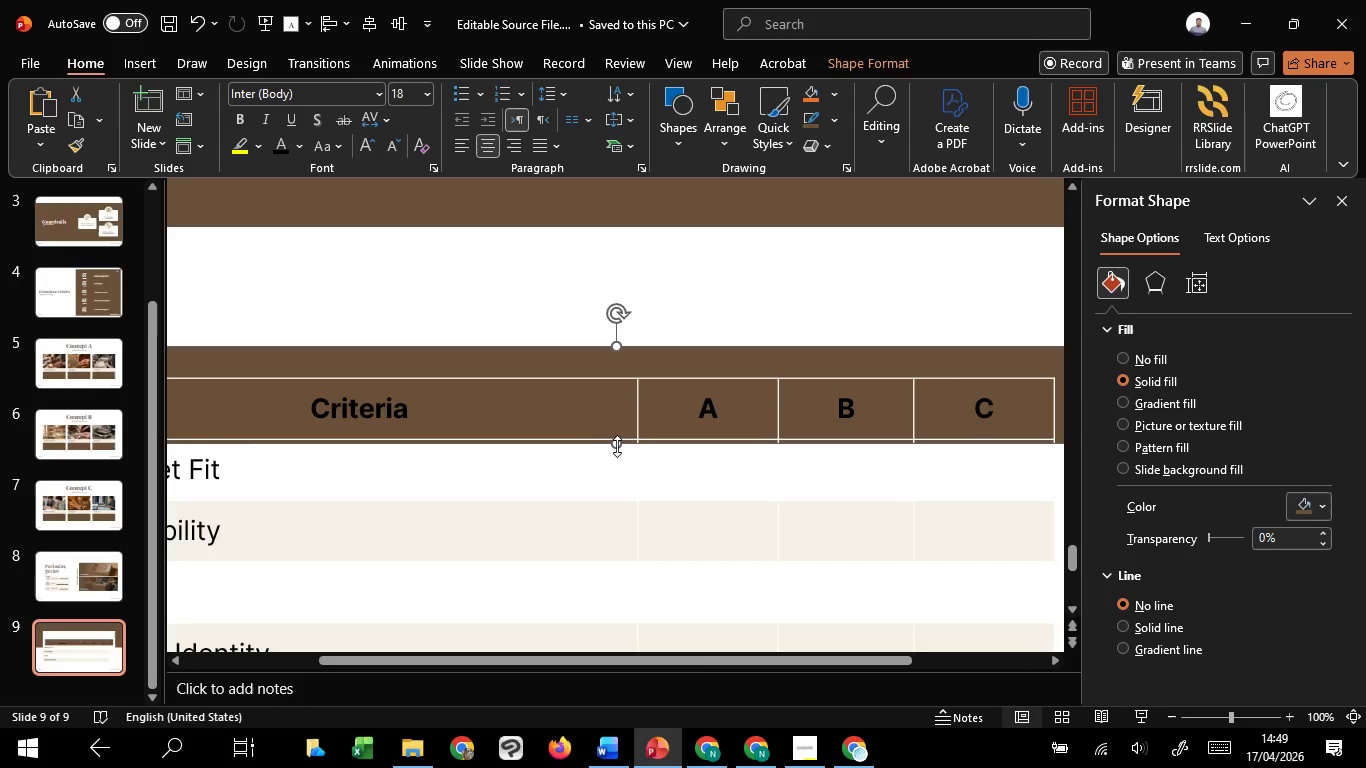 
left_click_drag(start_coordinate=[615, 448], to_coordinate=[618, 443])
 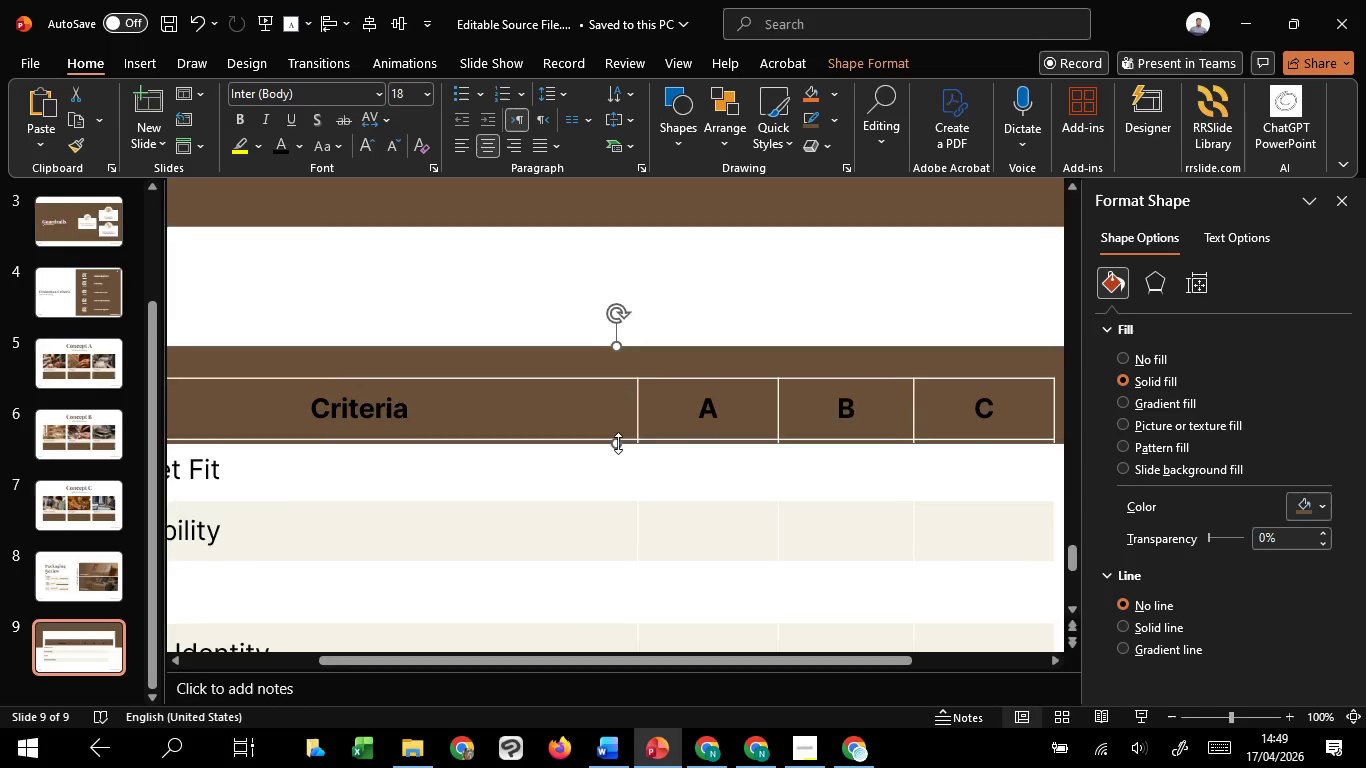 
hold_key(key=ControlLeft, duration=0.55)
scroll: coordinate [618, 443], scroll_direction: down, amount: 1.0
 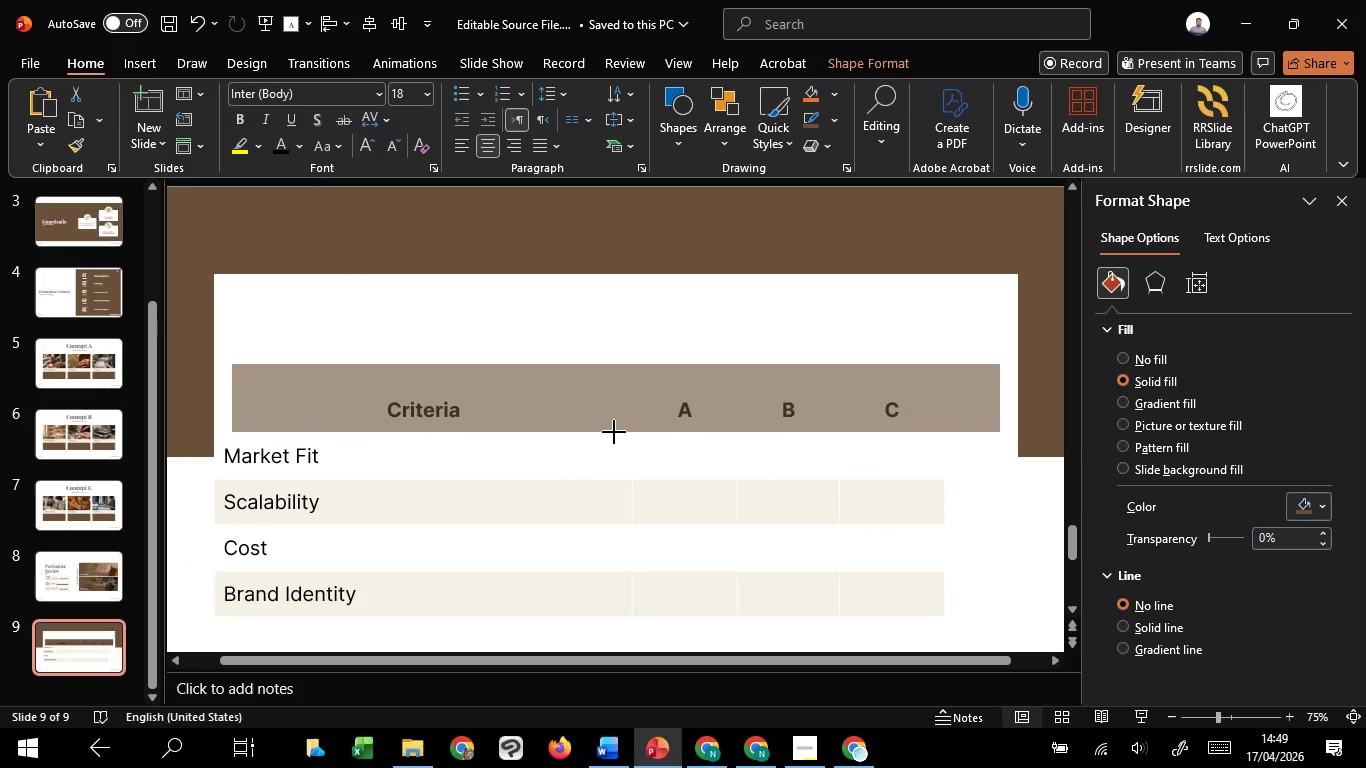 
hold_key(key=ShiftLeft, duration=1.51)
left_click([940, 444])
 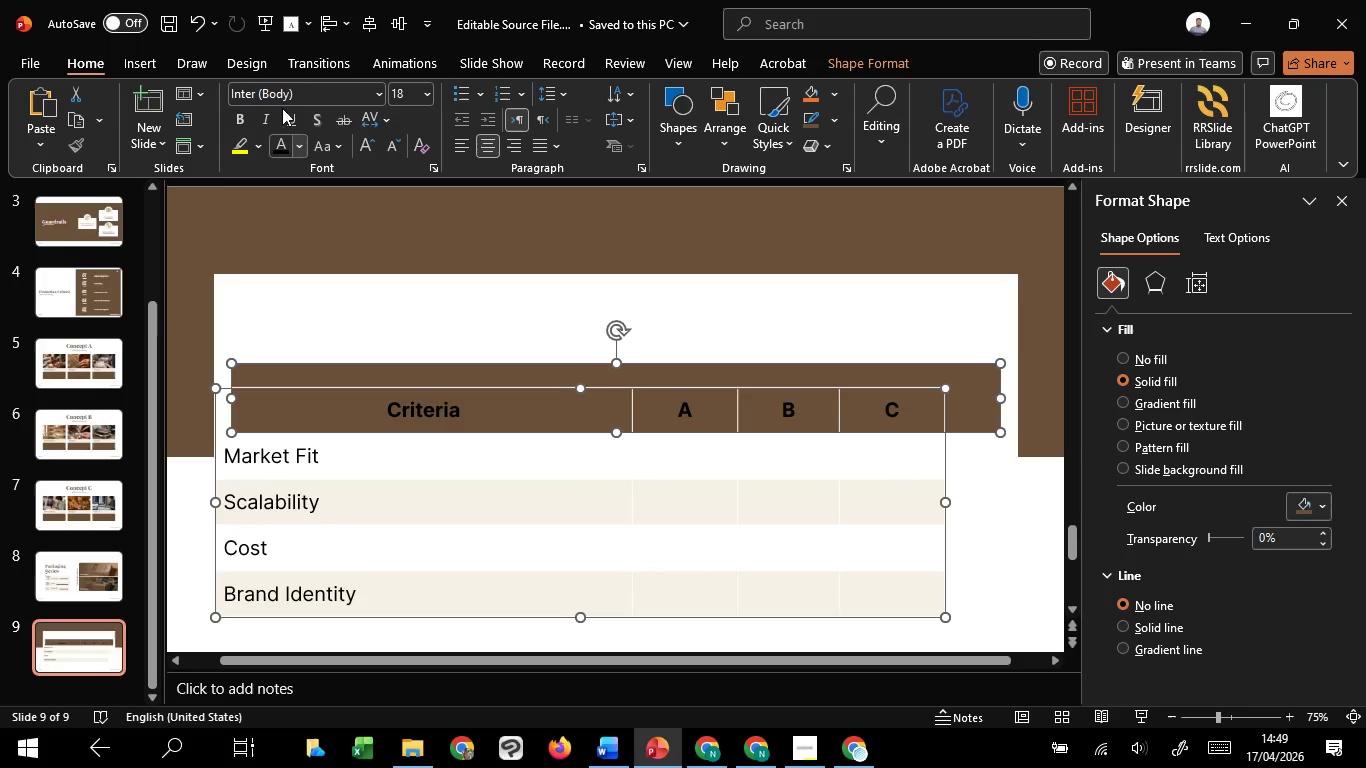 
key(Shift+ShiftLeft)
 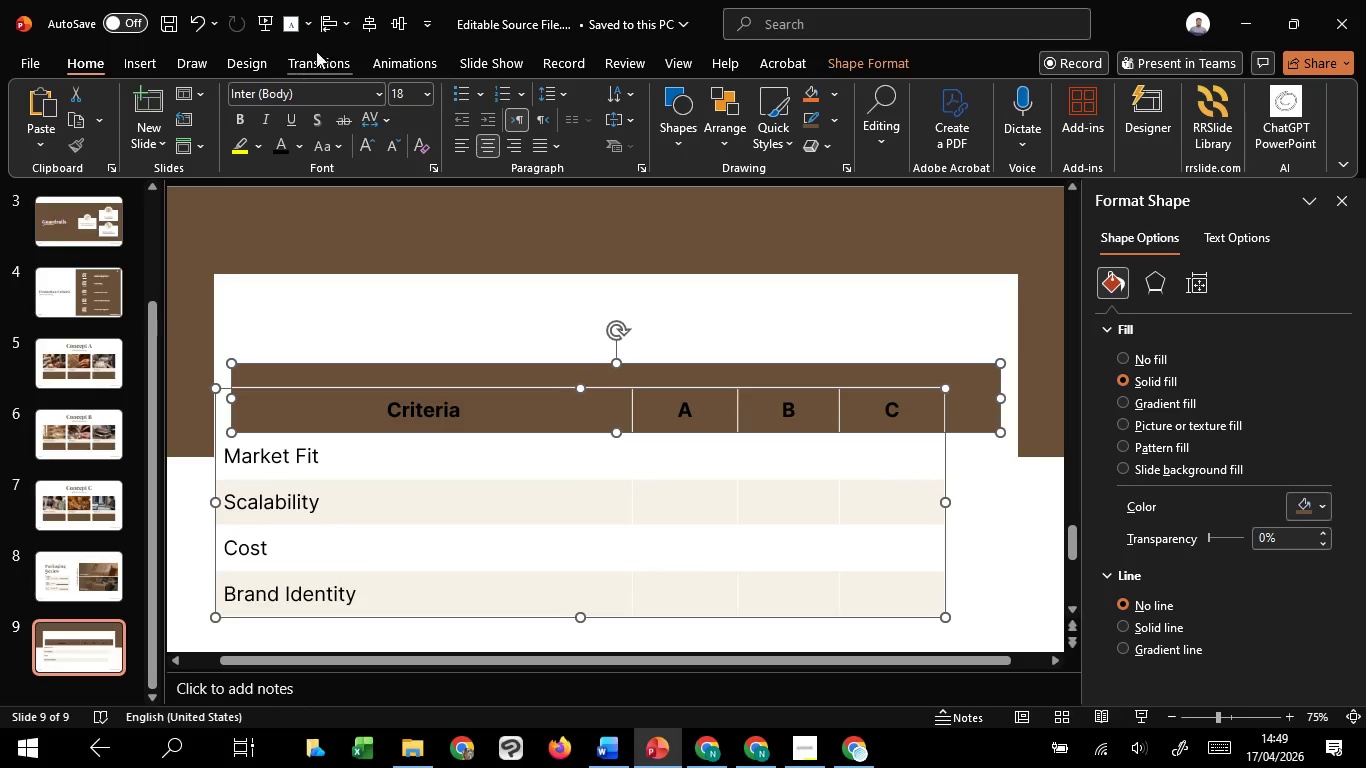 
key(Shift+ShiftLeft)
 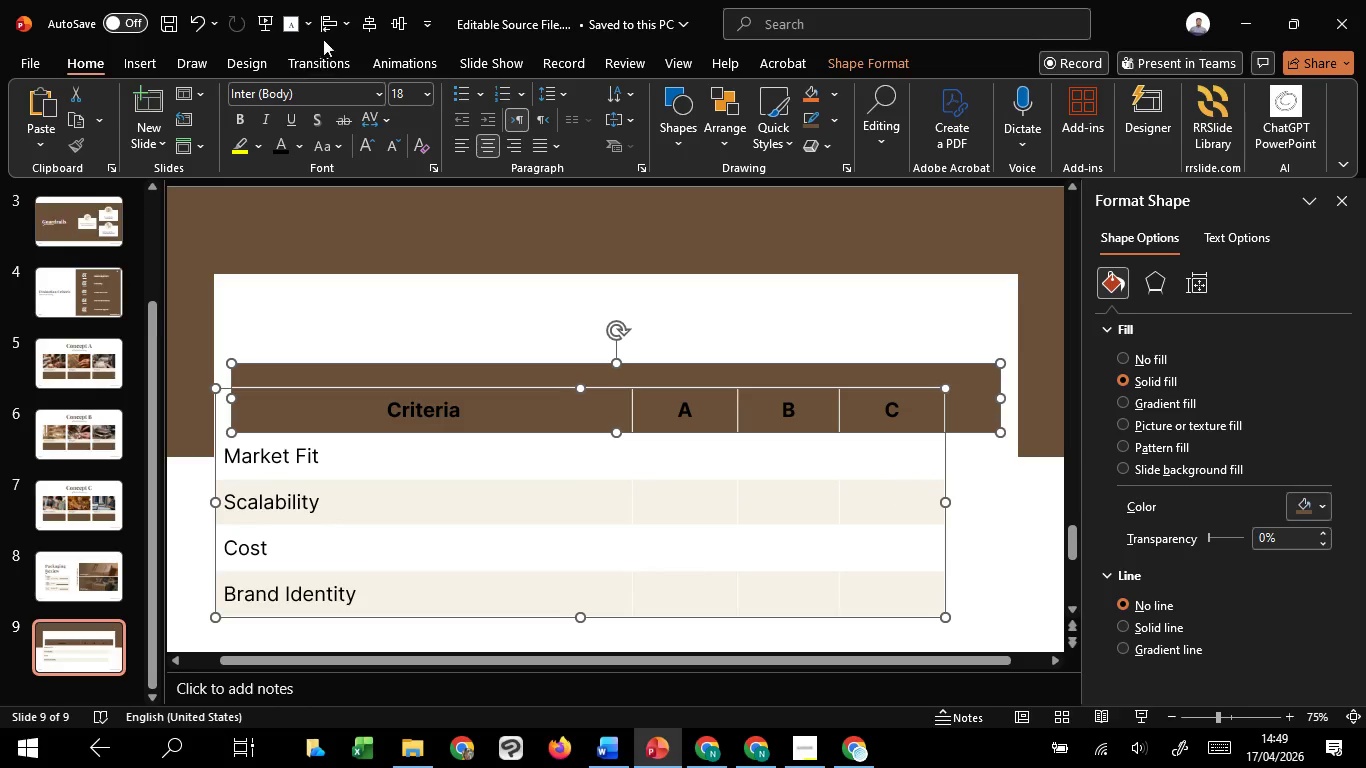 
key(Shift+ShiftLeft)
 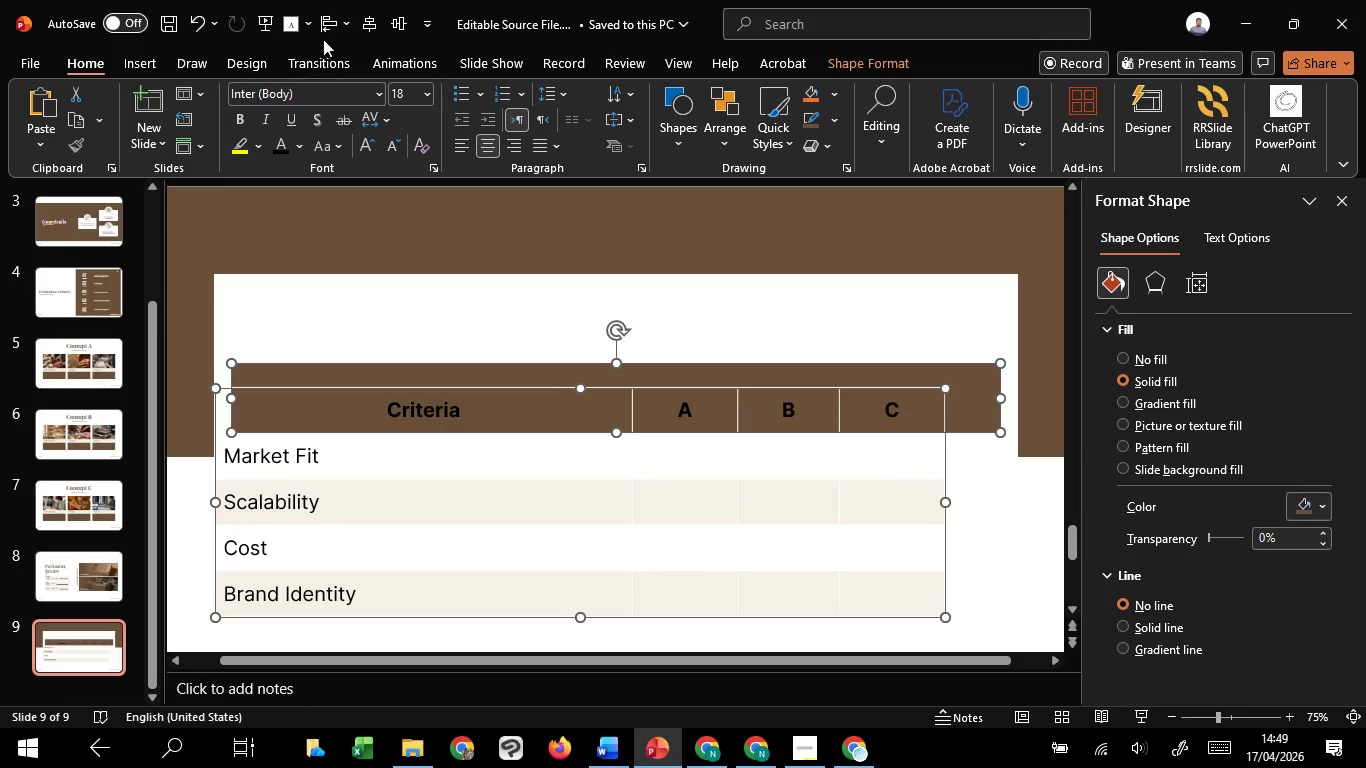 
key(Shift+ShiftLeft)
 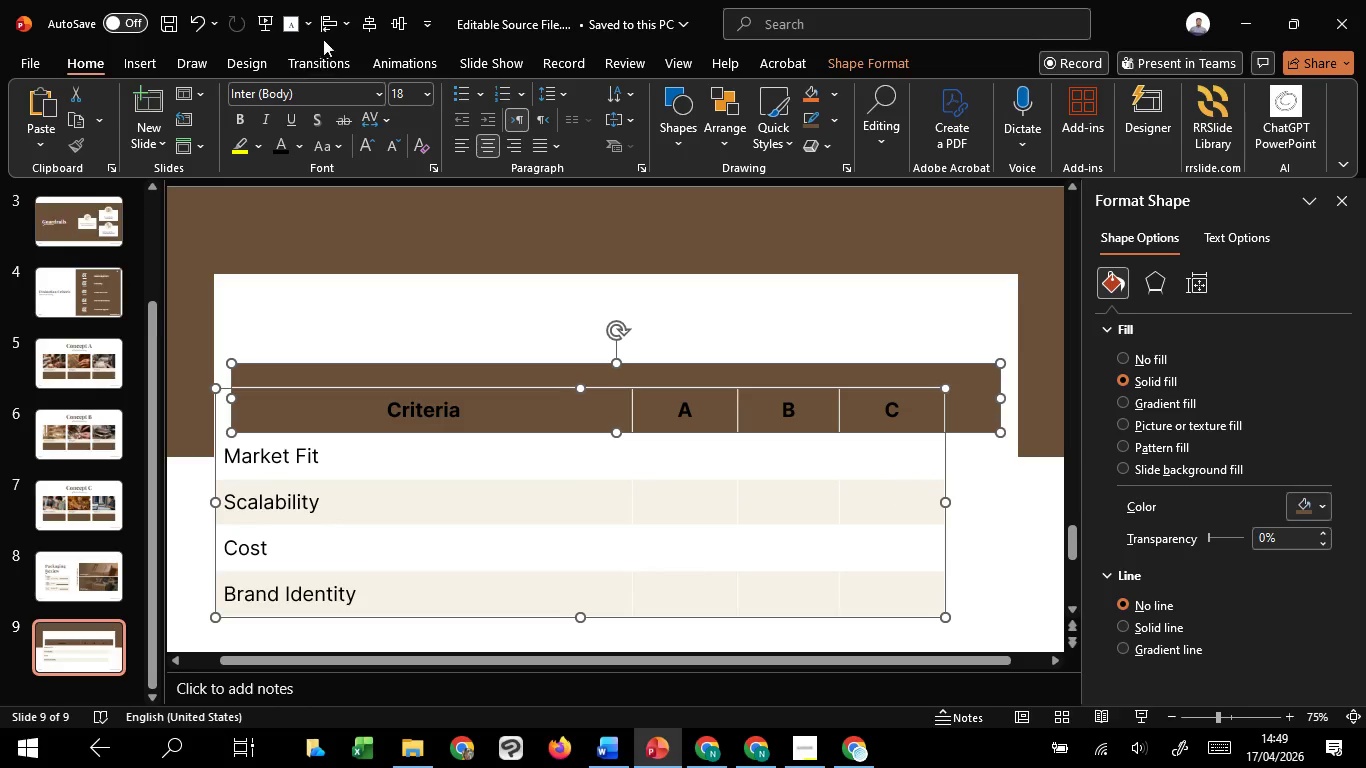 
key(Shift+ShiftLeft)
 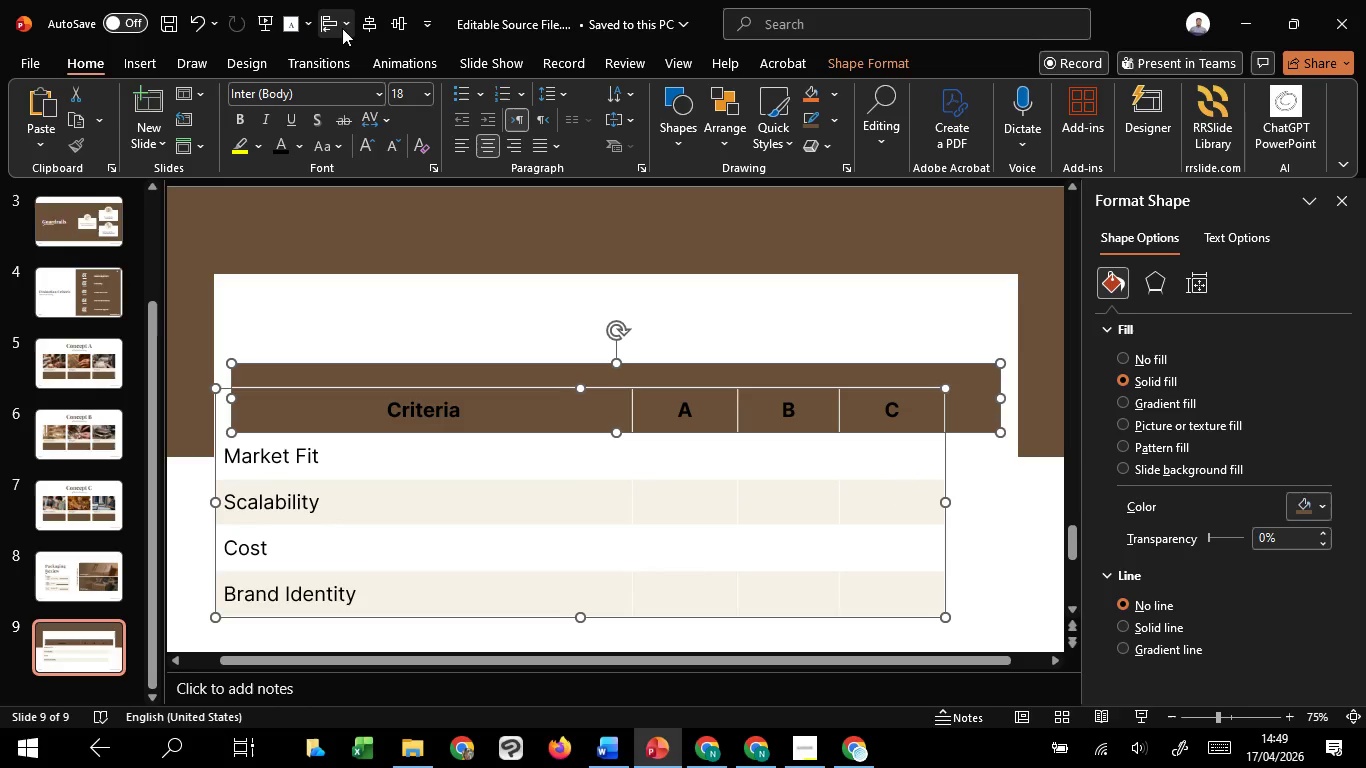 
key(Shift+ShiftLeft)
 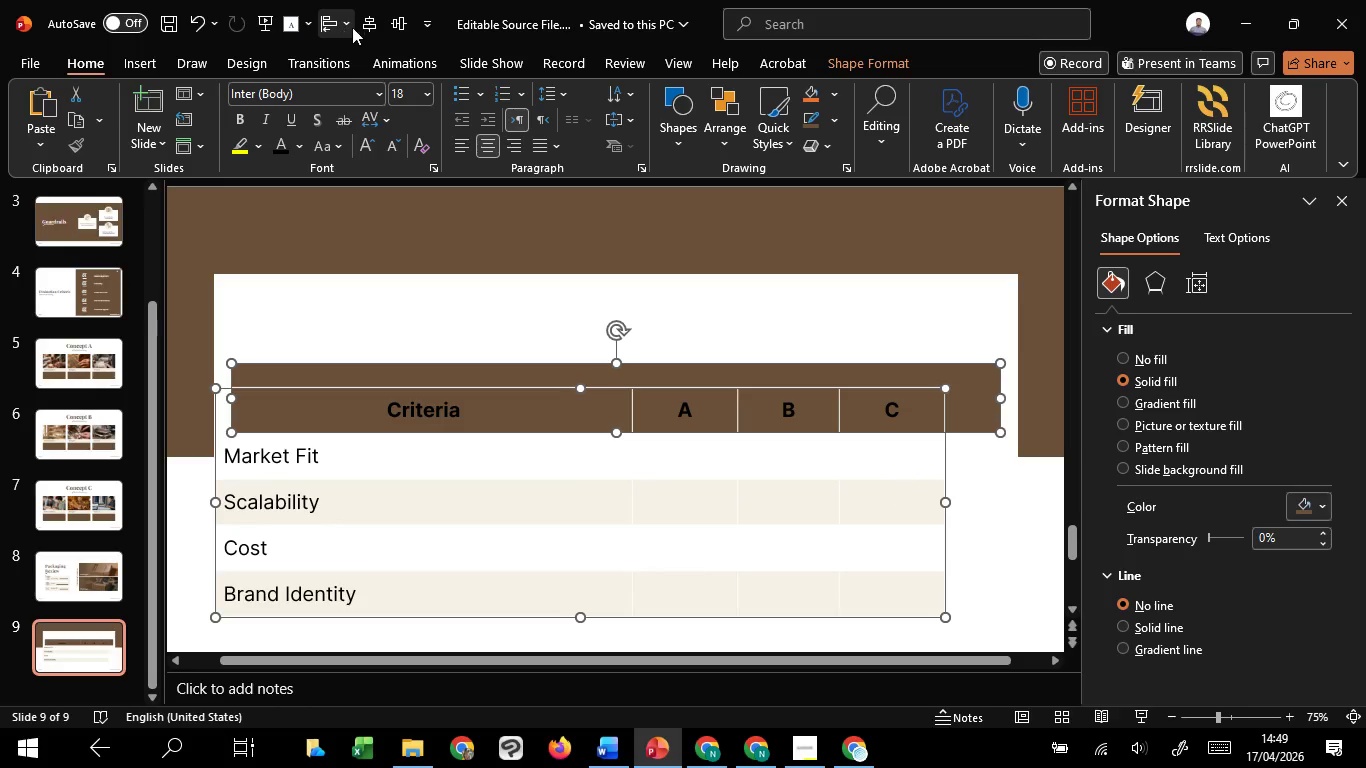 
key(Shift+ShiftLeft)
 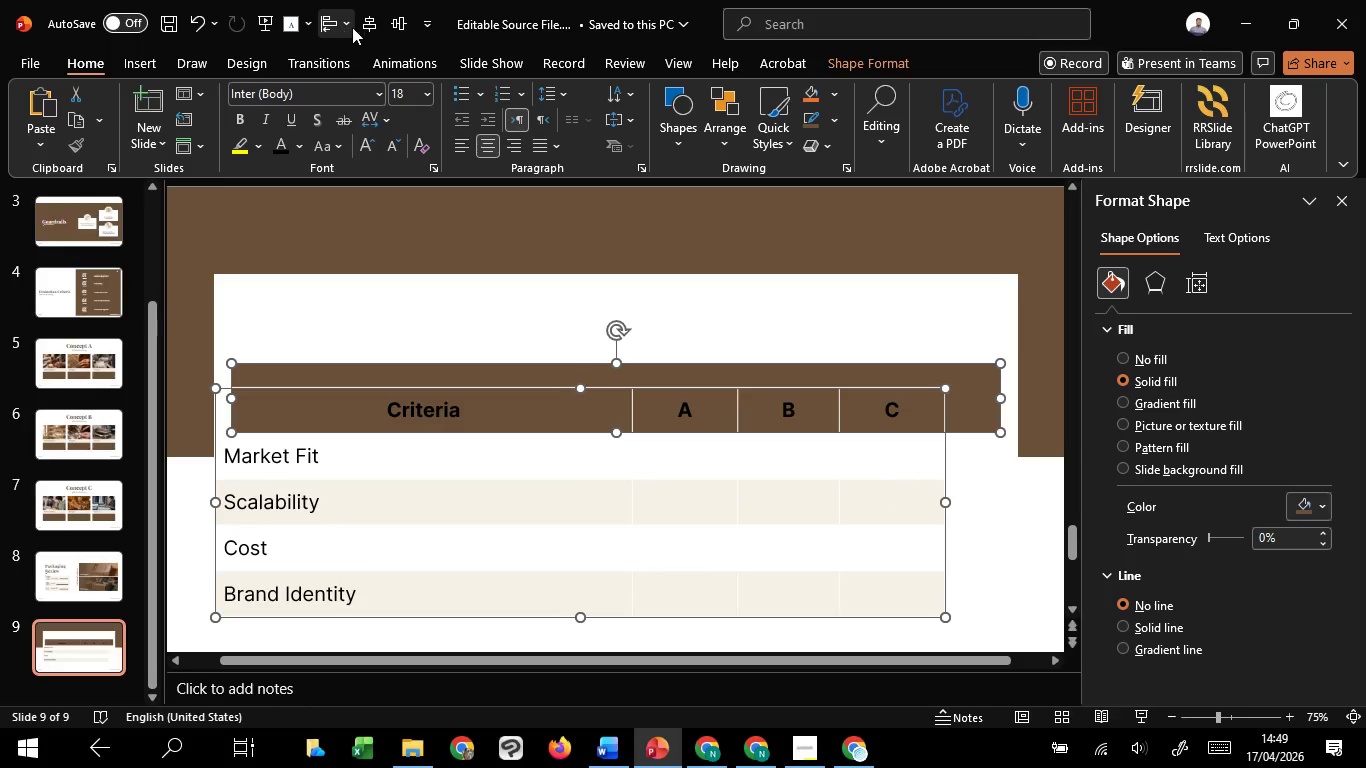 
key(Shift+ShiftLeft)
 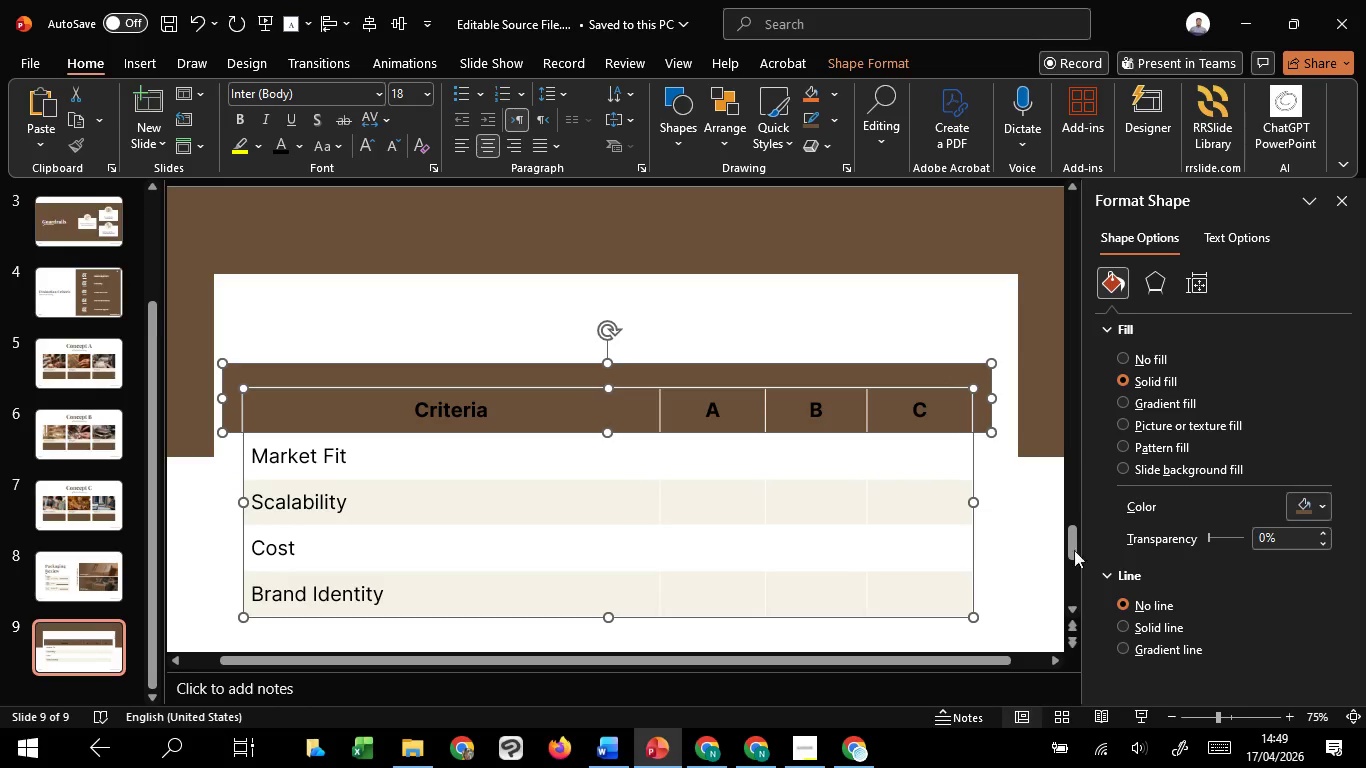 
left_click([1036, 526])
 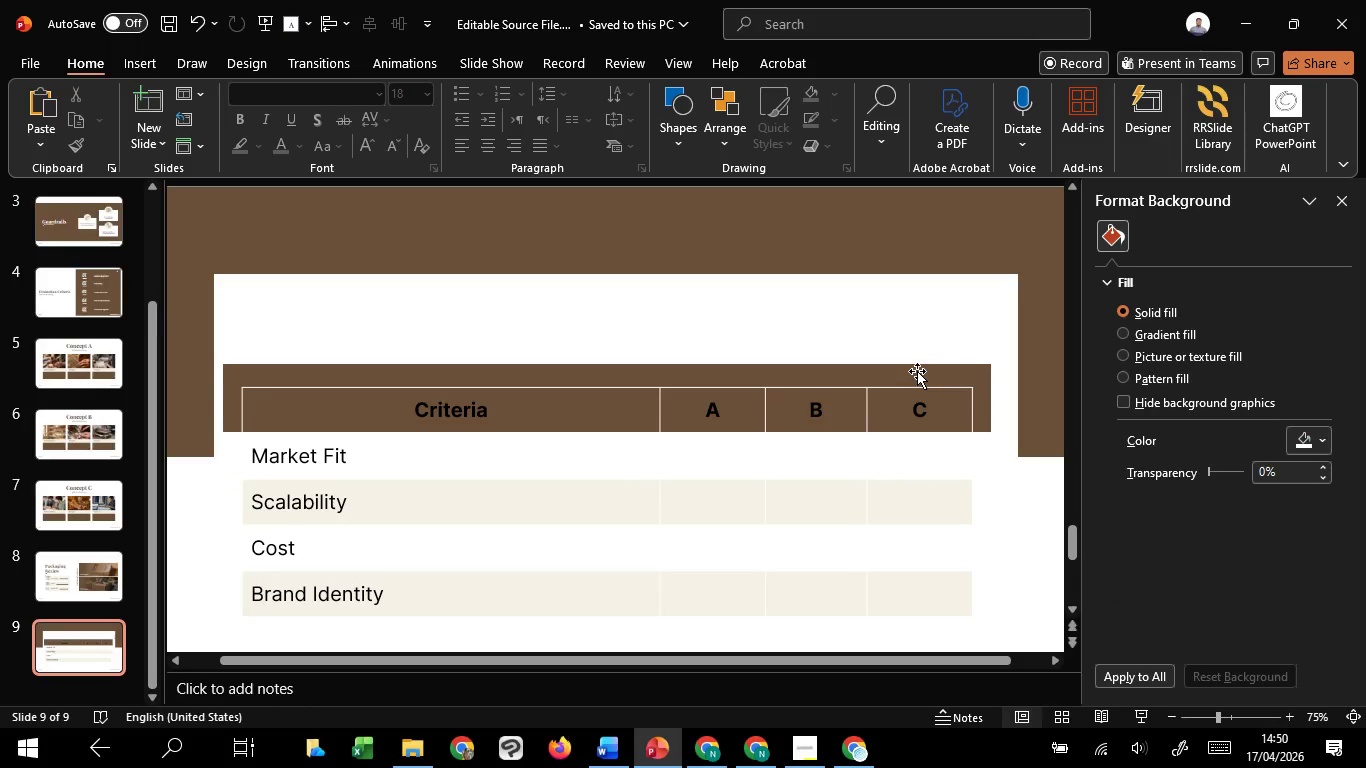 
left_click([917, 371])
 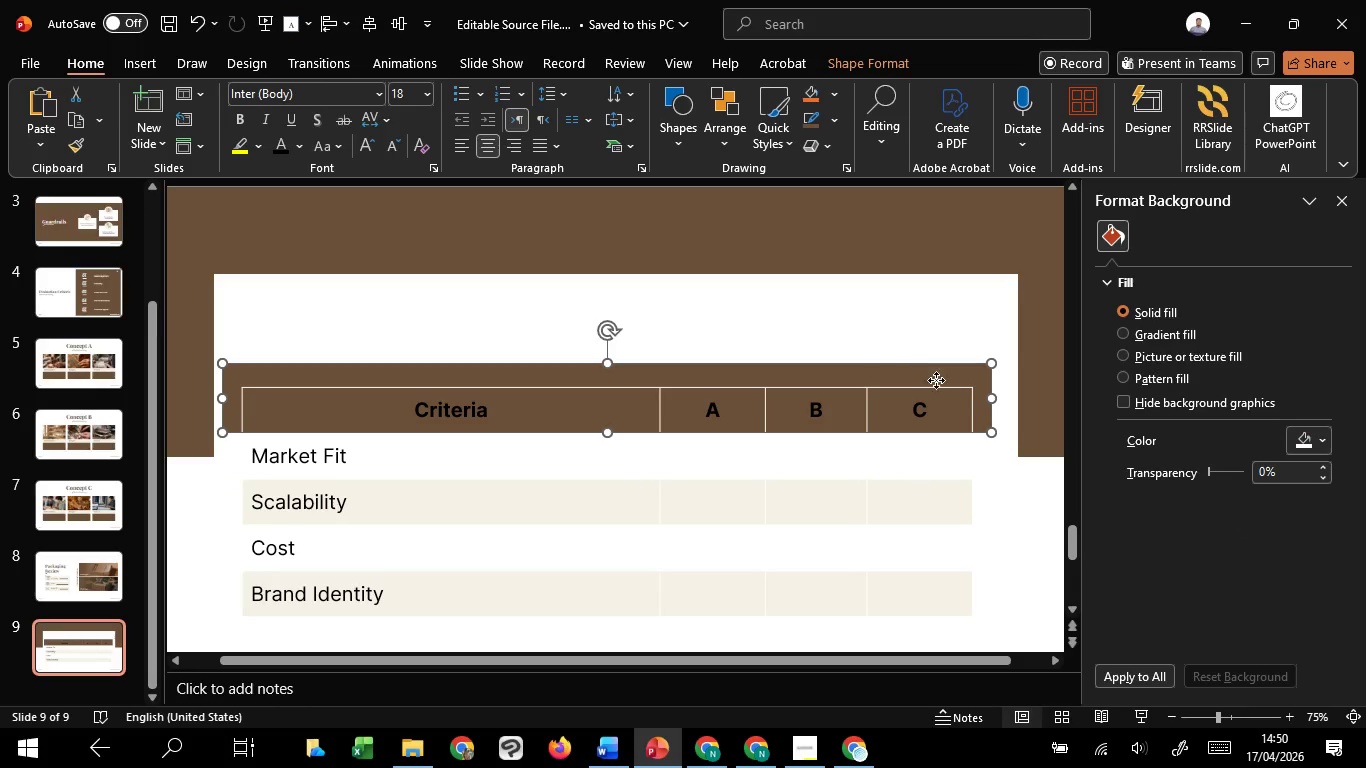 
hold_key(key=ControlLeft, duration=2.86)
hold_key(key=ShiftLeft, duration=1.52)
left_click_drag(start_coordinate=[989, 400], to_coordinate=[974, 403])
 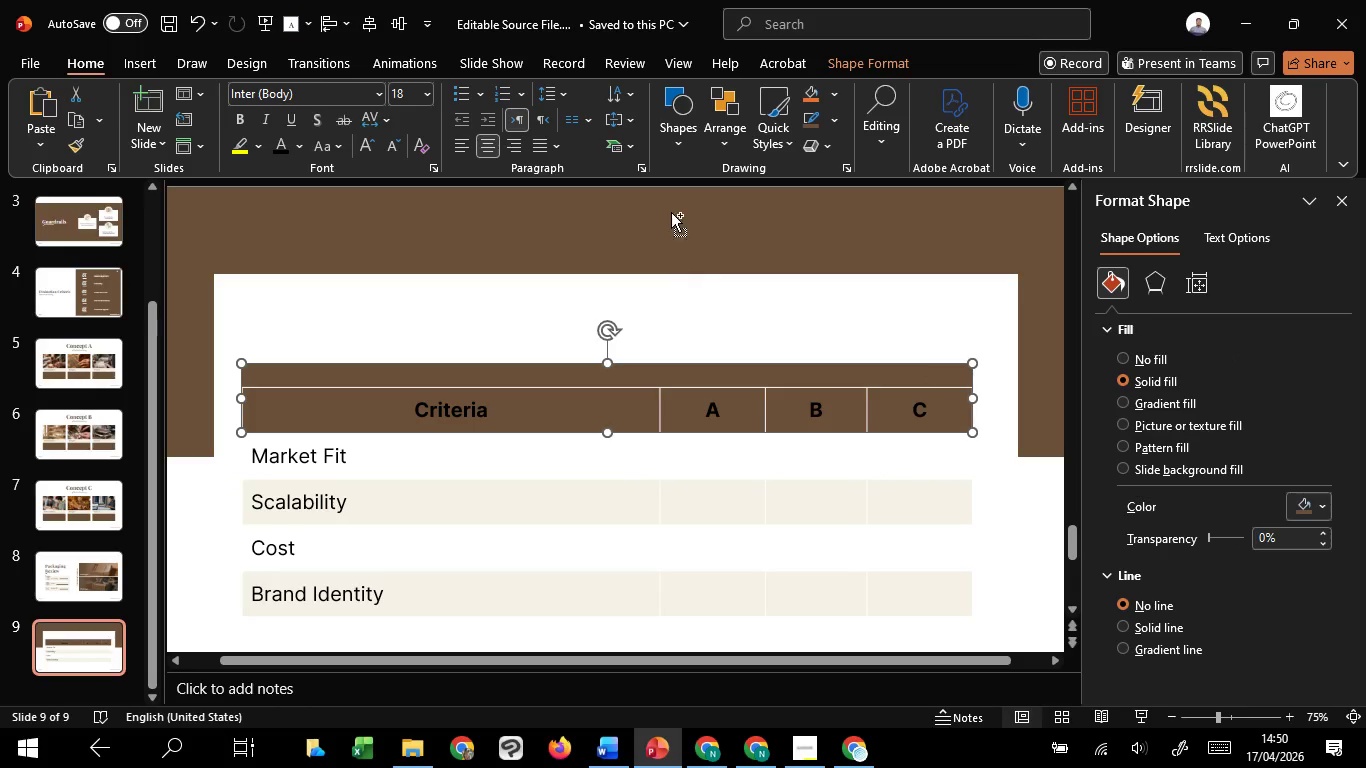 
hold_key(key=ShiftLeft, duration=0.94)
 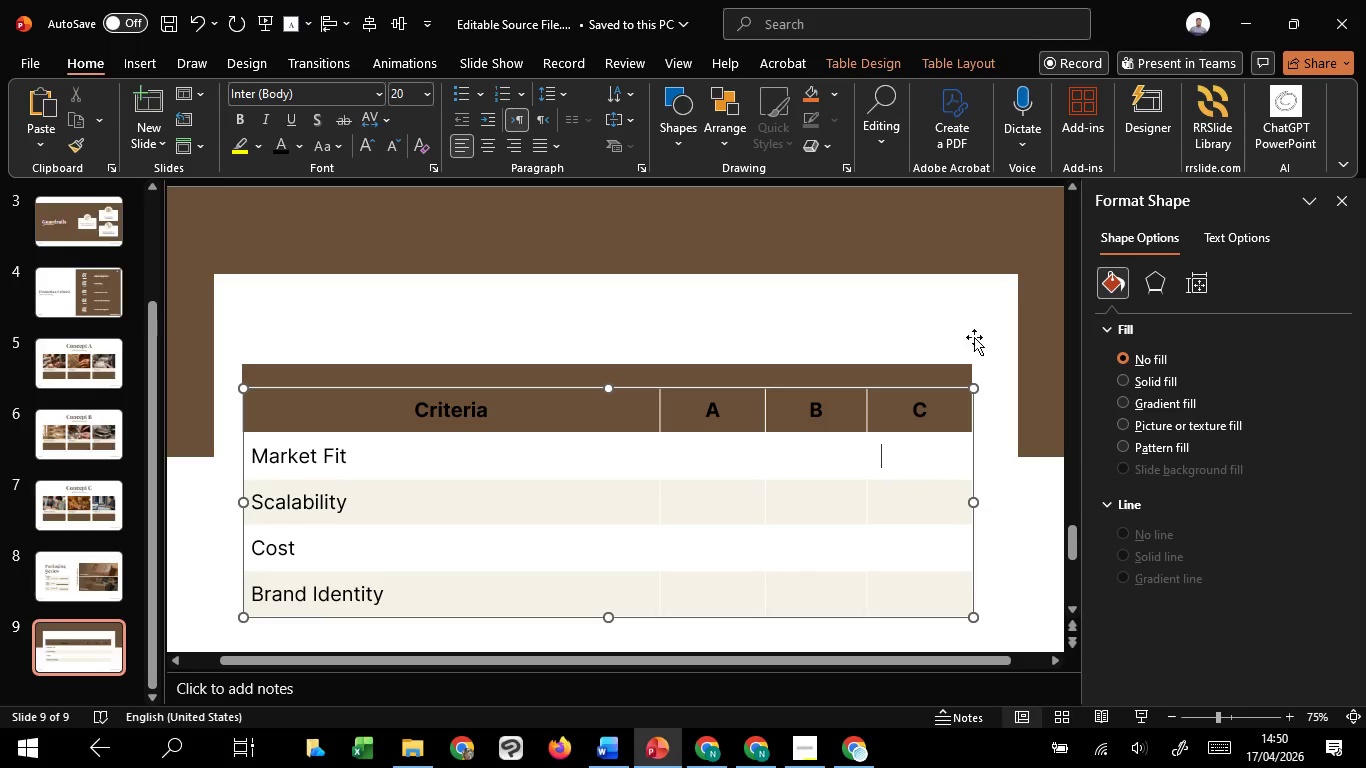 
left_click([869, 69])
 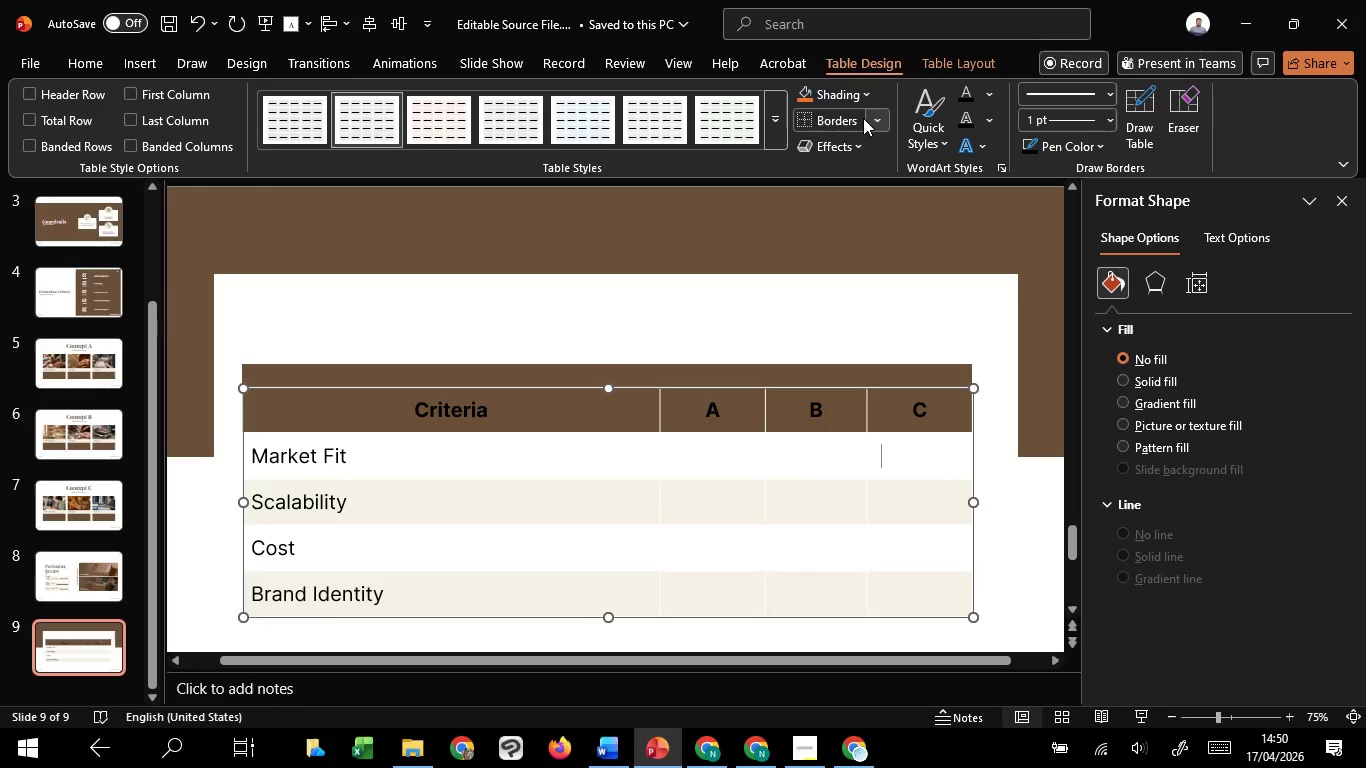 
left_click([858, 118])
 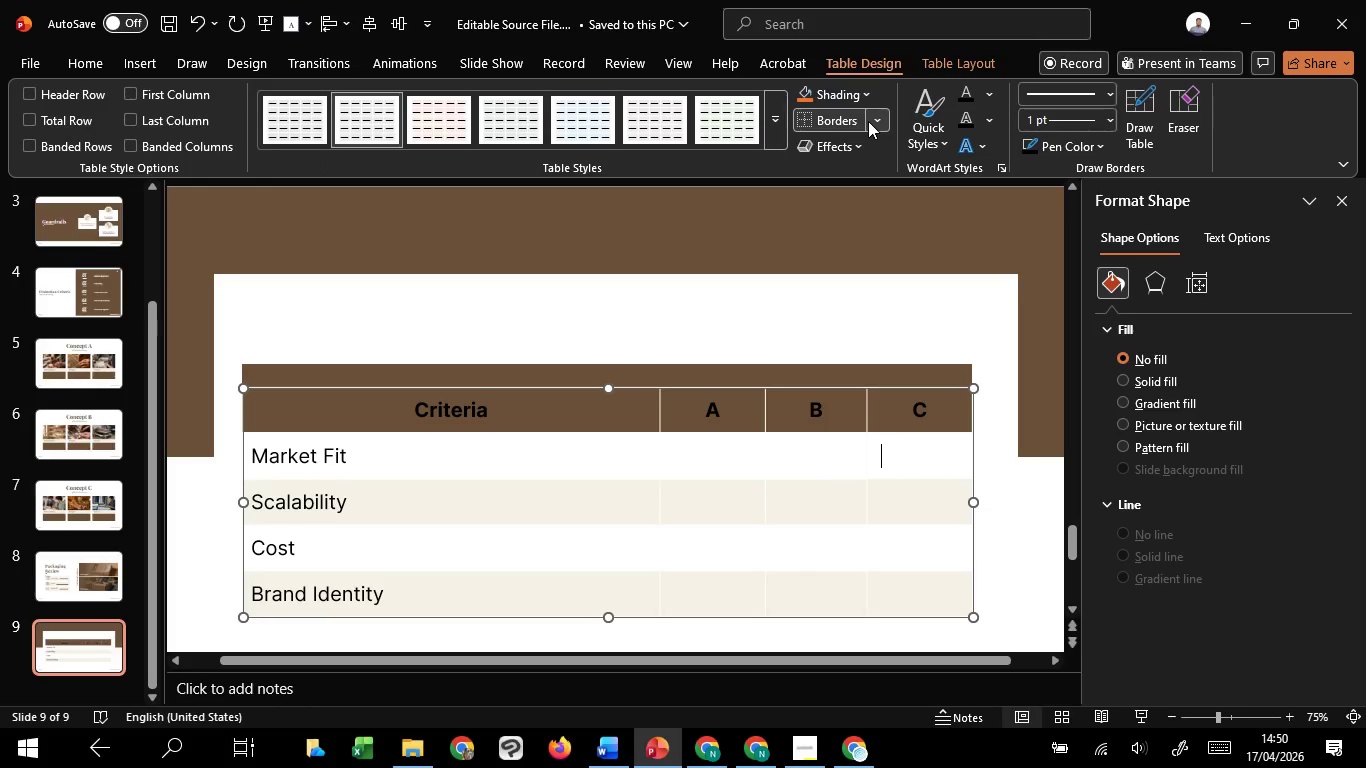 
left_click([868, 121])
 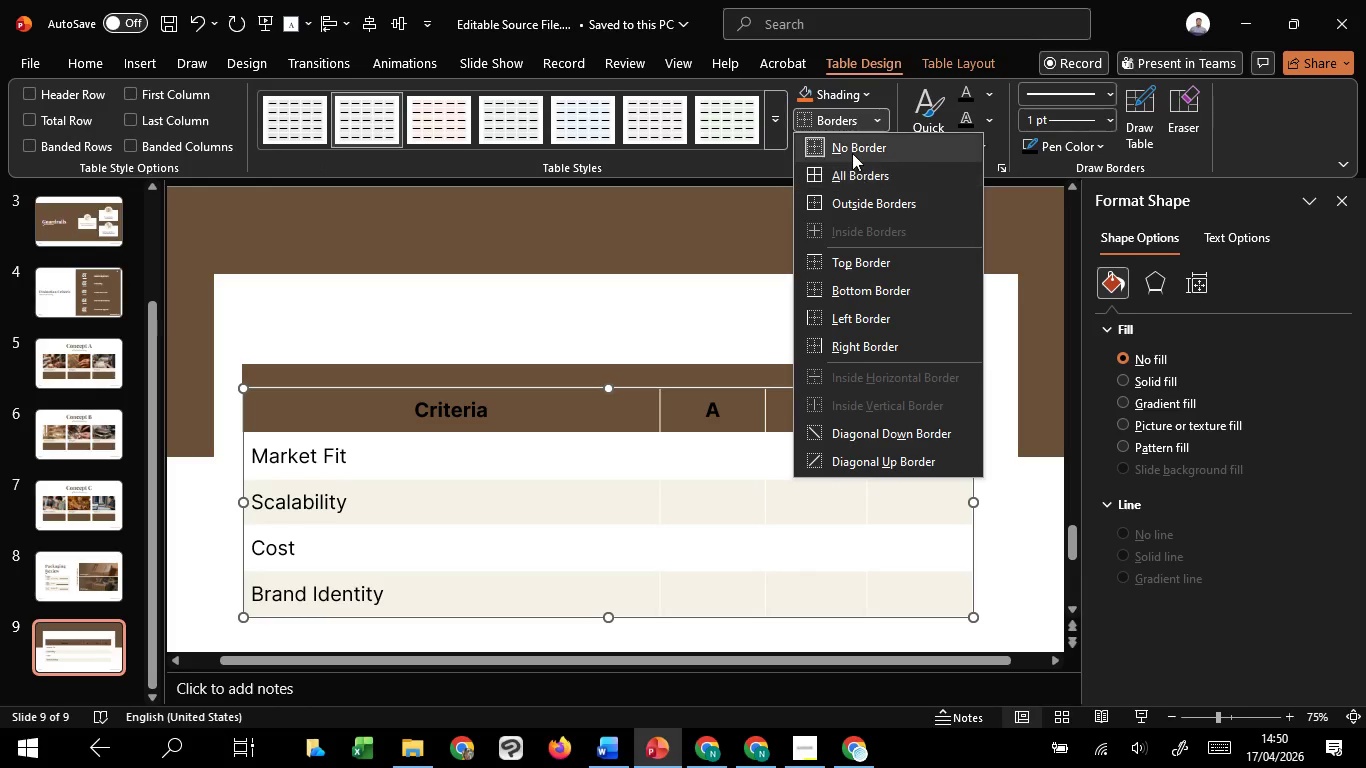 
left_click([852, 153])
 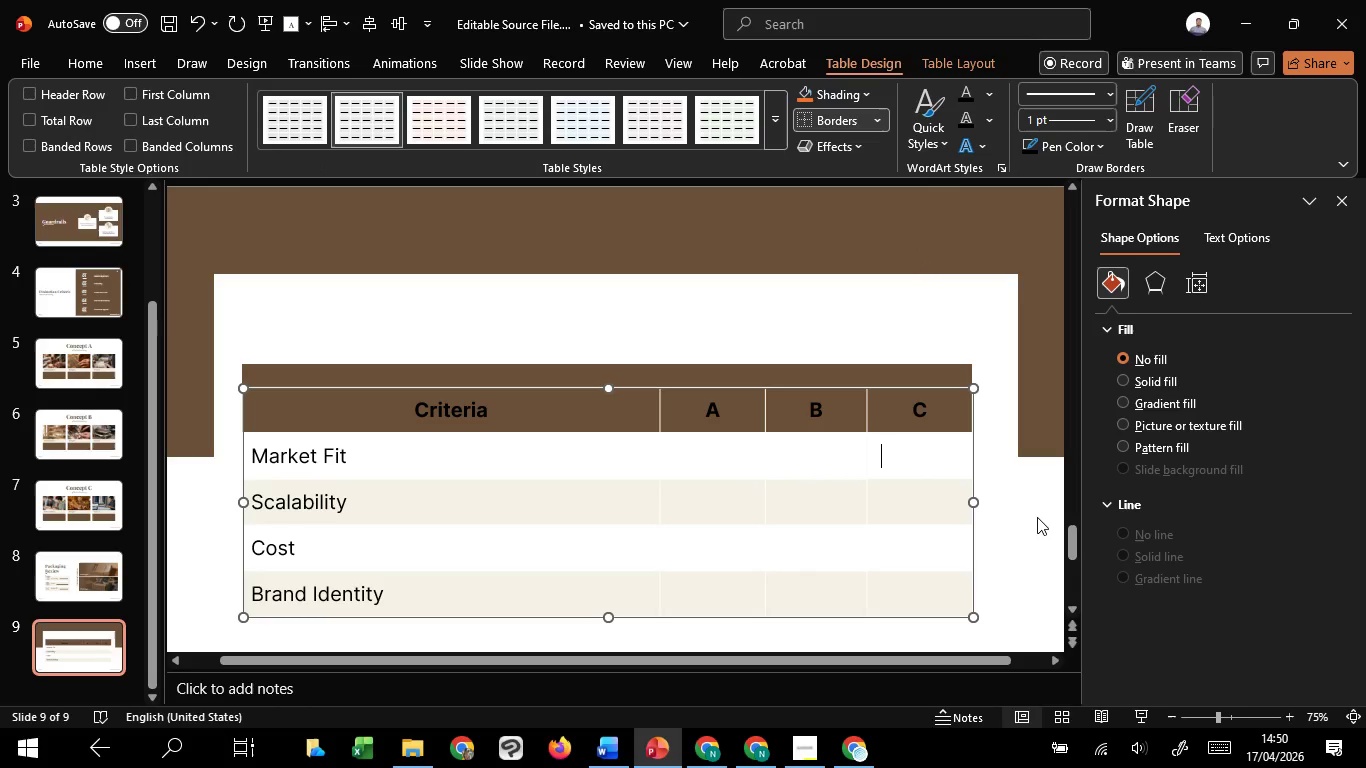 
left_click([1040, 519])
 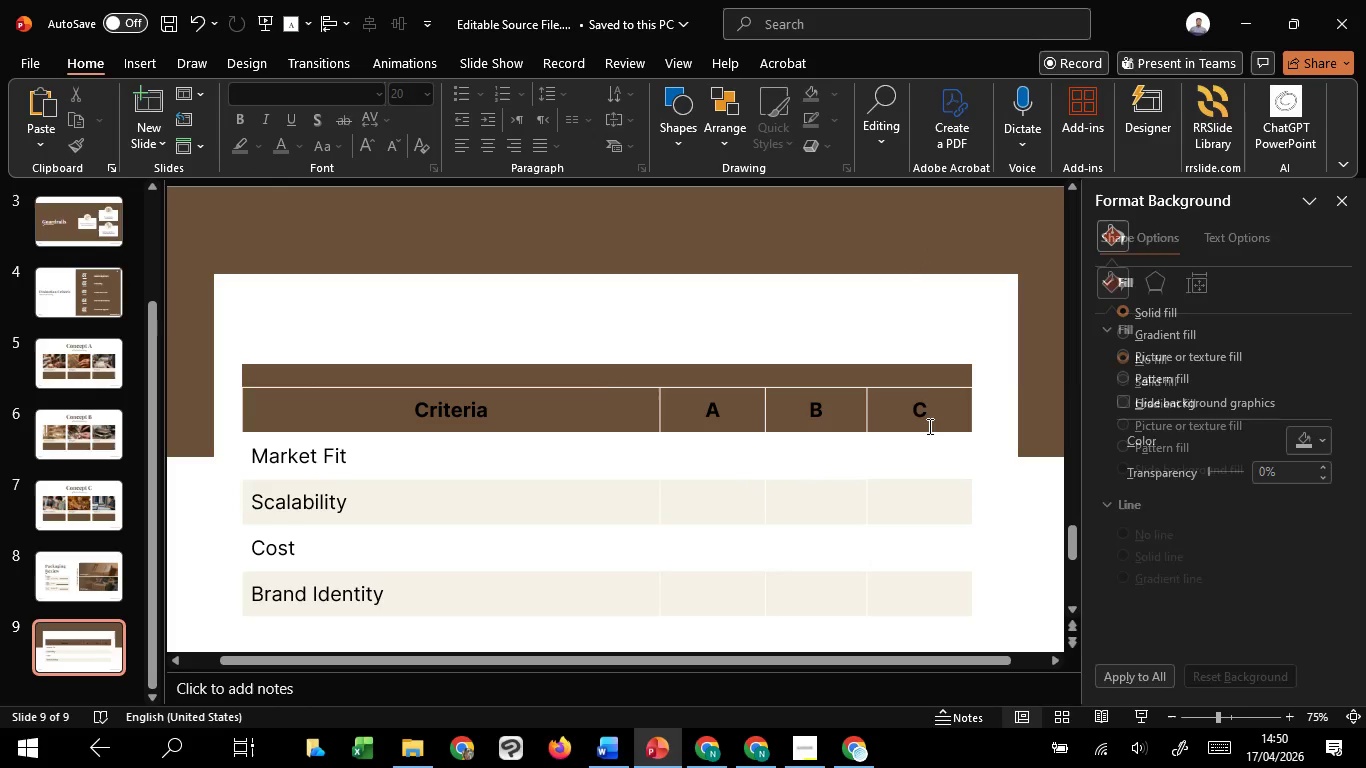 
left_click([928, 426])
 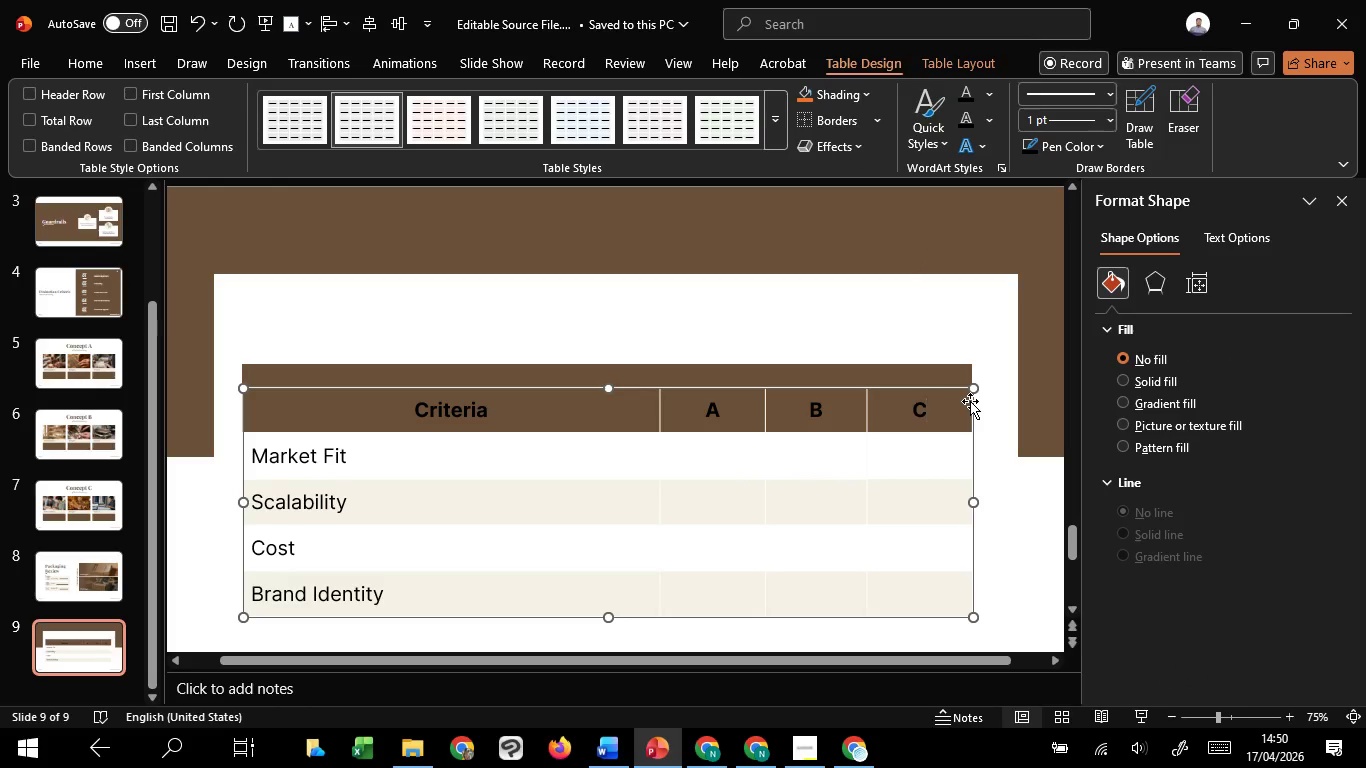 
left_click([970, 401])
 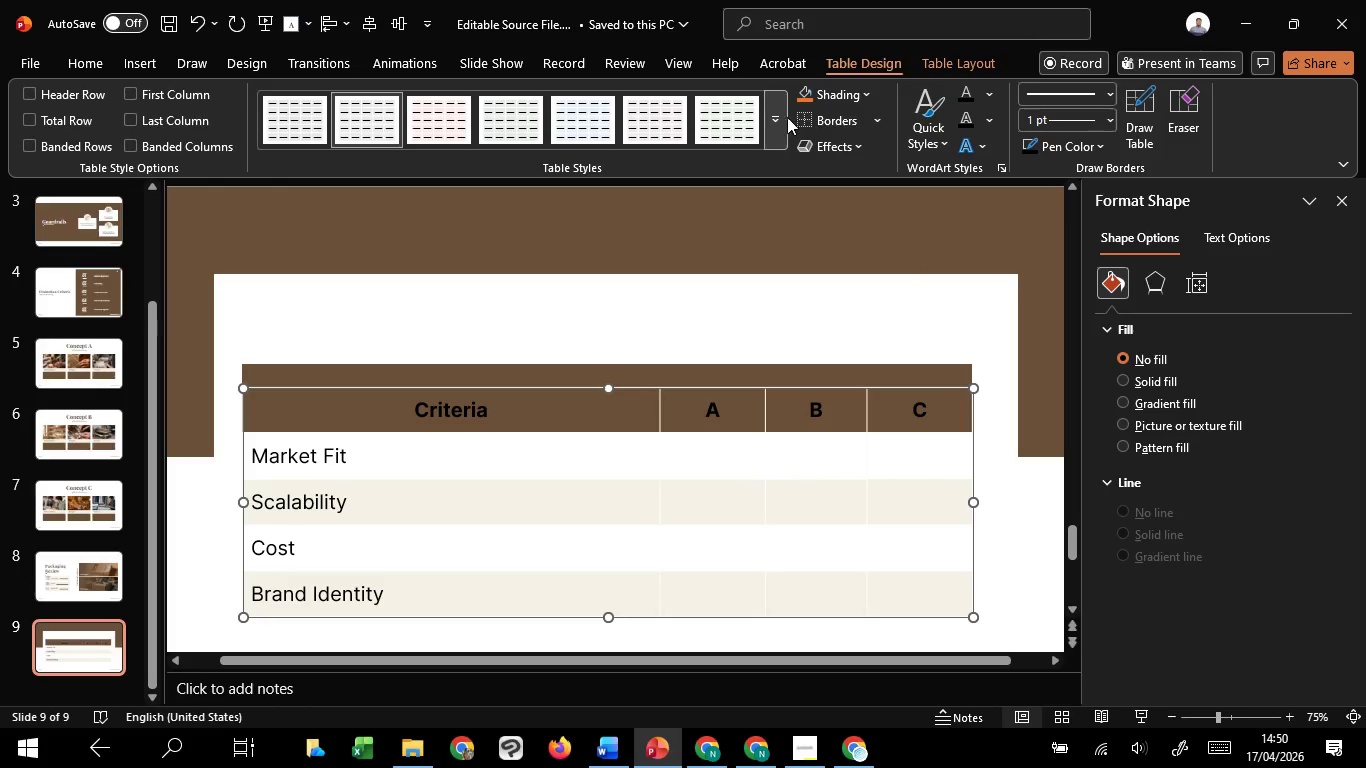 
left_click([807, 117])
 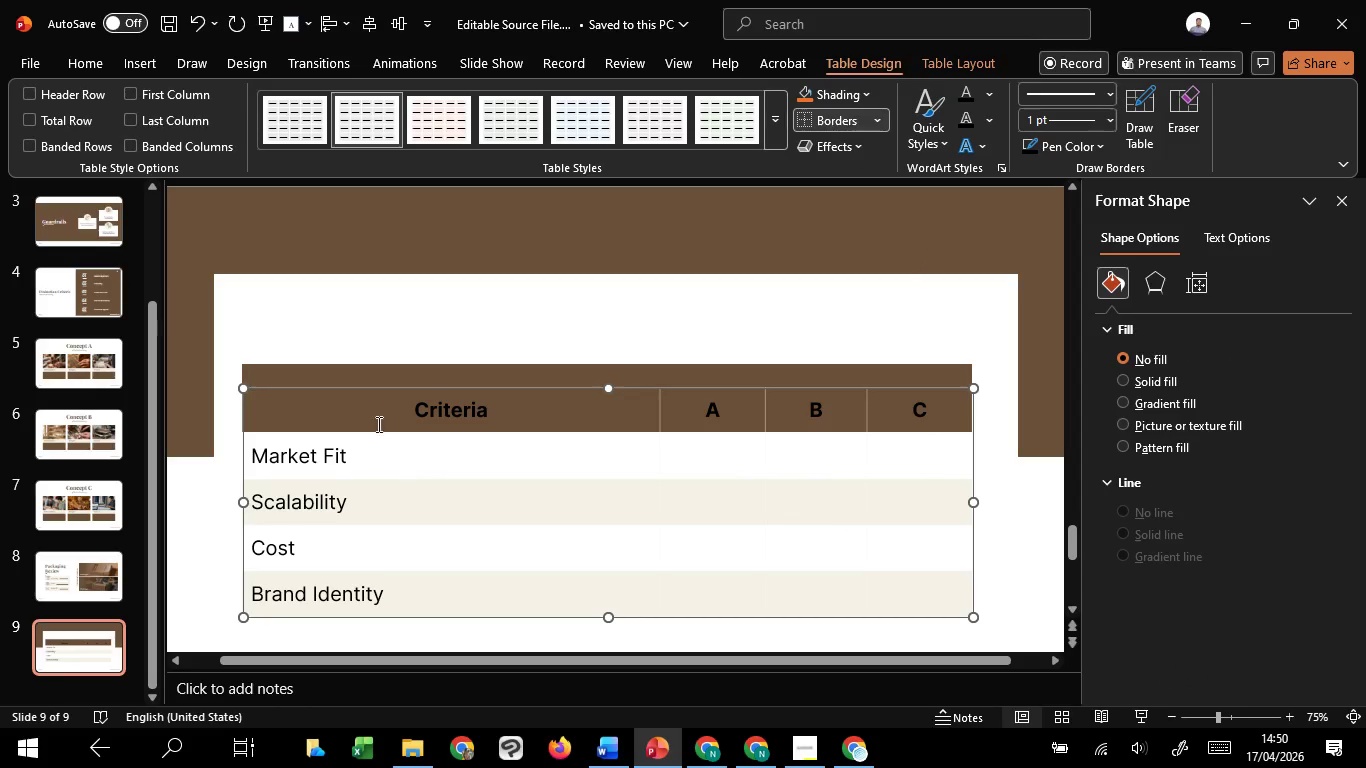 
left_click_drag(start_coordinate=[376, 413], to_coordinate=[908, 412])
 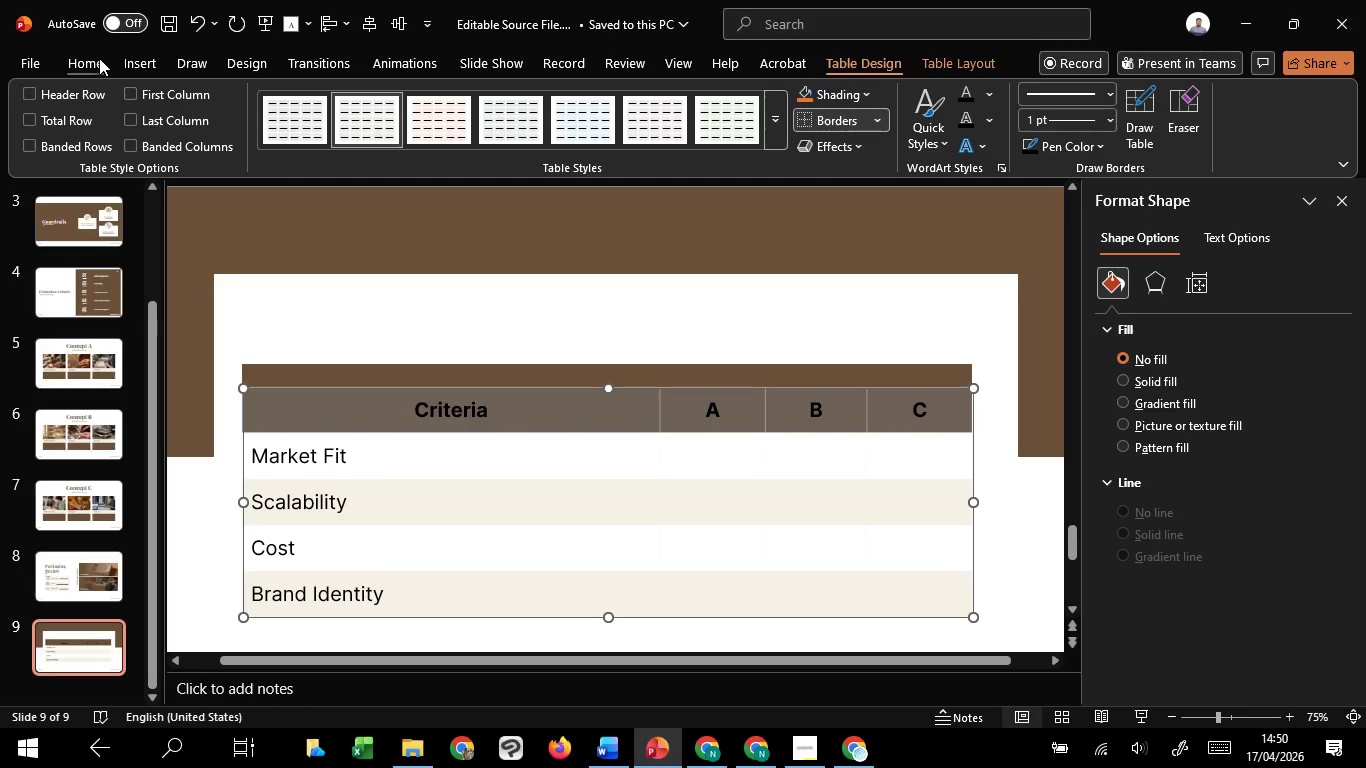 
left_click([94, 58])
 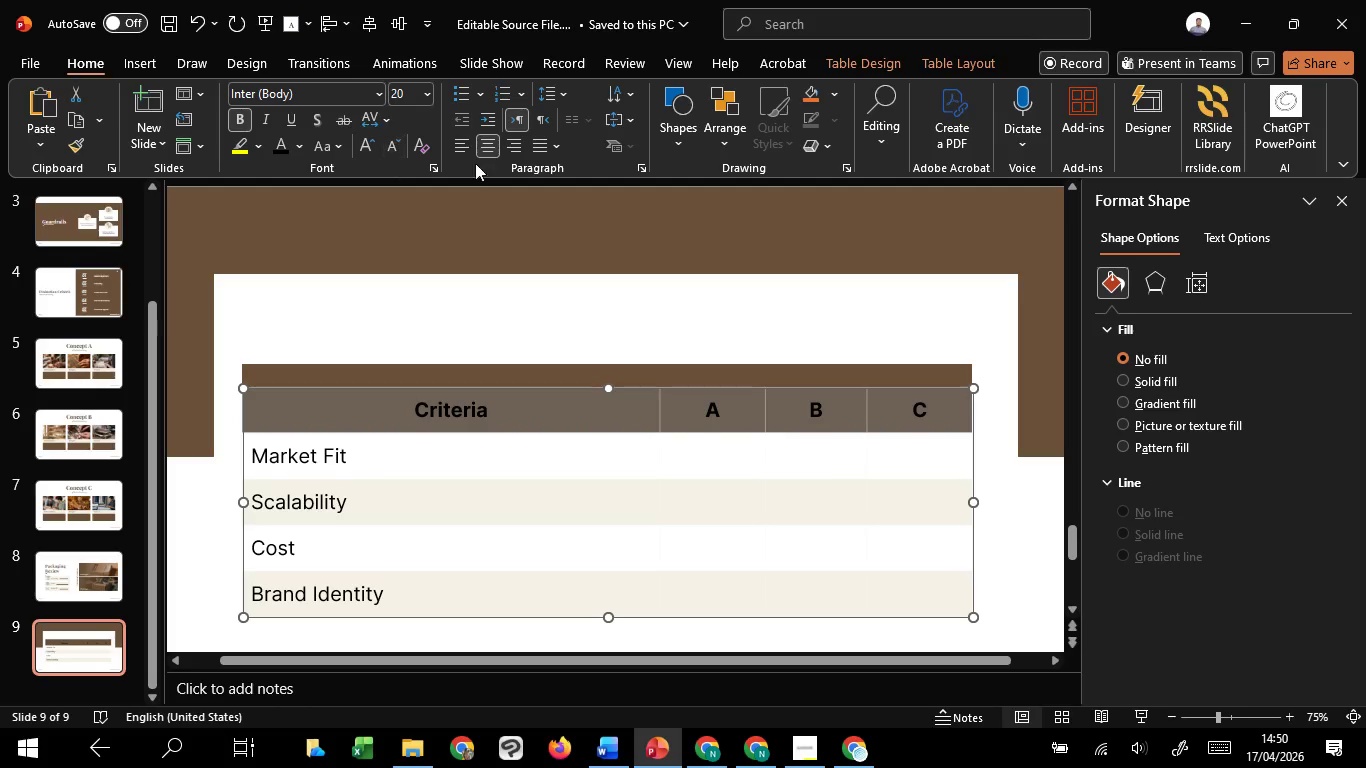 
left_click([1257, 239])
 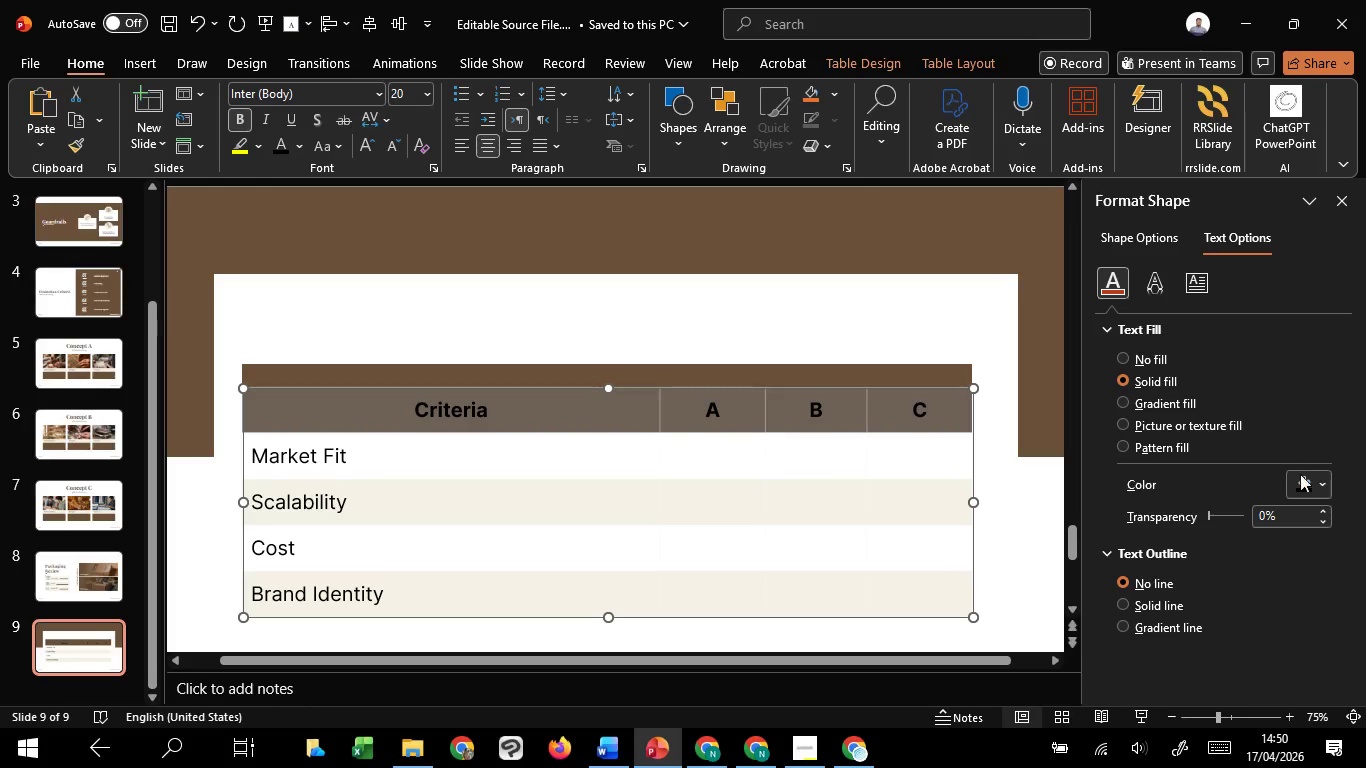 
left_click([1306, 489])
 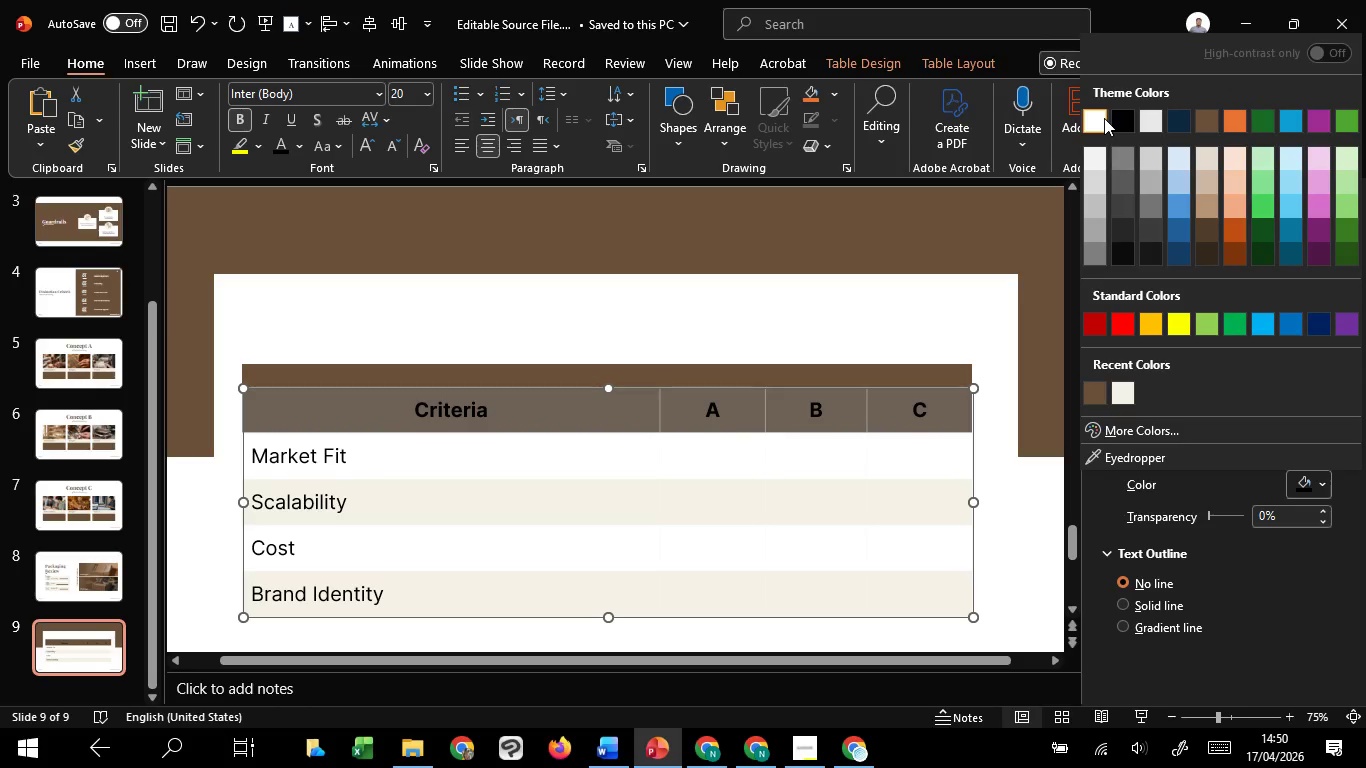 
left_click([1104, 118])
 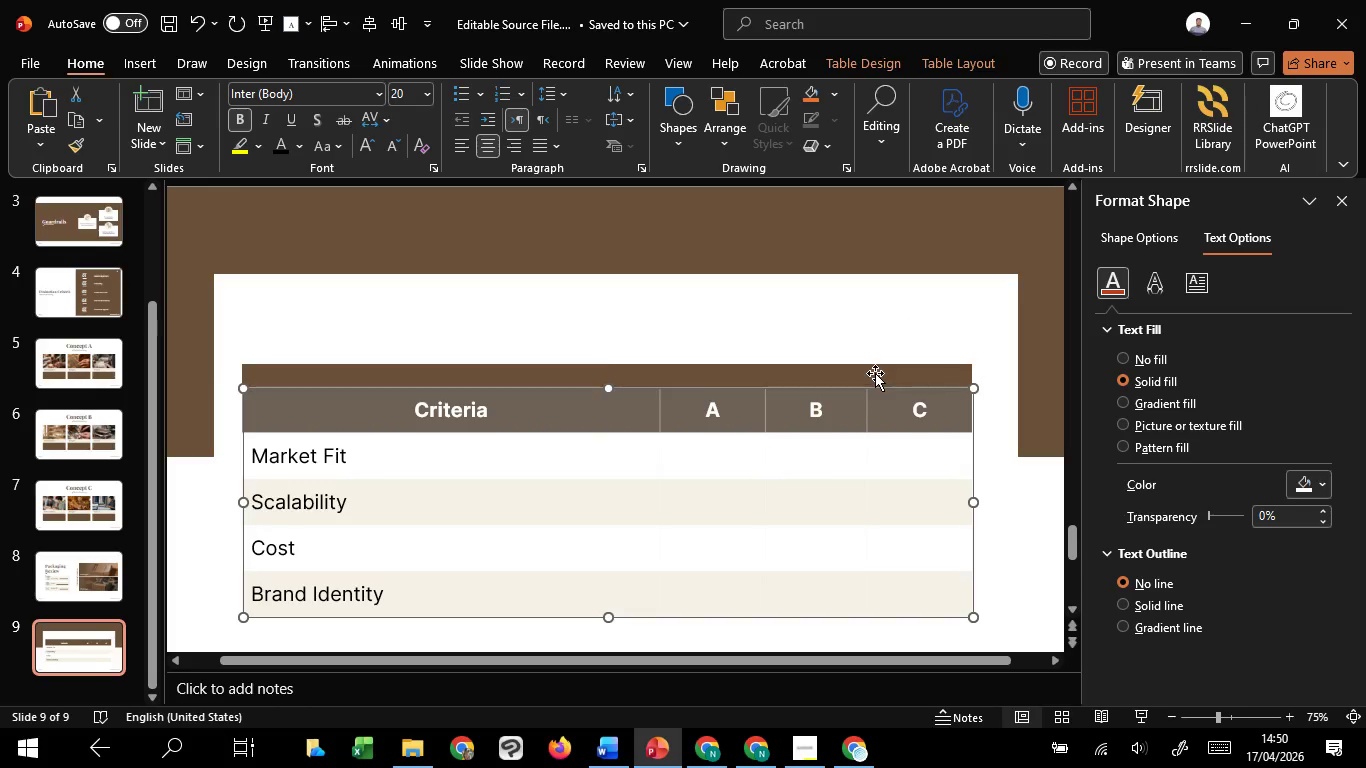 
left_click([875, 373])
 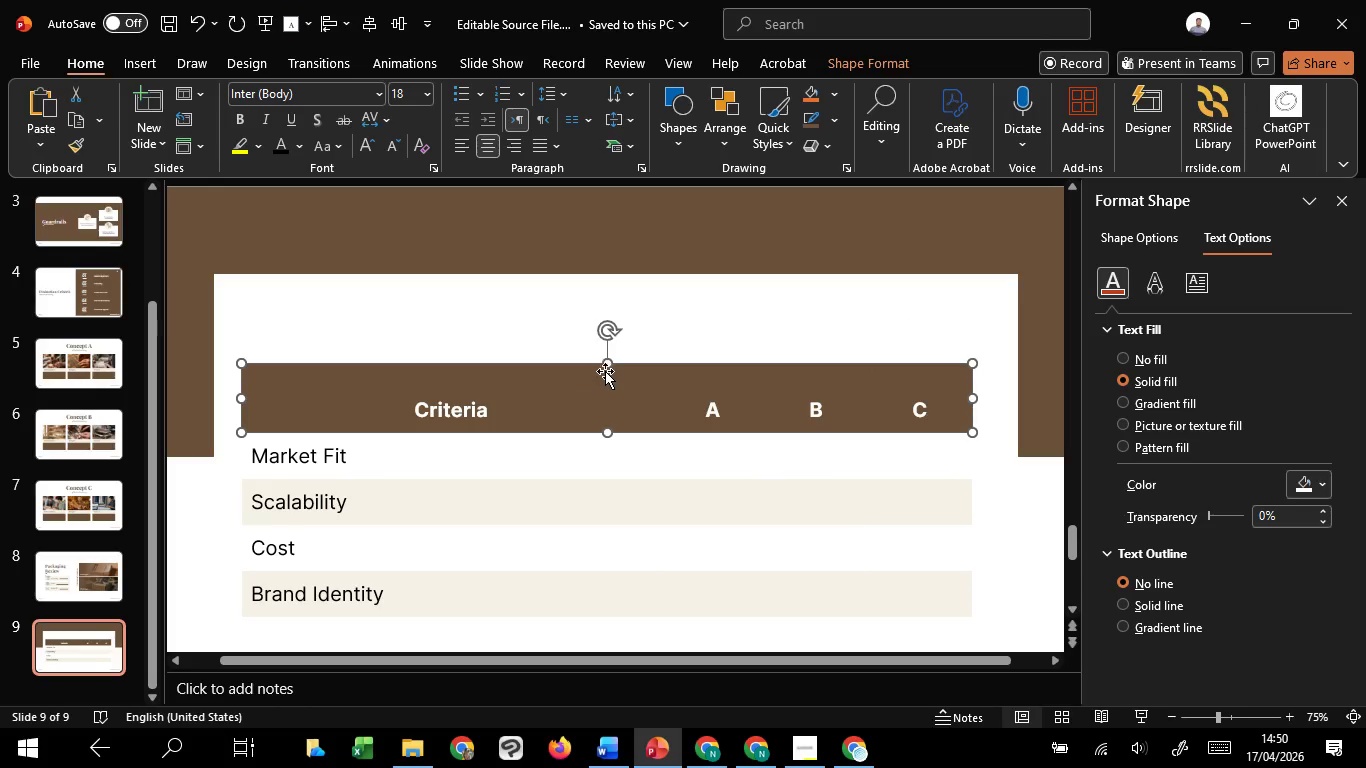 
left_click_drag(start_coordinate=[605, 364], to_coordinate=[603, 386])
 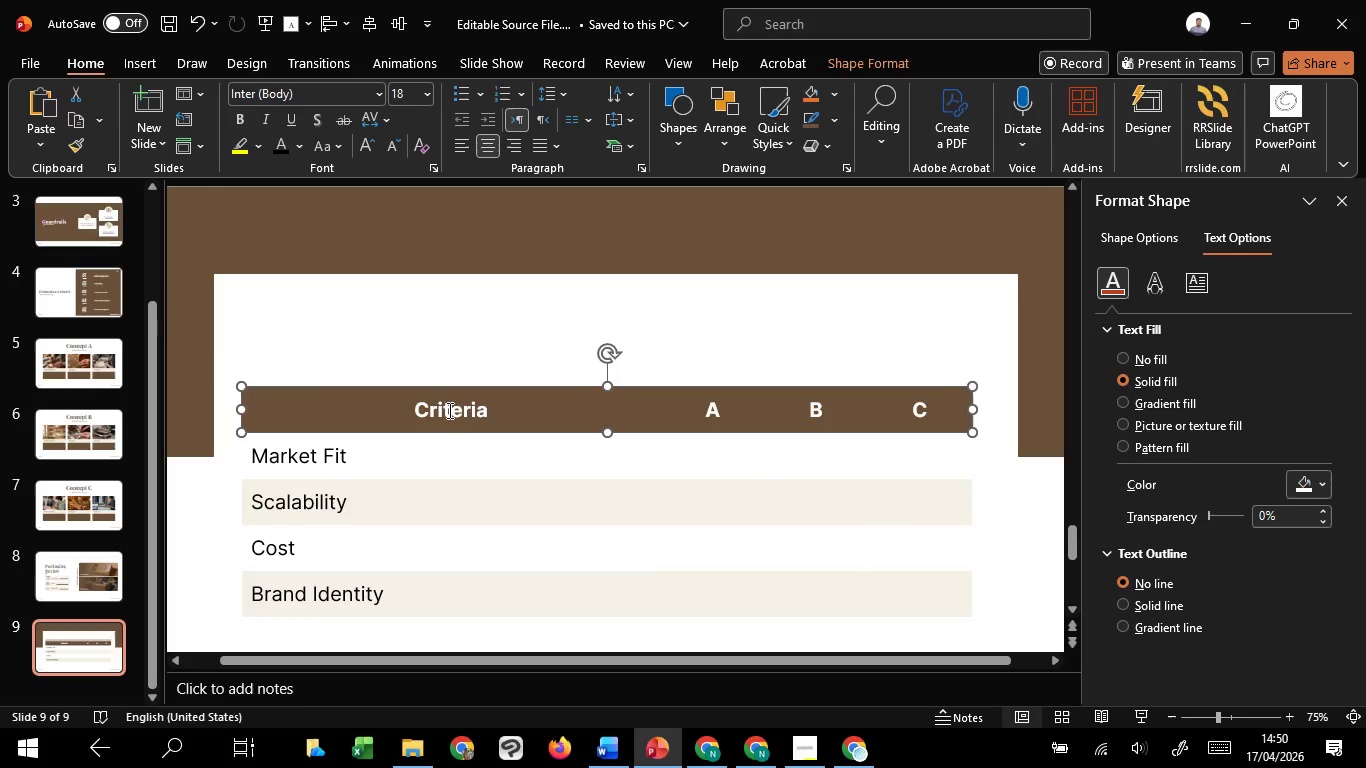 
left_click_drag(start_coordinate=[448, 410], to_coordinate=[870, 411])
 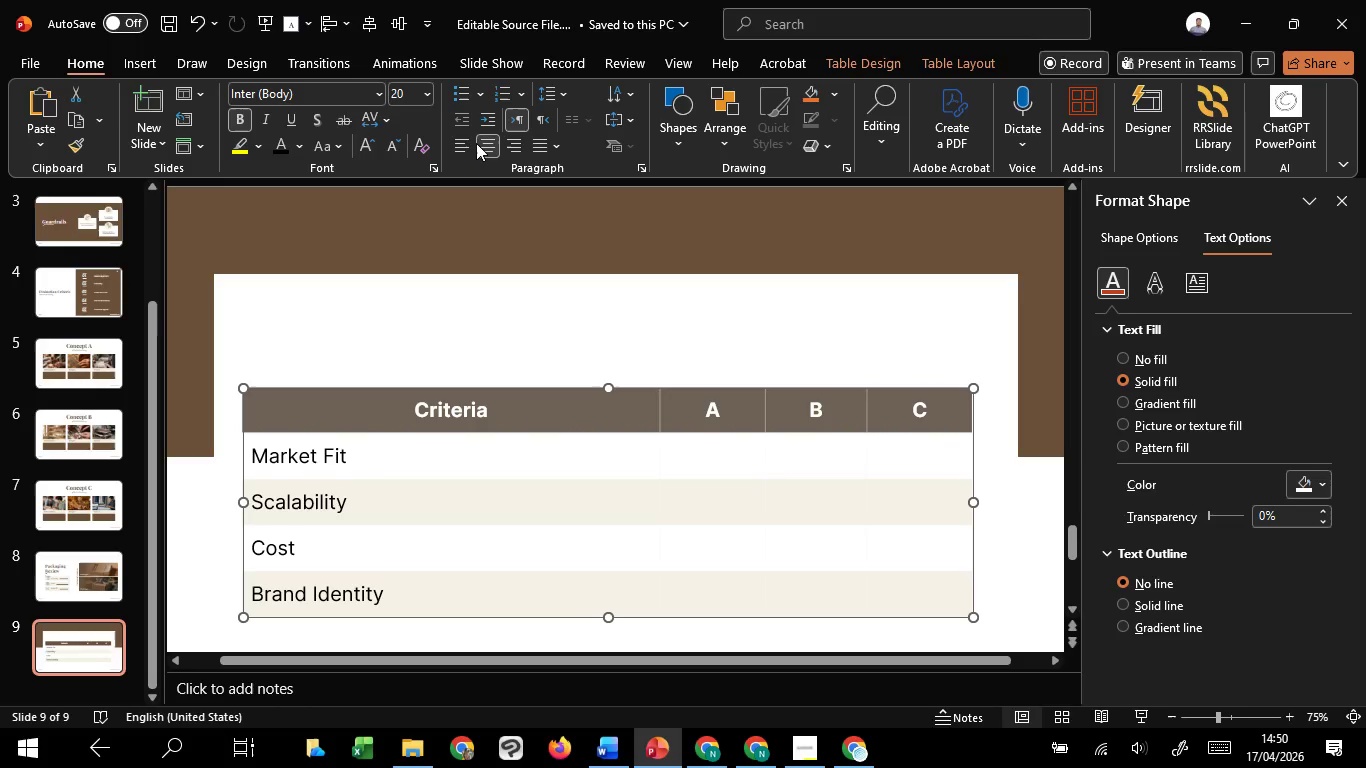 
left_click([477, 143])
 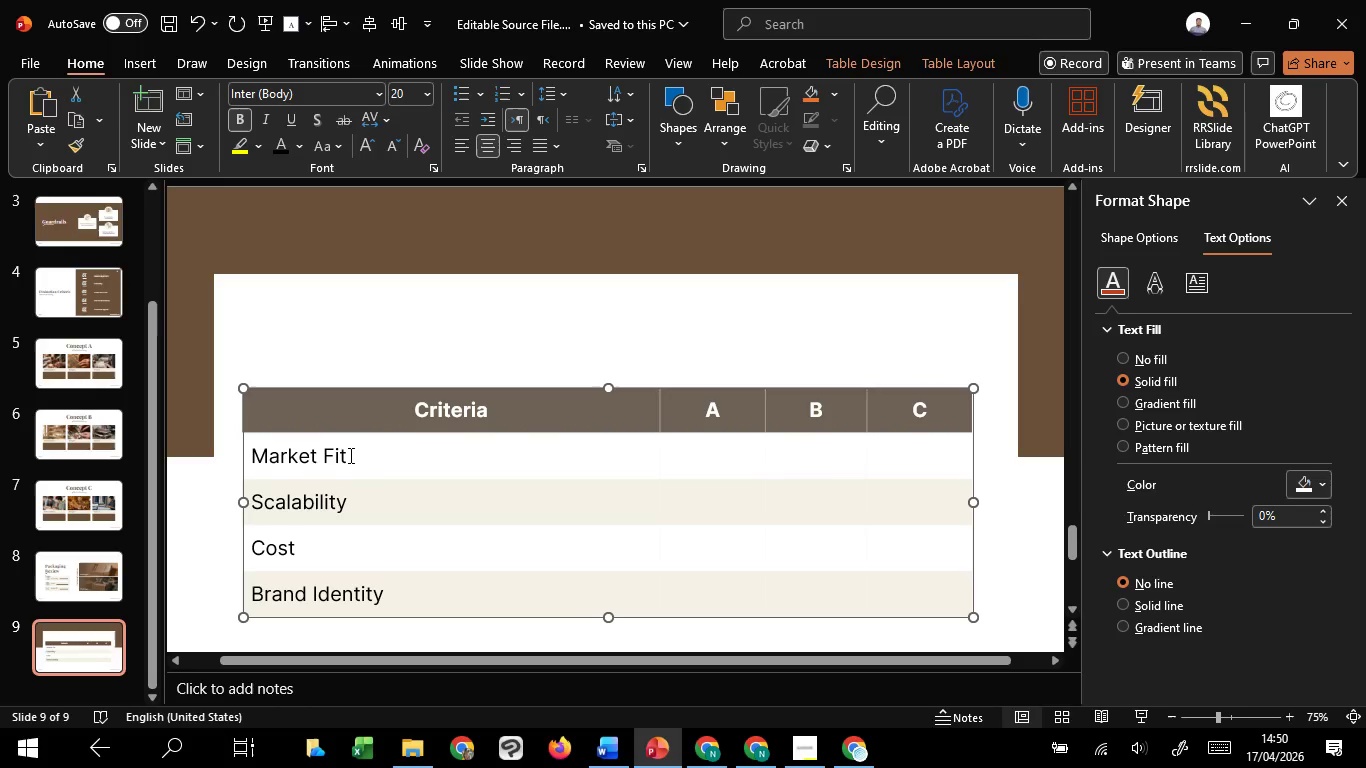 
left_click([349, 455])
 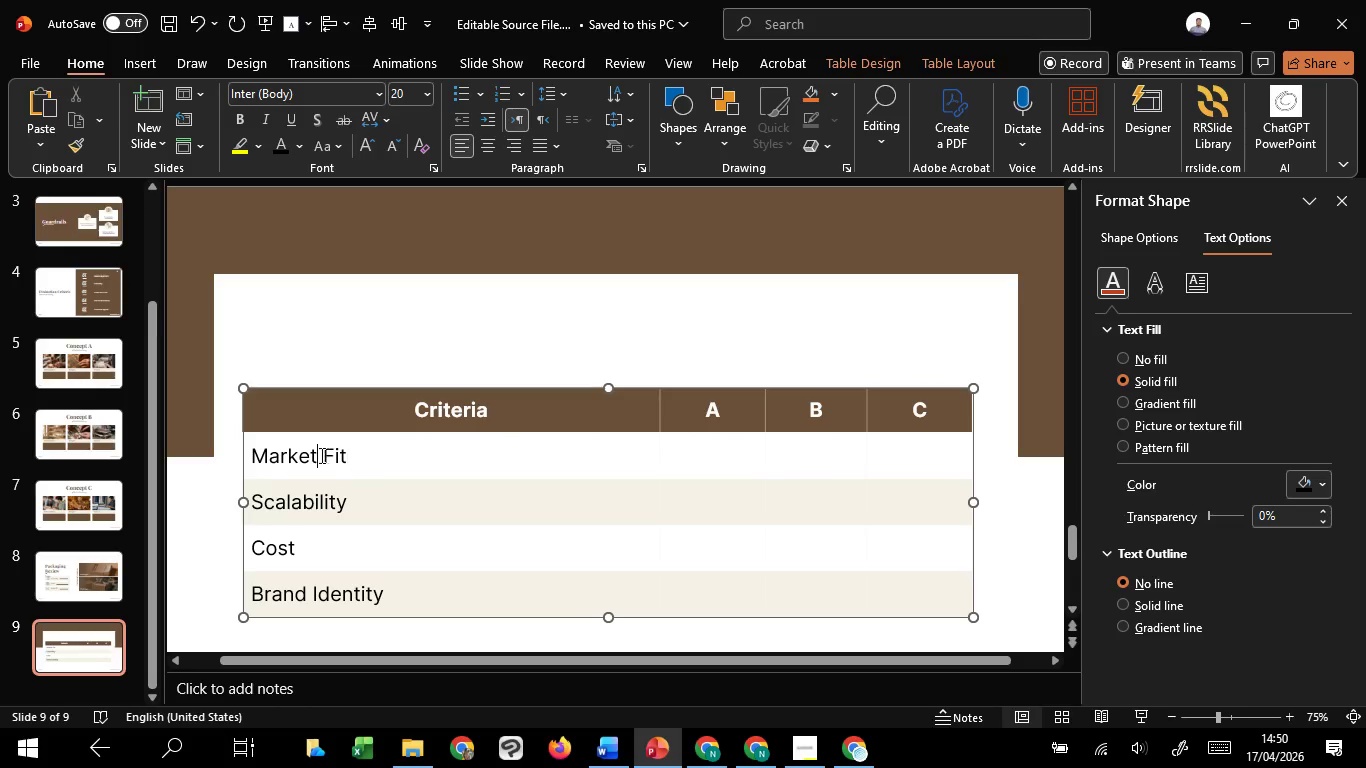 
left_click_drag(start_coordinate=[320, 455], to_coordinate=[895, 585])
 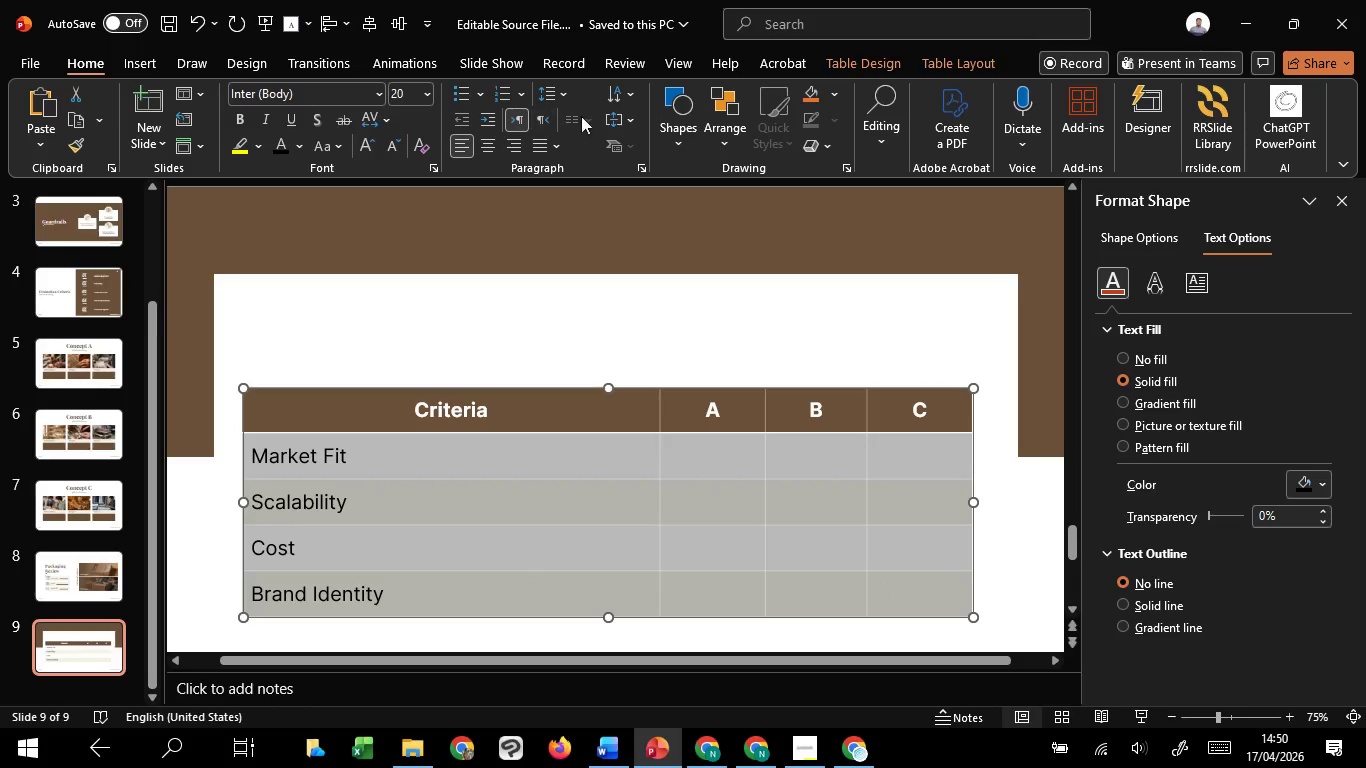 
left_click([615, 125])
 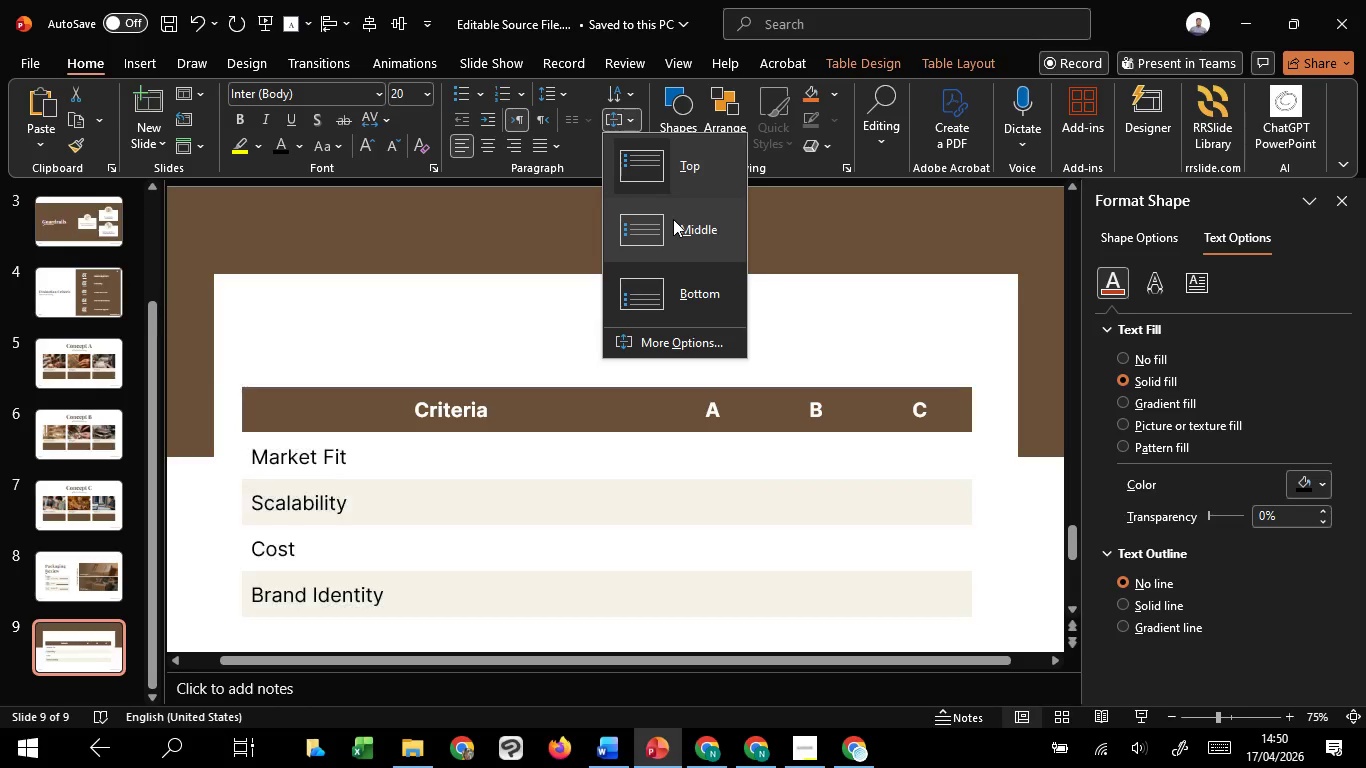 
left_click([673, 219])
 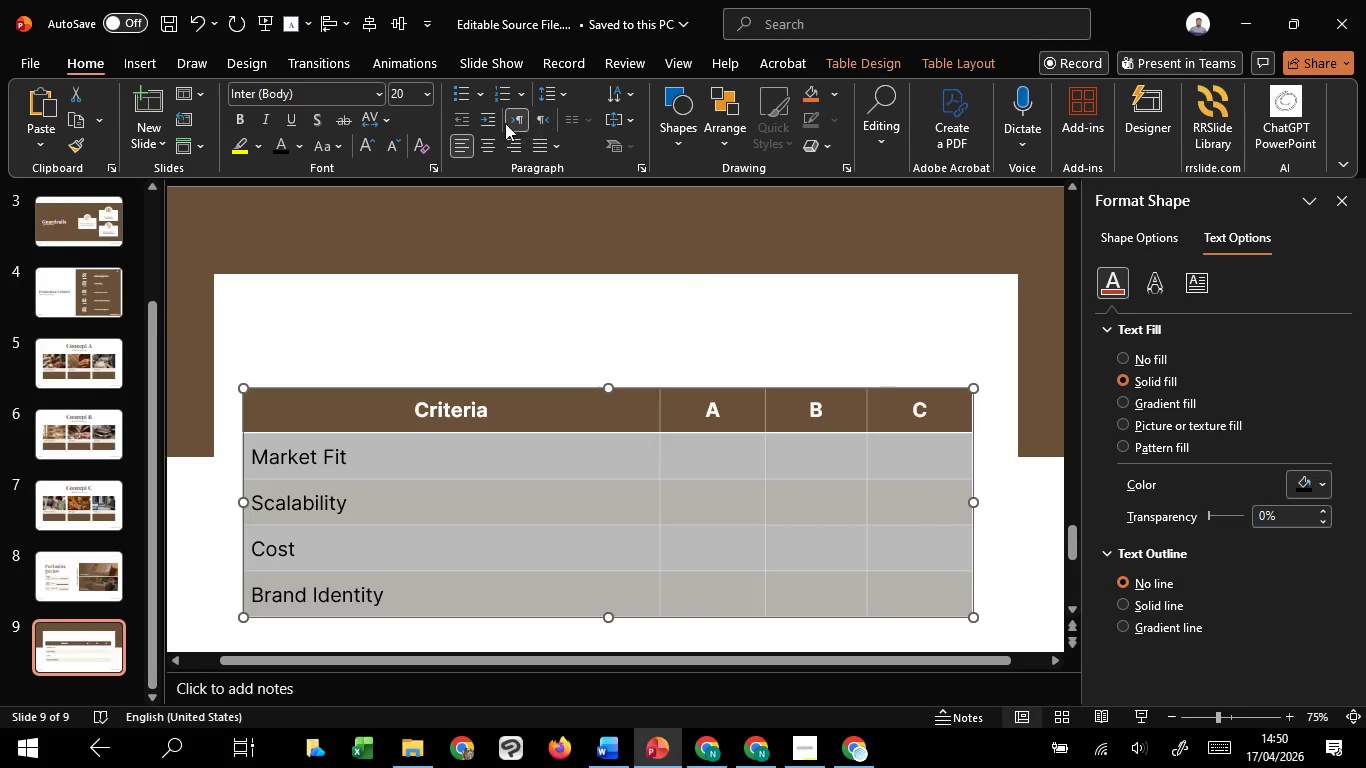 
left_click([487, 117])
 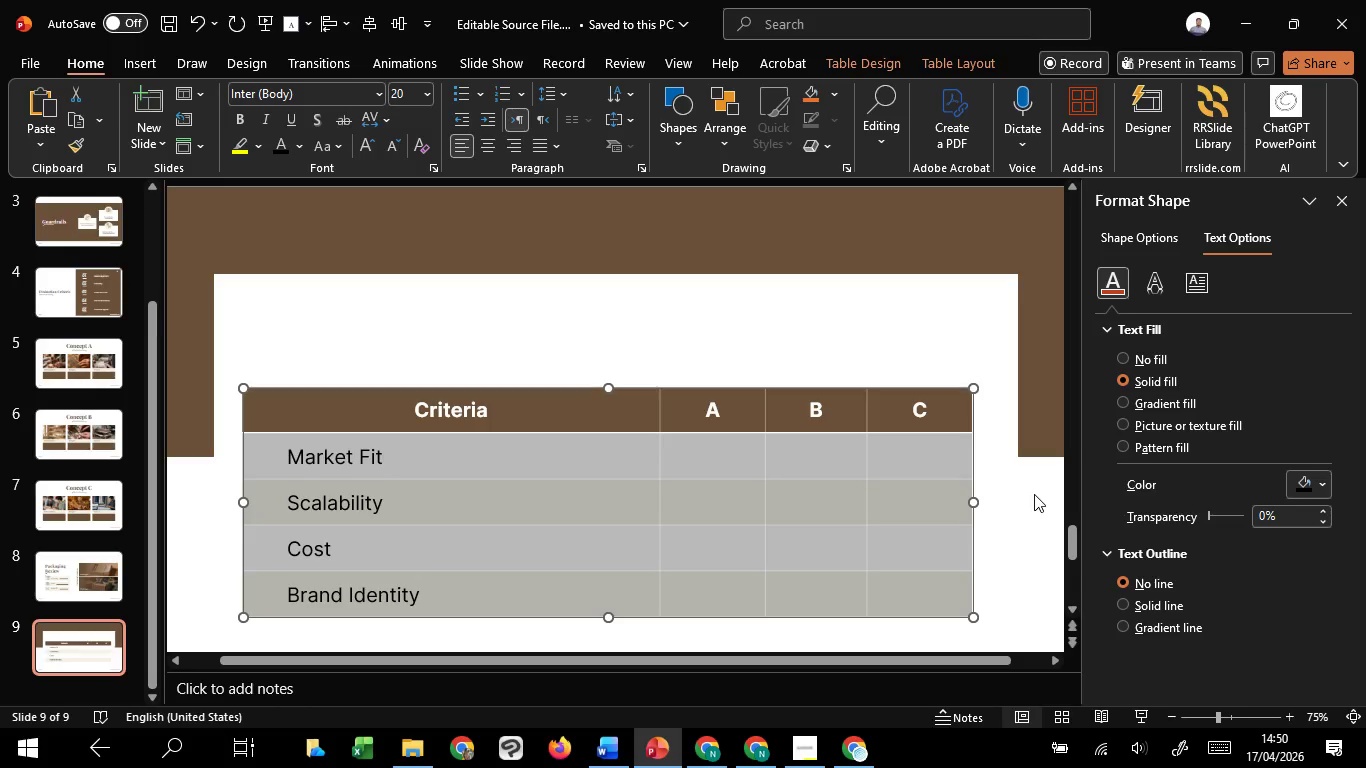 
left_click([1034, 494])
 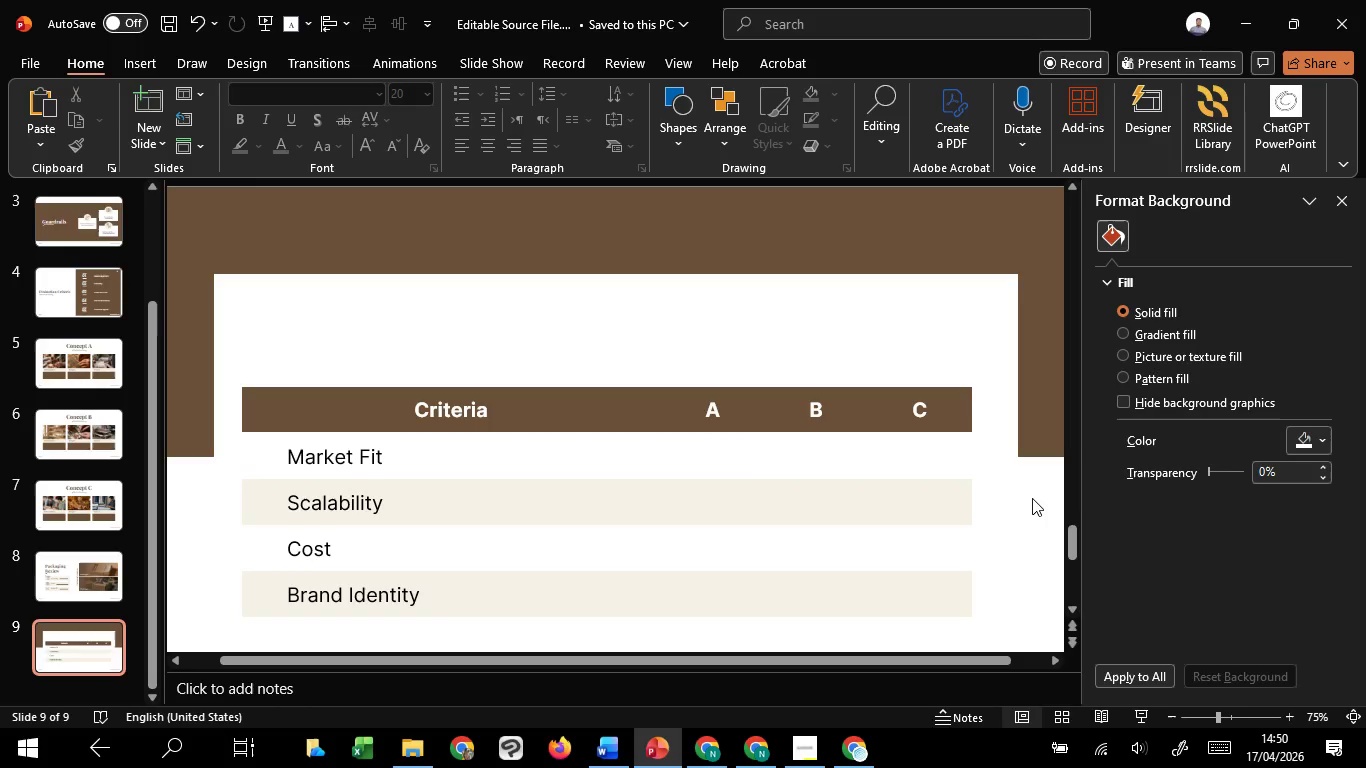 
hold_key(key=ControlLeft, duration=0.88)
scroll: coordinate [1031, 498], scroll_direction: down, amount: 1.0
 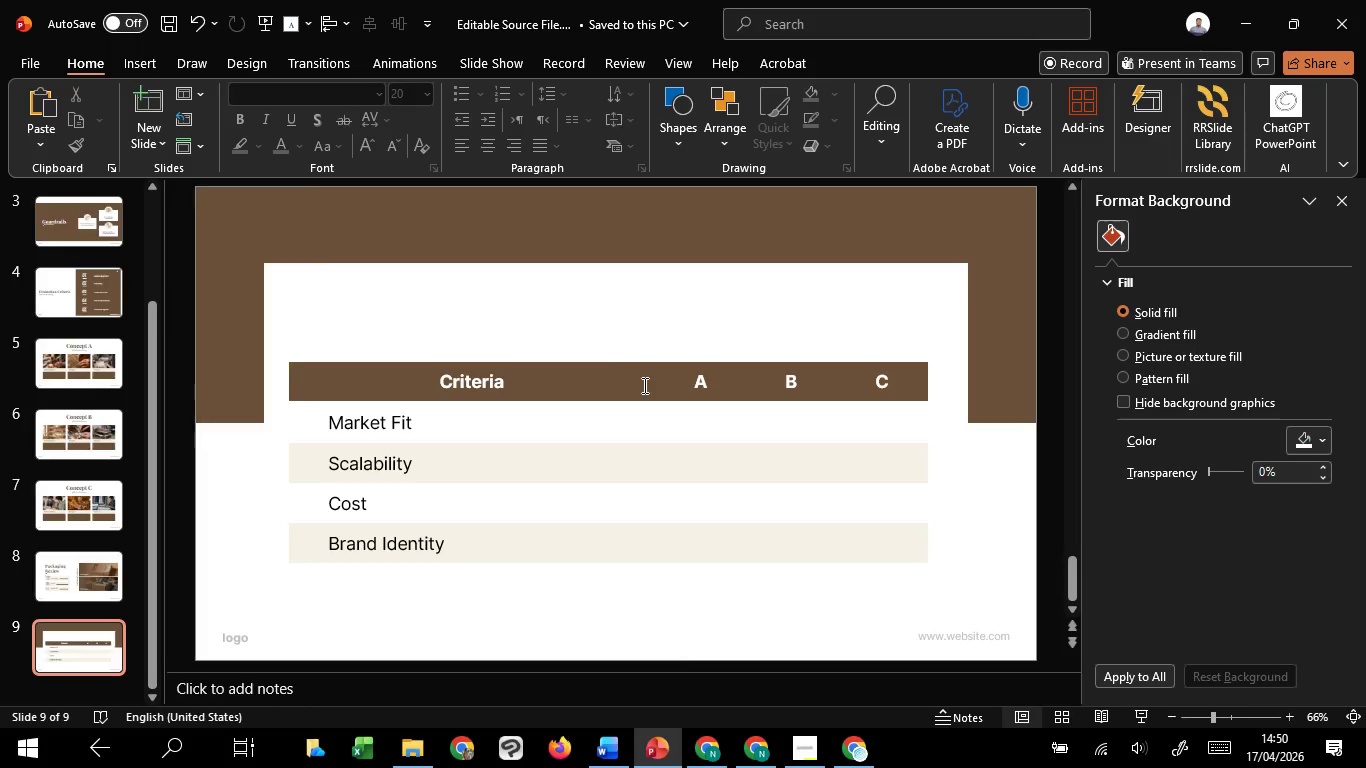 
left_click([643, 385])
 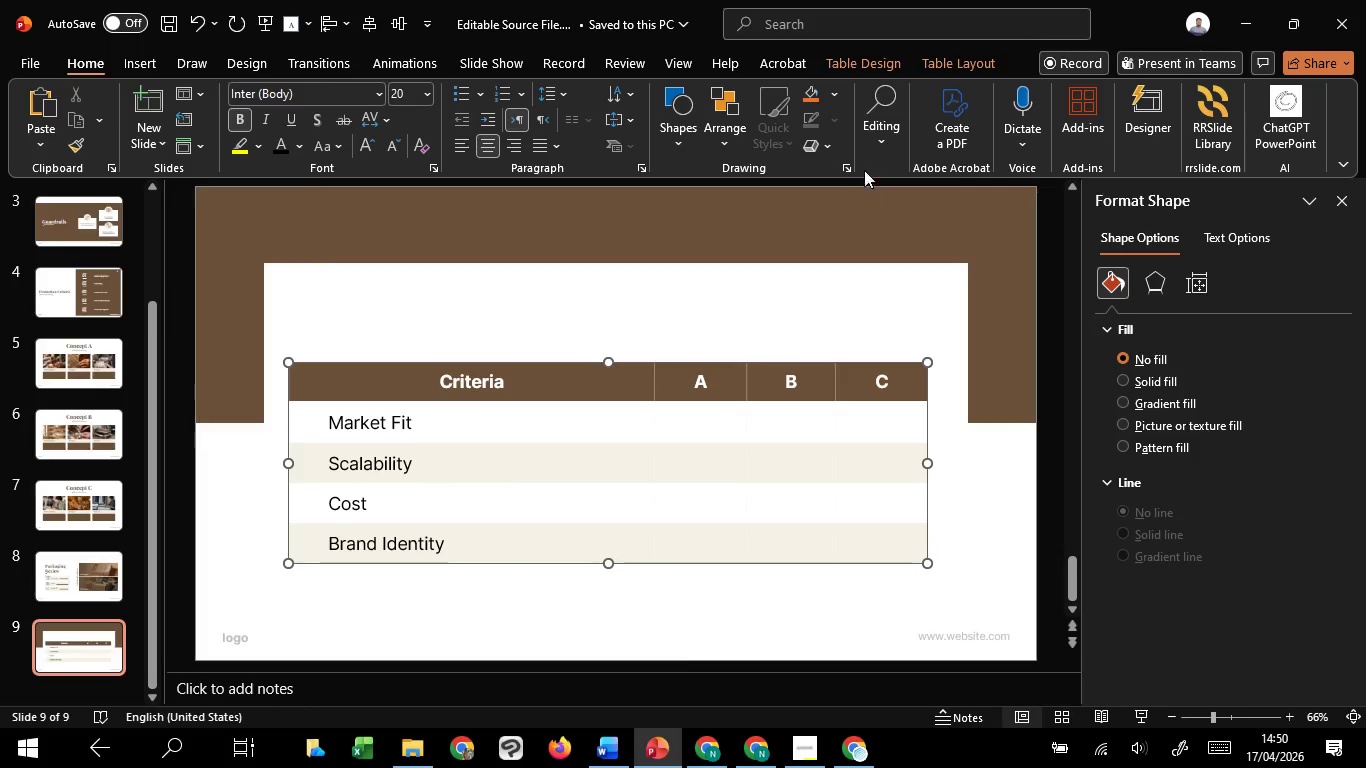 
left_click([879, 64])
 